 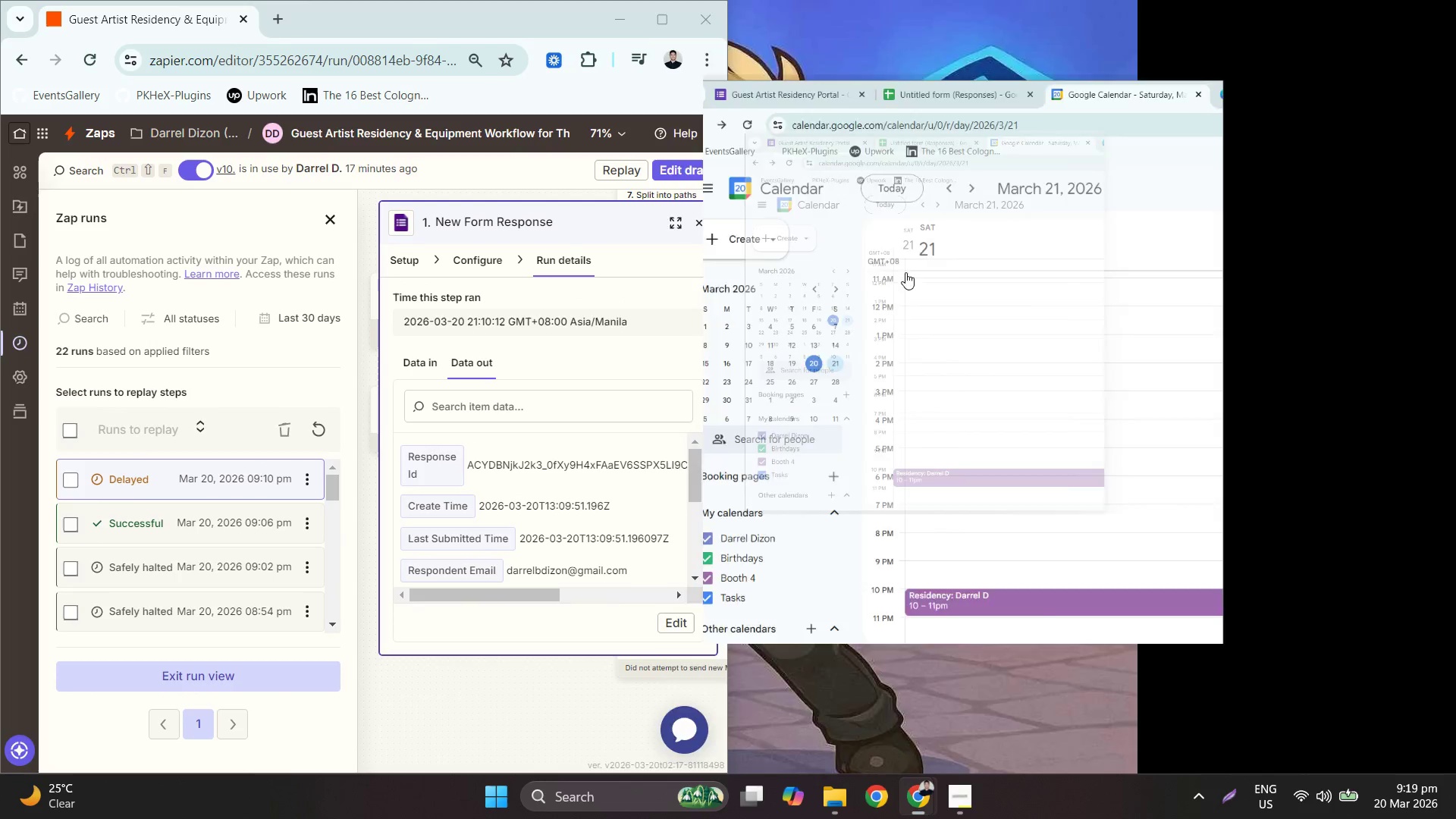 
left_click([1181, 26])
 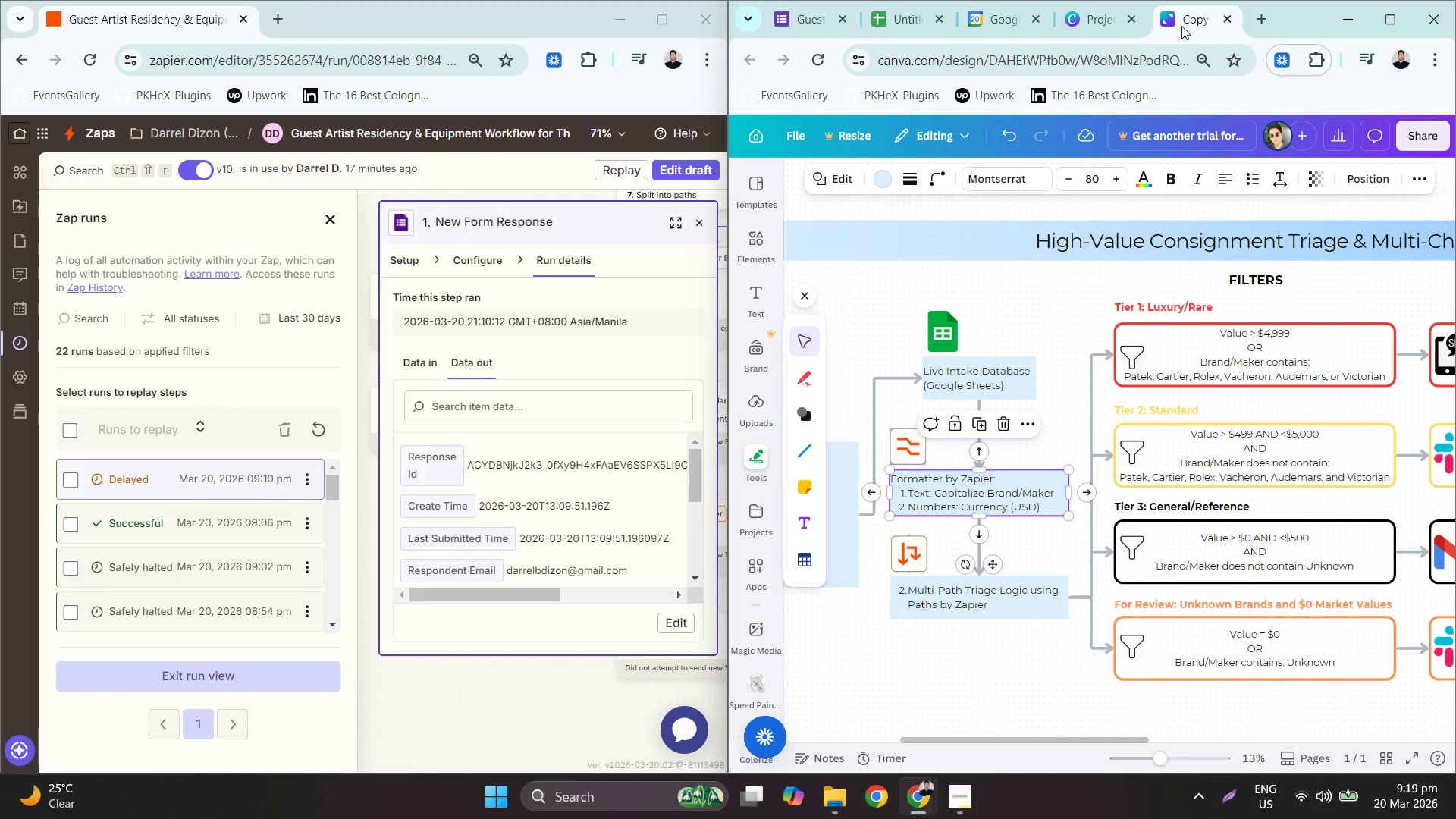 
left_click([1122, 17])
 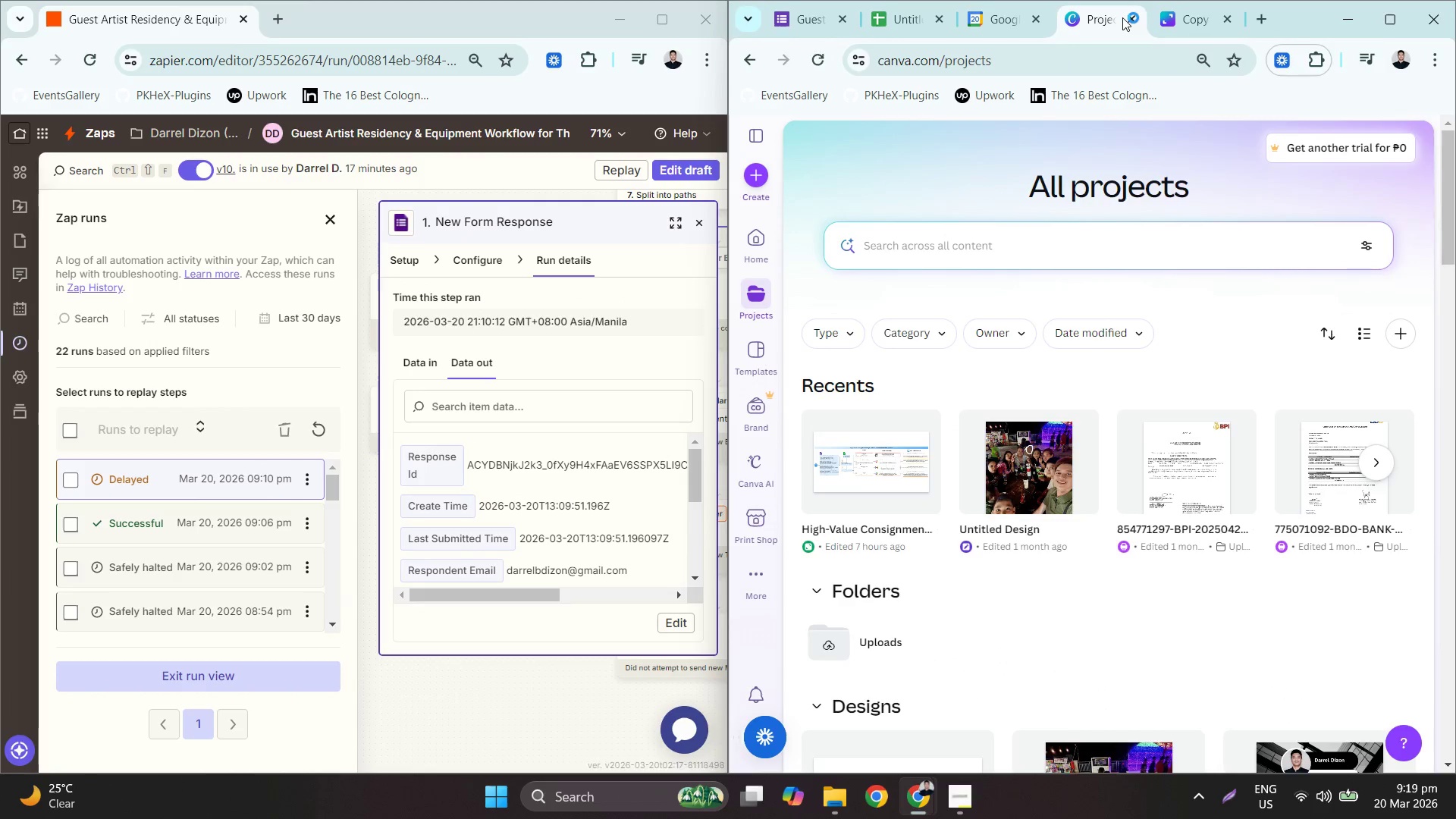 
left_click([1129, 17])
 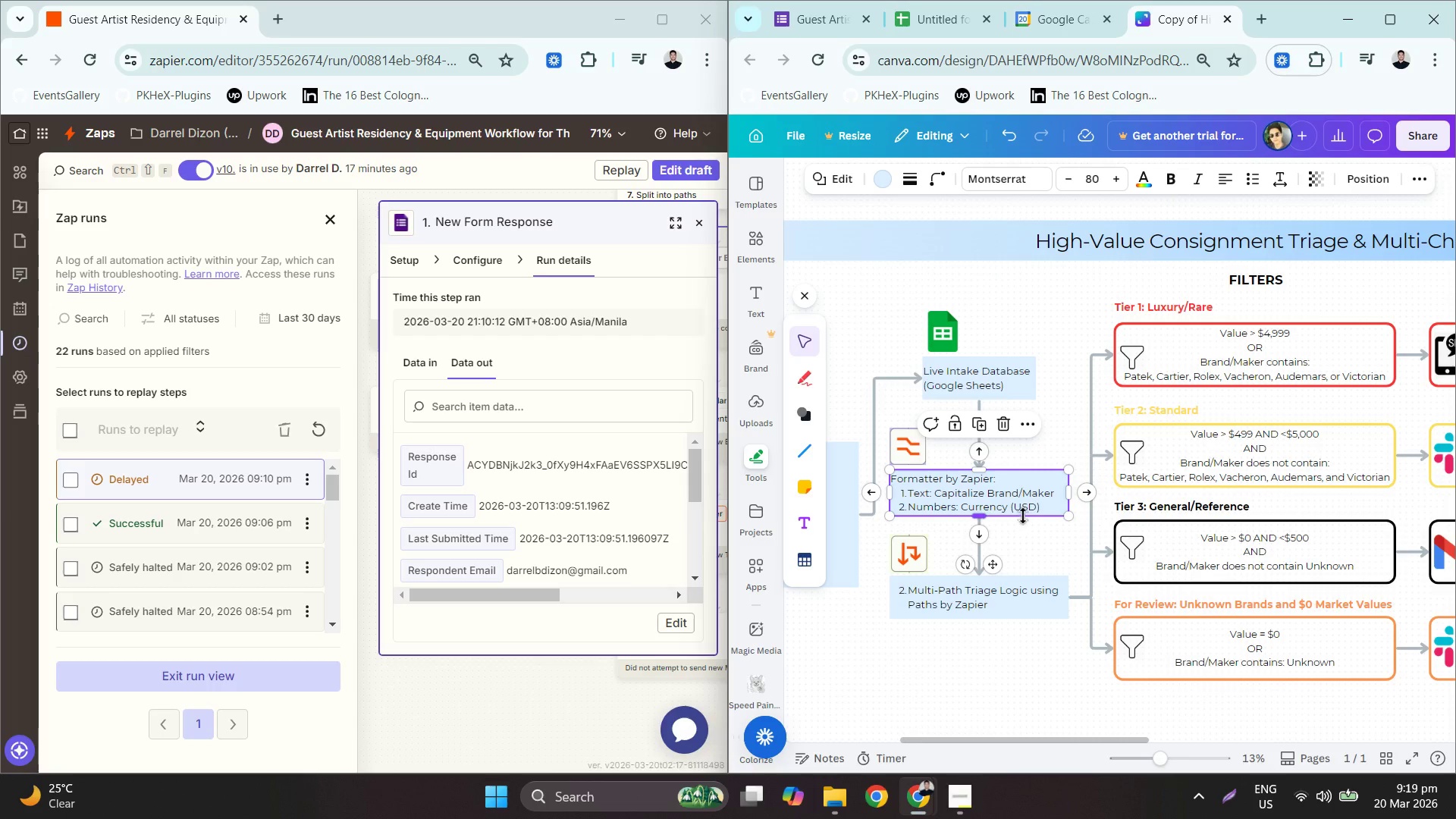 
left_click([1048, 340])
 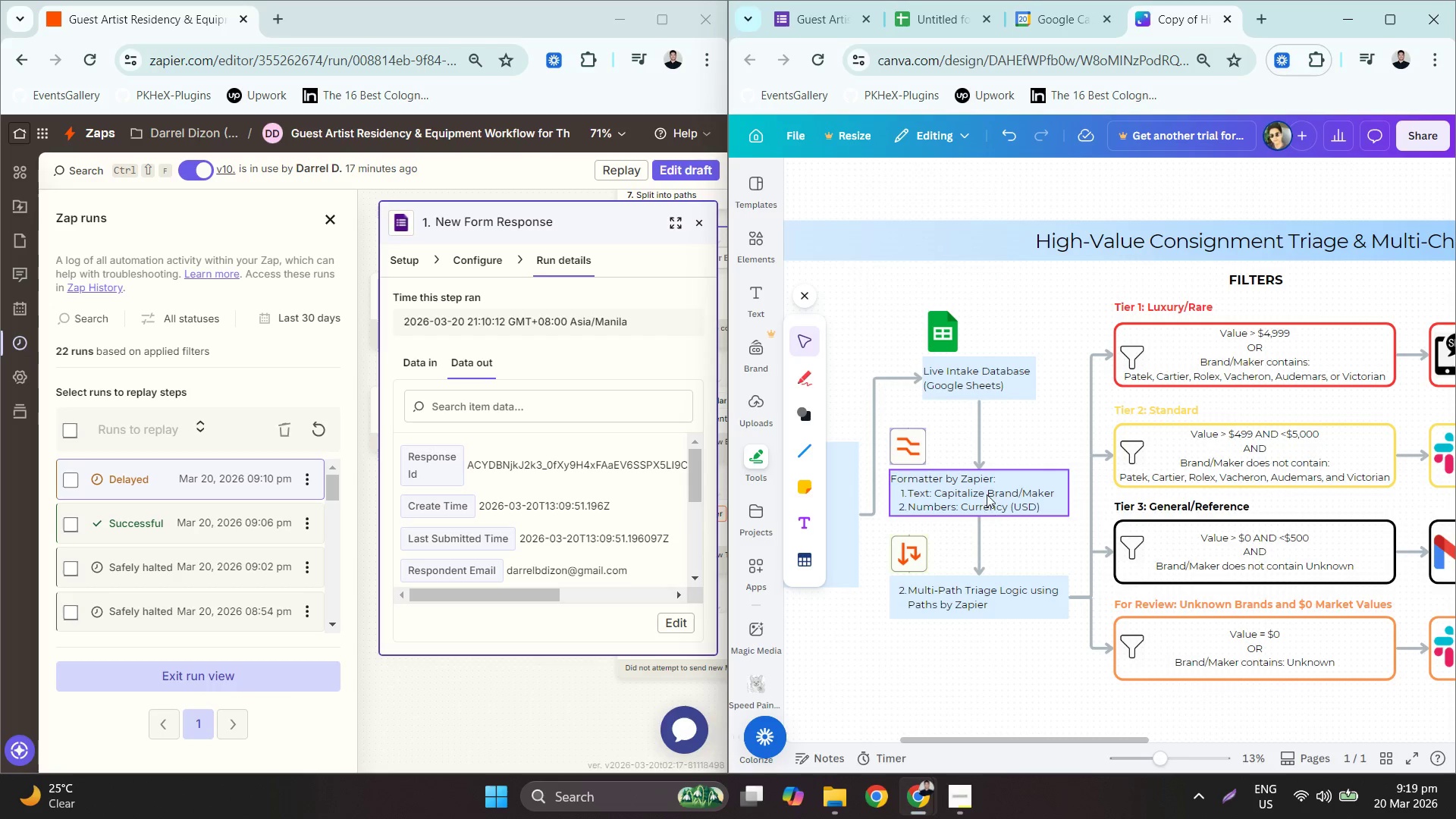 
left_click([985, 482])
 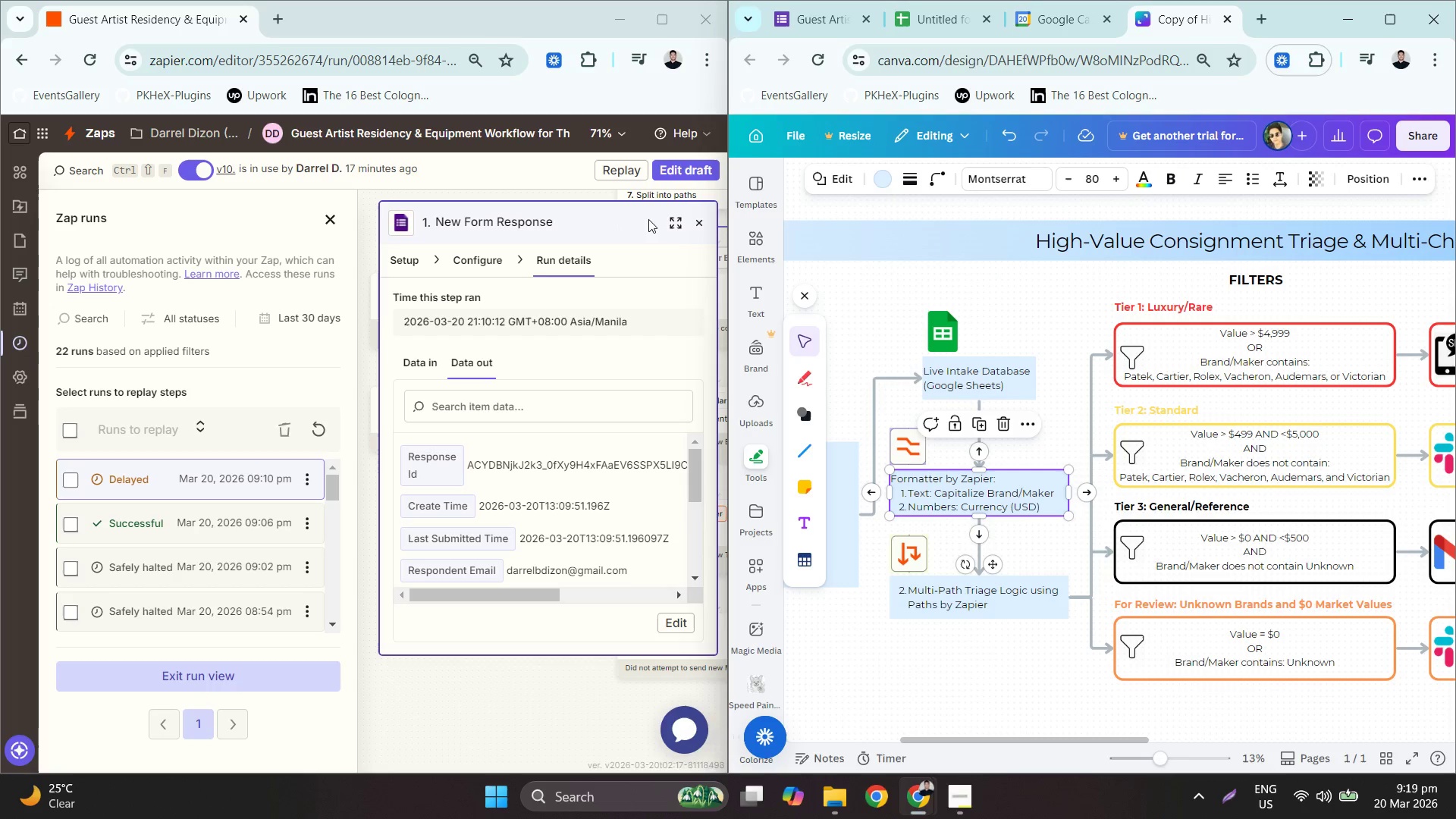 
left_click([704, 221])
 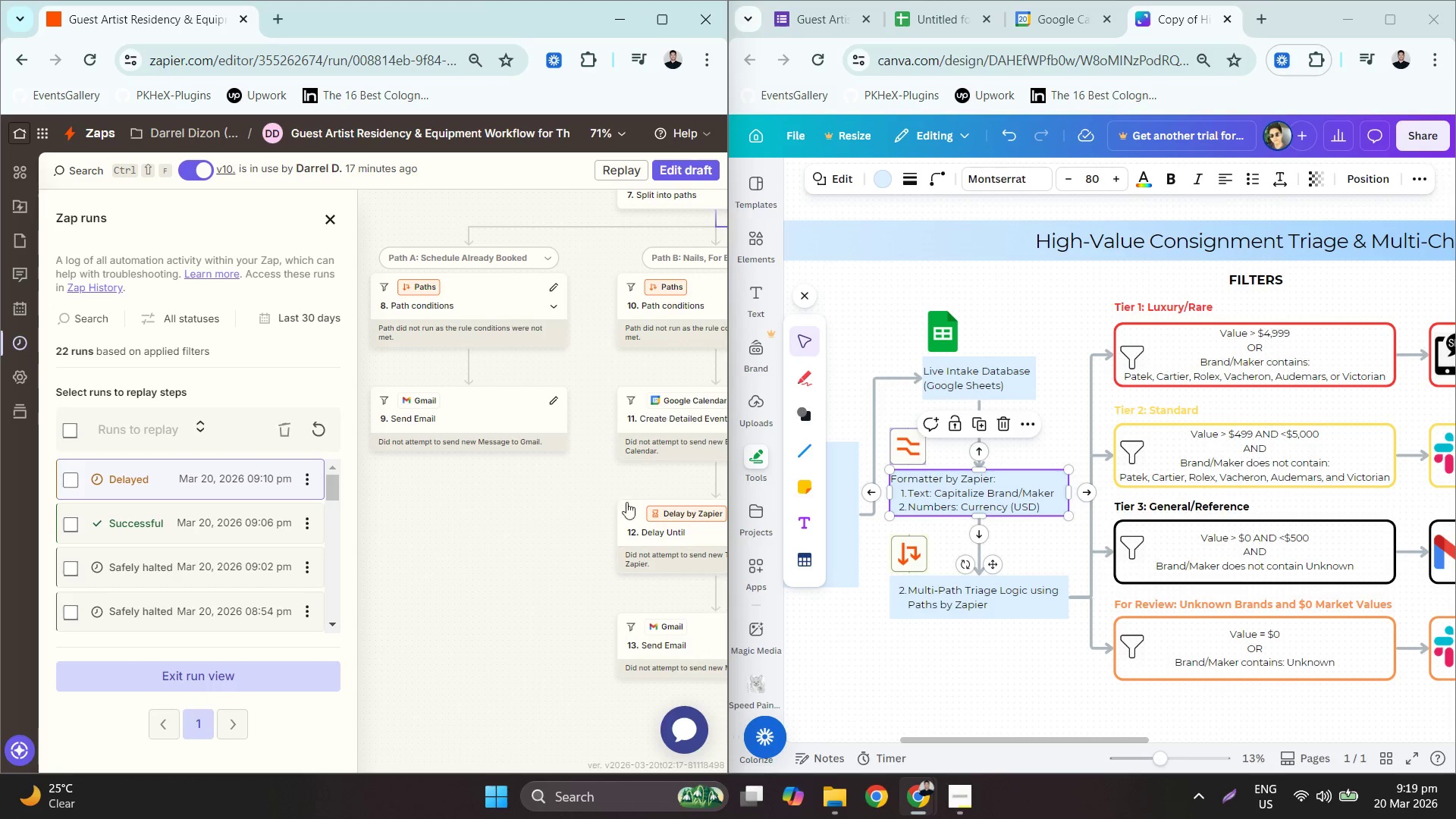 
left_click_drag(start_coordinate=[573, 496], to_coordinate=[350, 792])
 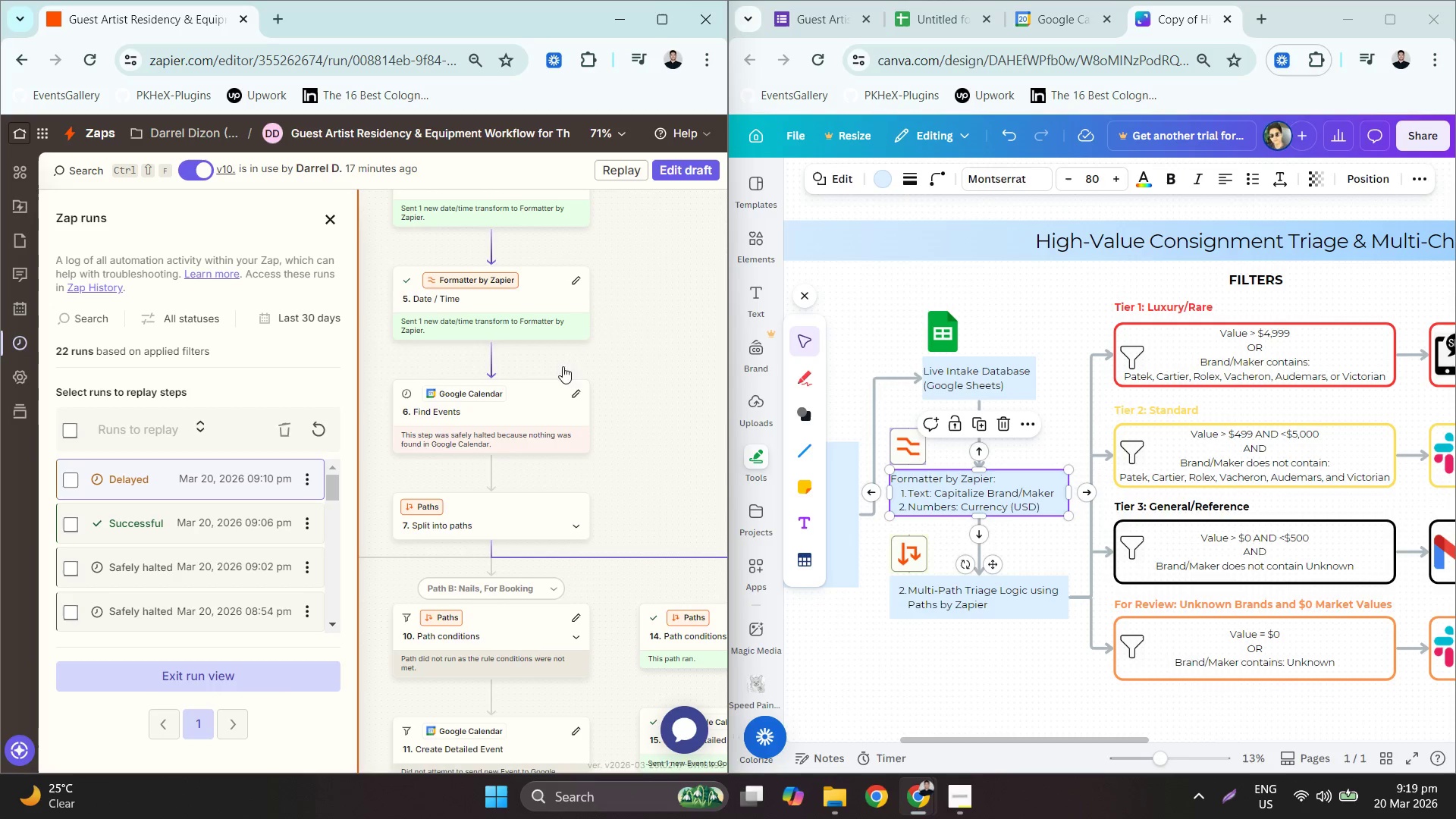 
left_click_drag(start_coordinate=[606, 328], to_coordinate=[630, 621])
 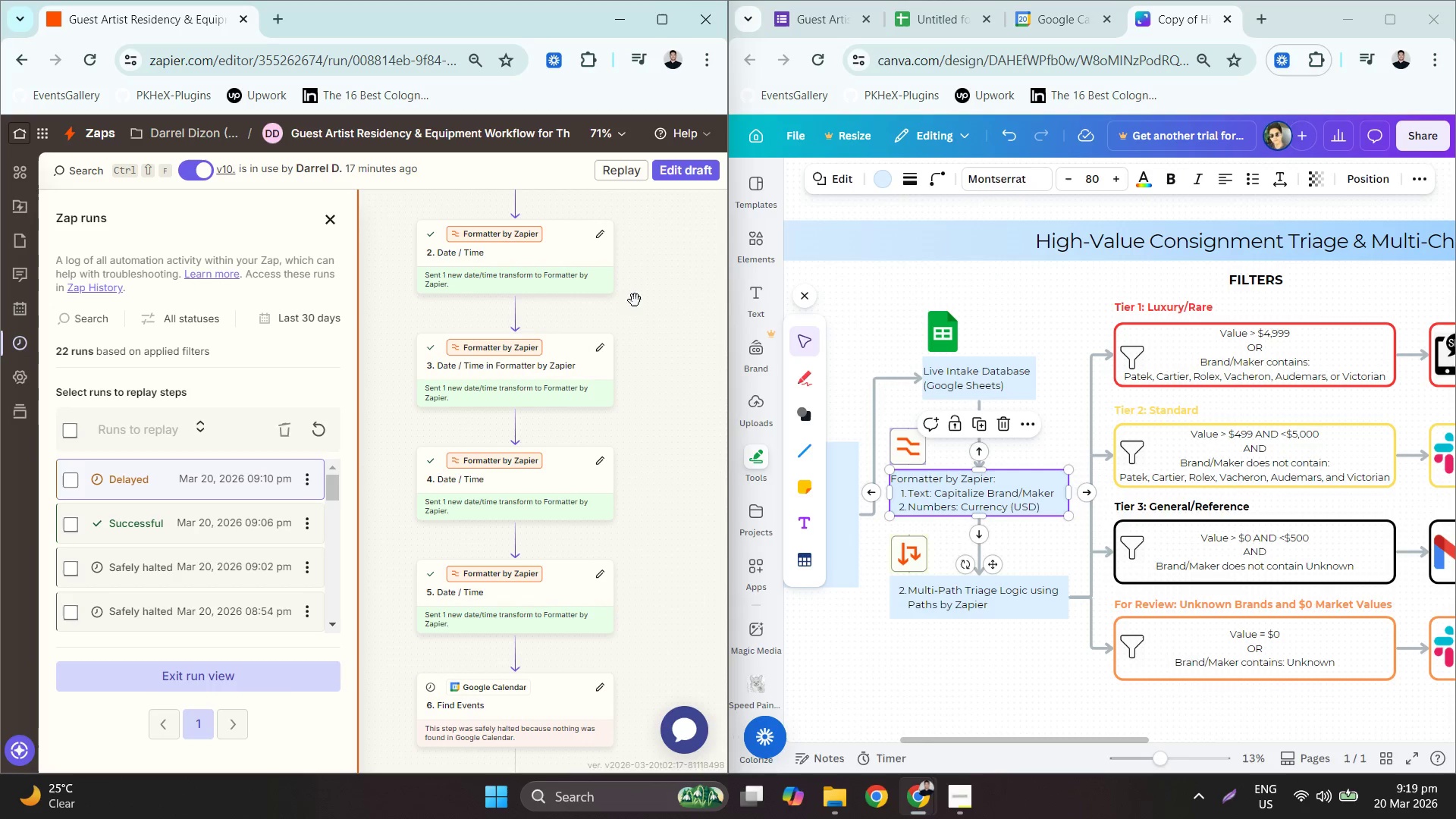 
left_click_drag(start_coordinate=[639, 277], to_coordinate=[628, 379])
 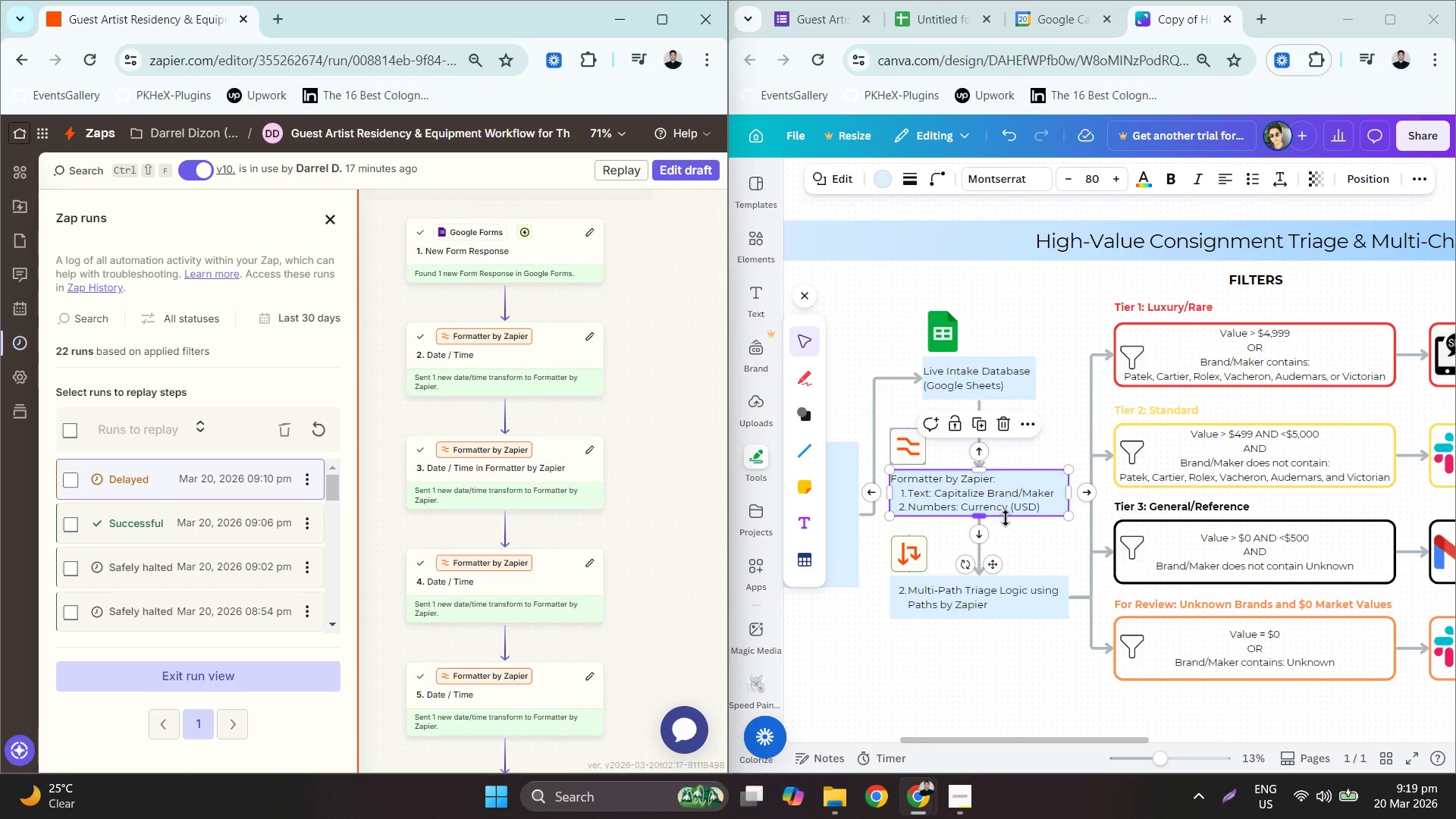 
left_click([971, 495])
 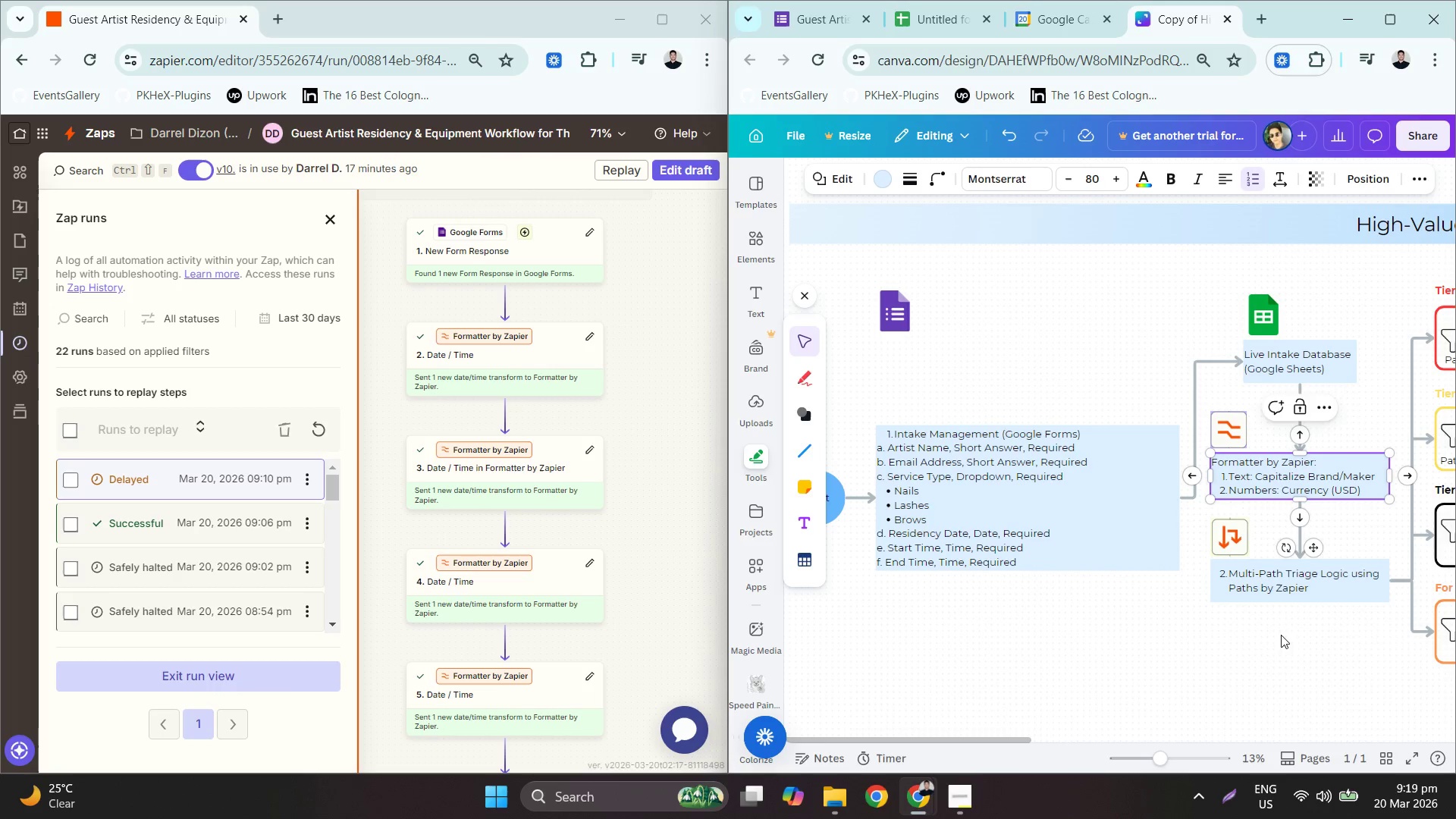 
wait(5.2)
 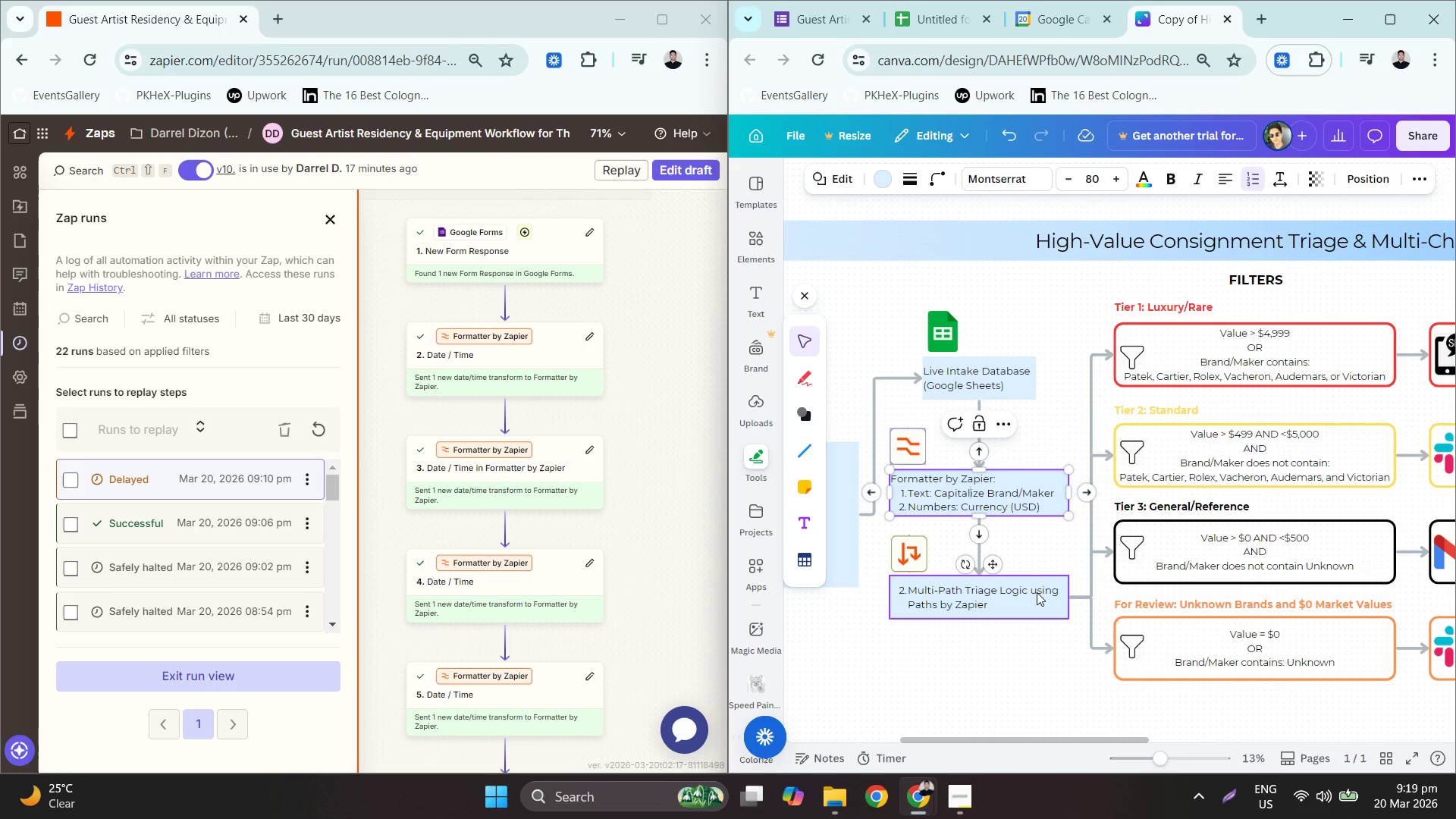 
left_click([909, 315])
 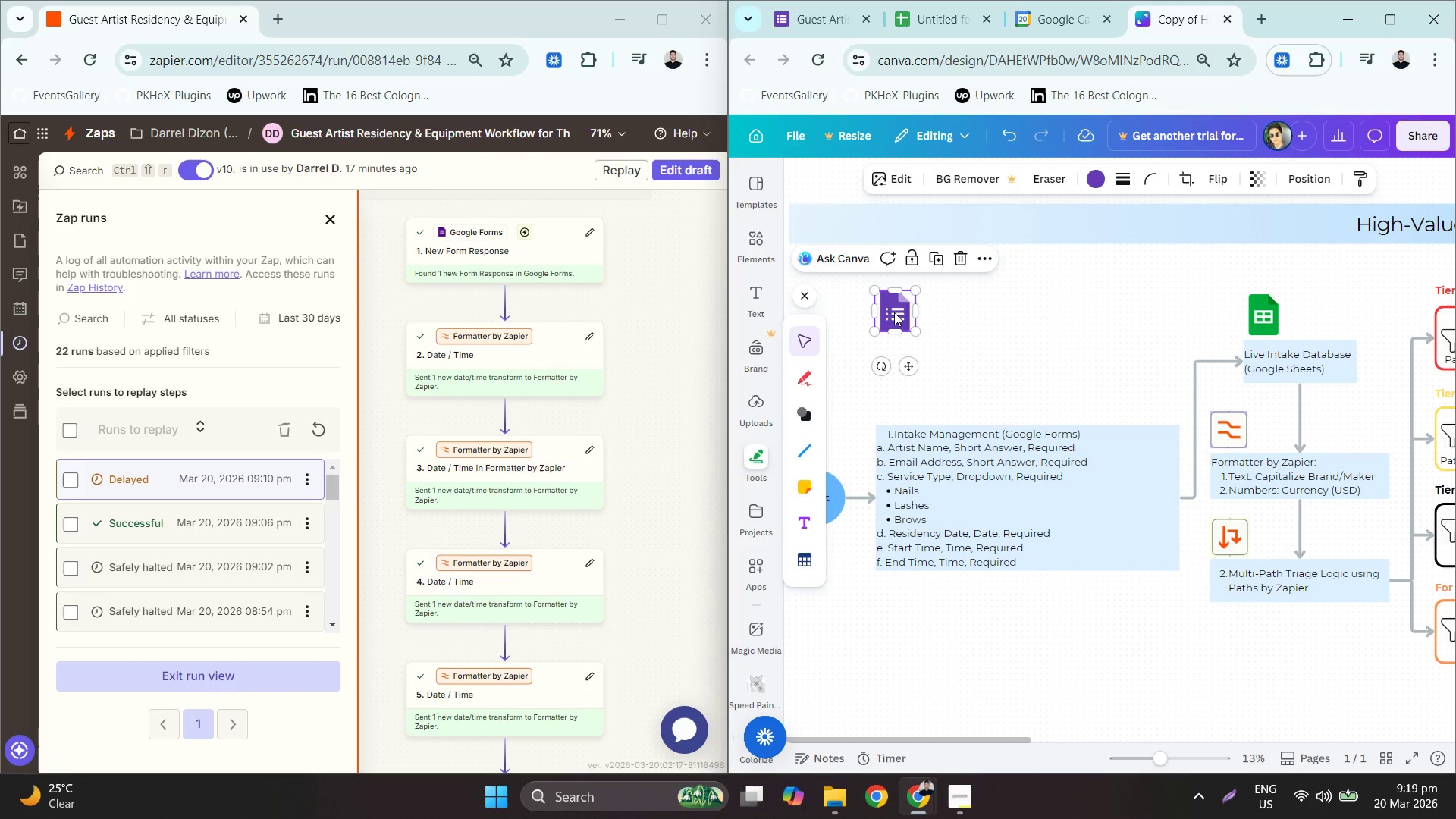 
left_click_drag(start_coordinate=[1090, 500], to_coordinate=[1090, 496])
 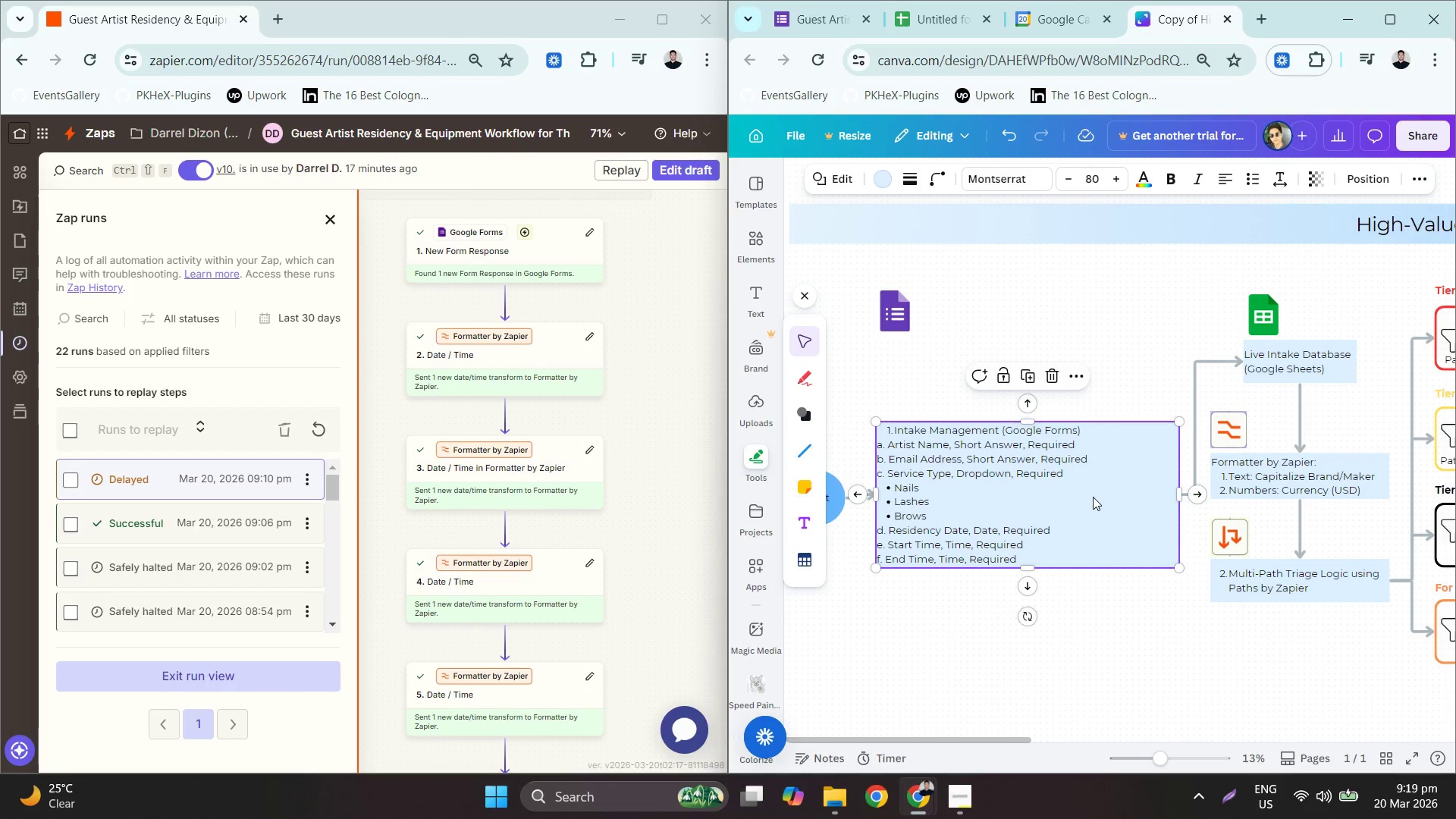 
key(Control+Z)
 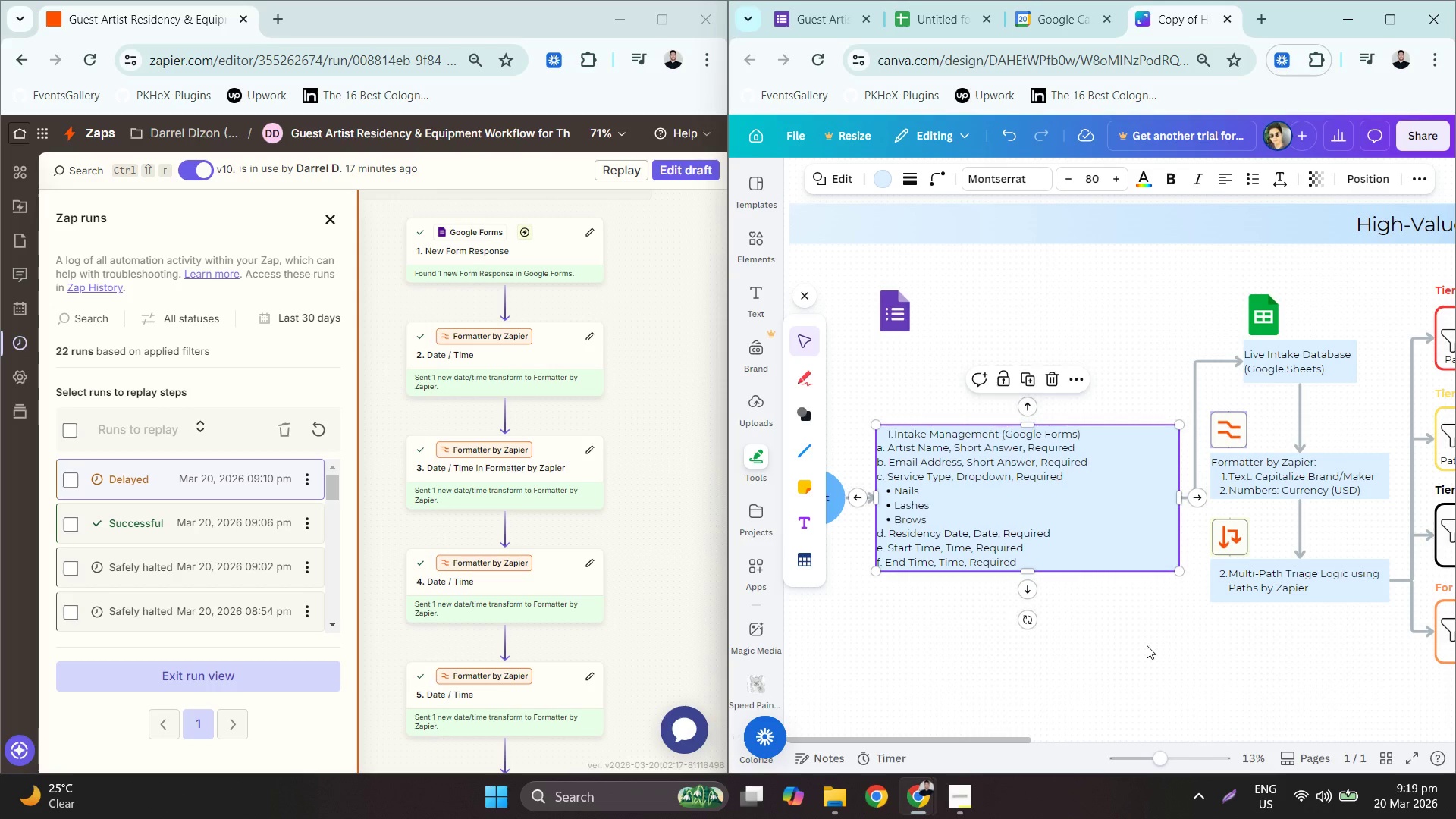 
left_click([1149, 654])
 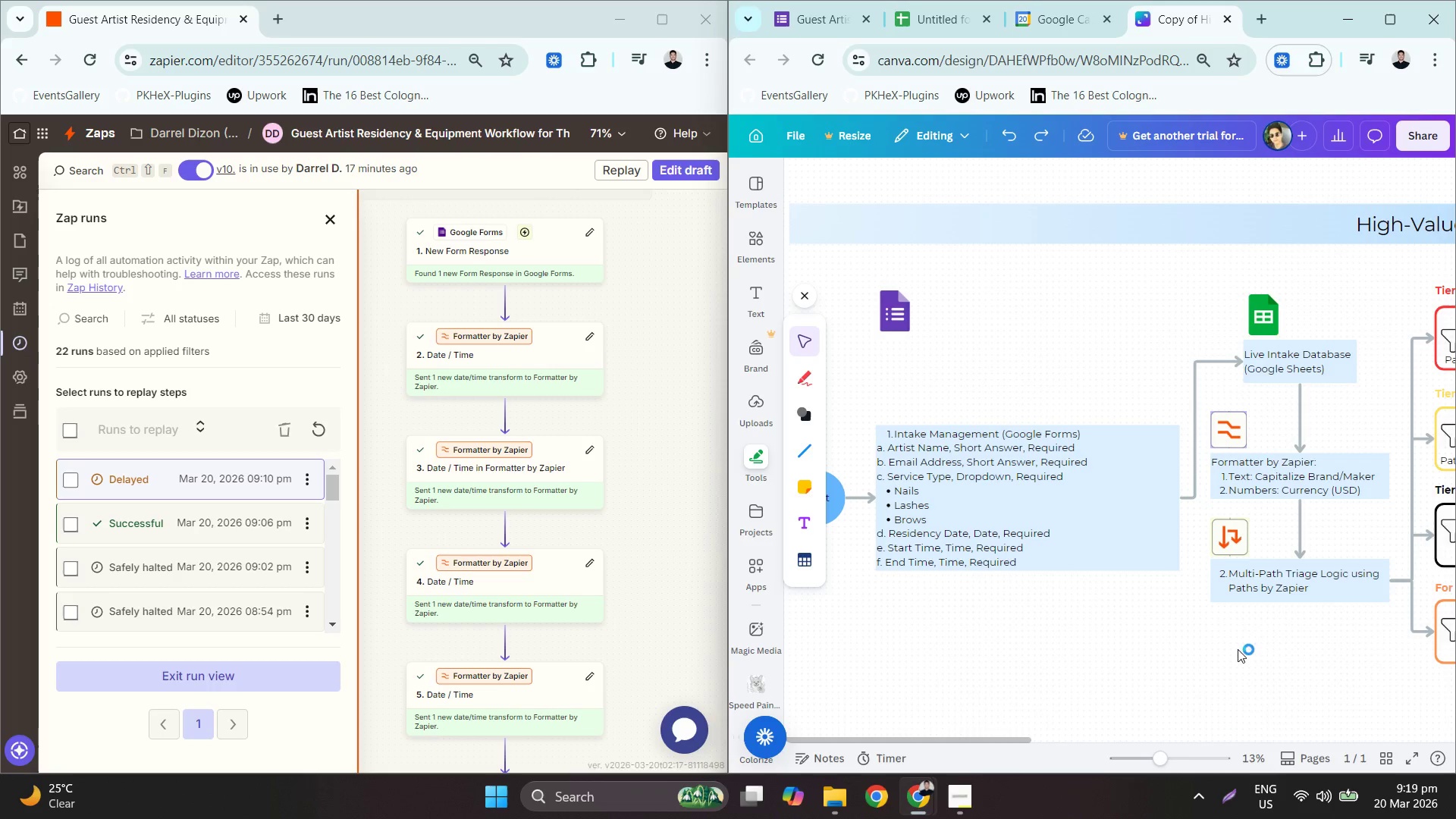 
left_click_drag(start_coordinate=[1250, 649], to_coordinate=[1184, 639])
 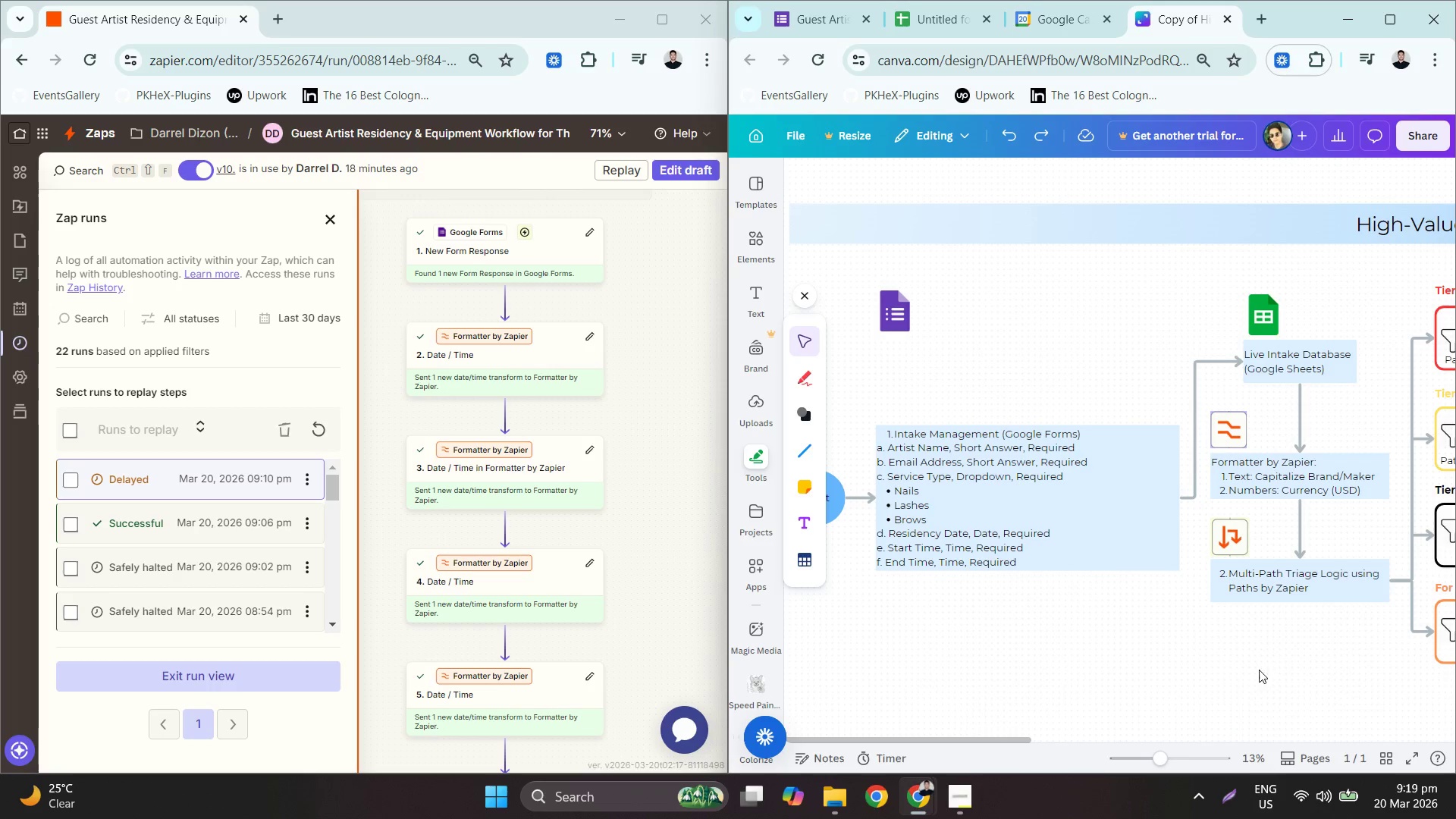 
left_click([1288, 651])
 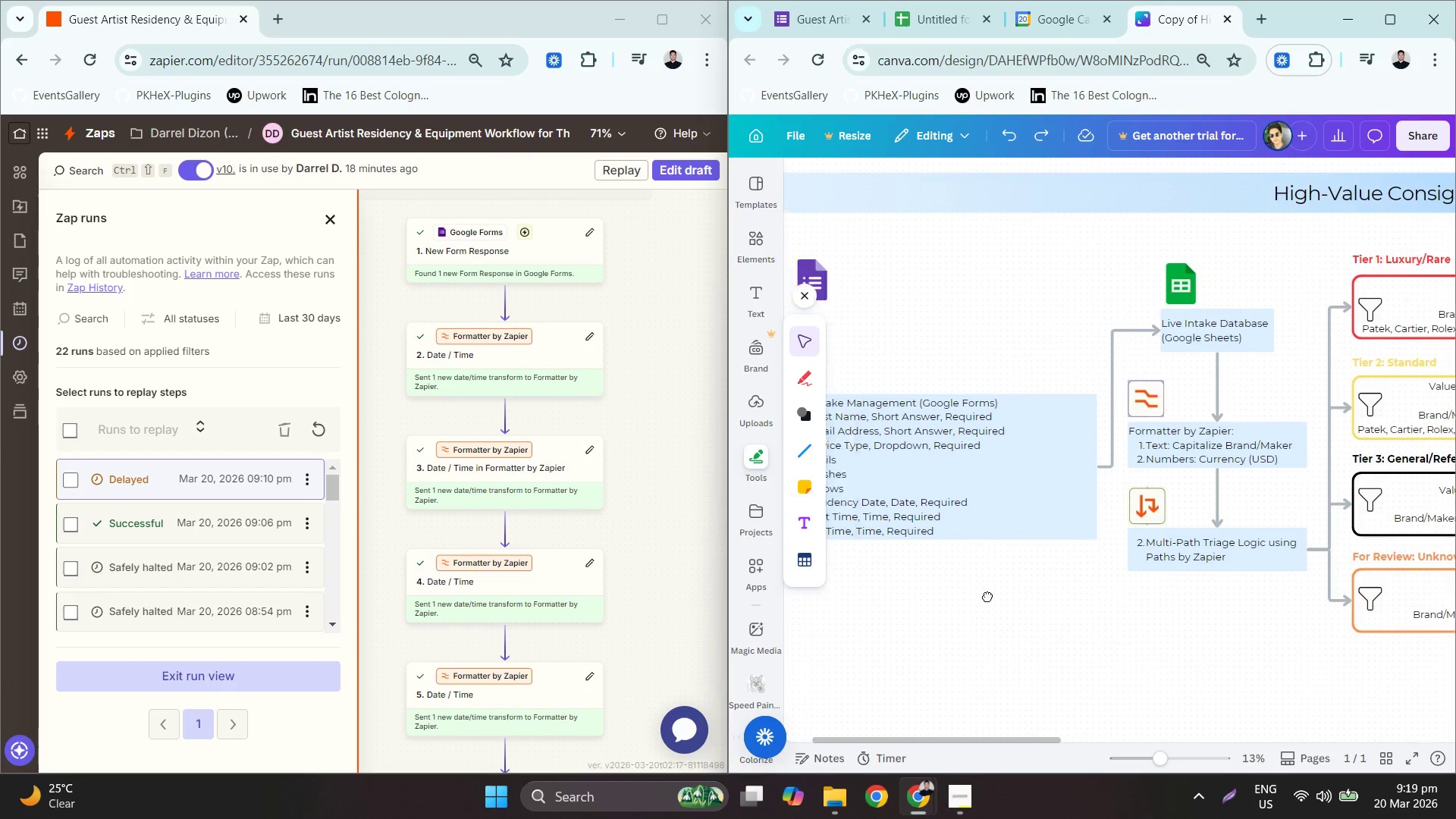 
left_click([1094, 513])
 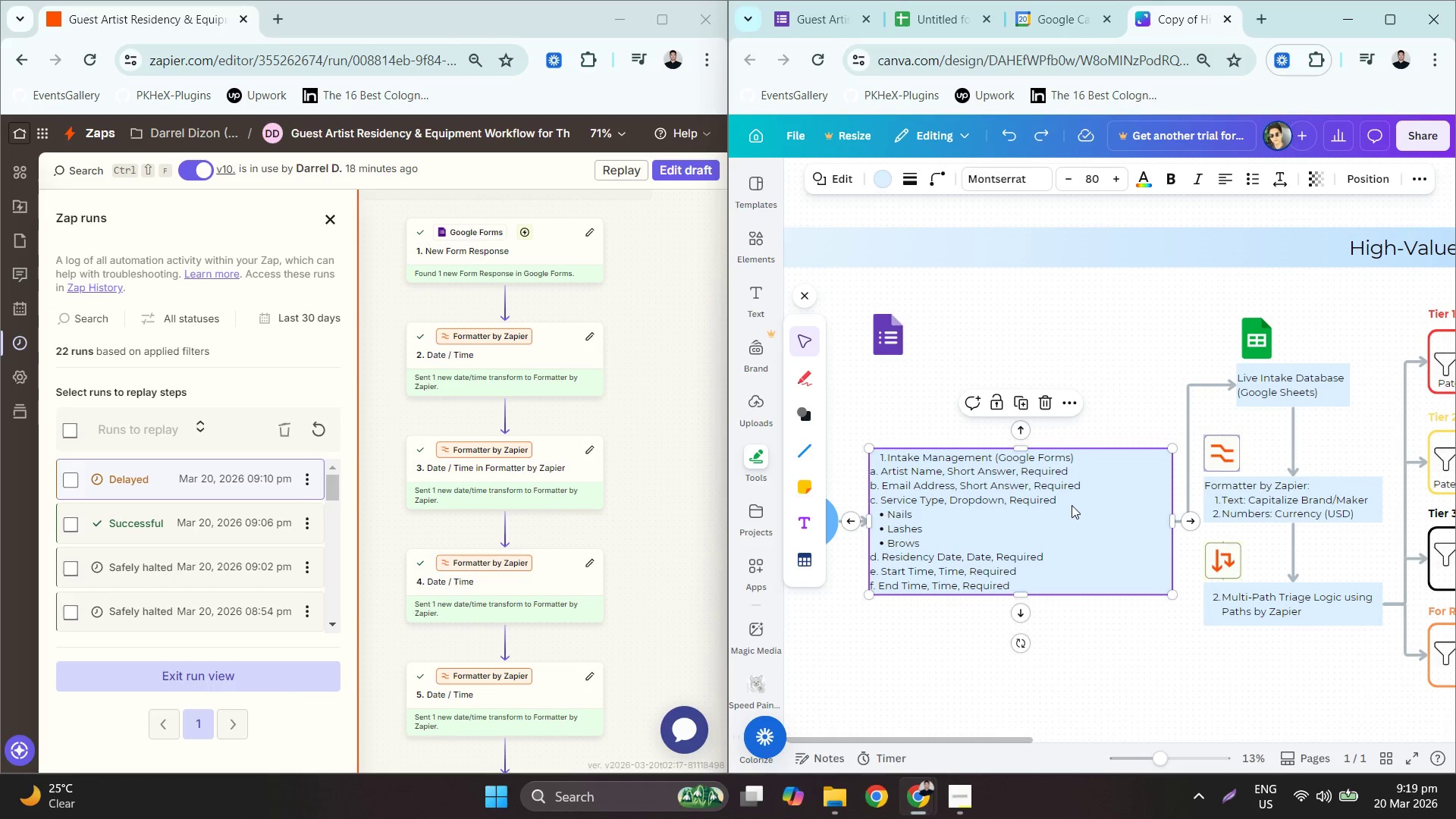 
left_click_drag(start_coordinate=[1072, 504], to_coordinate=[1078, 406])
 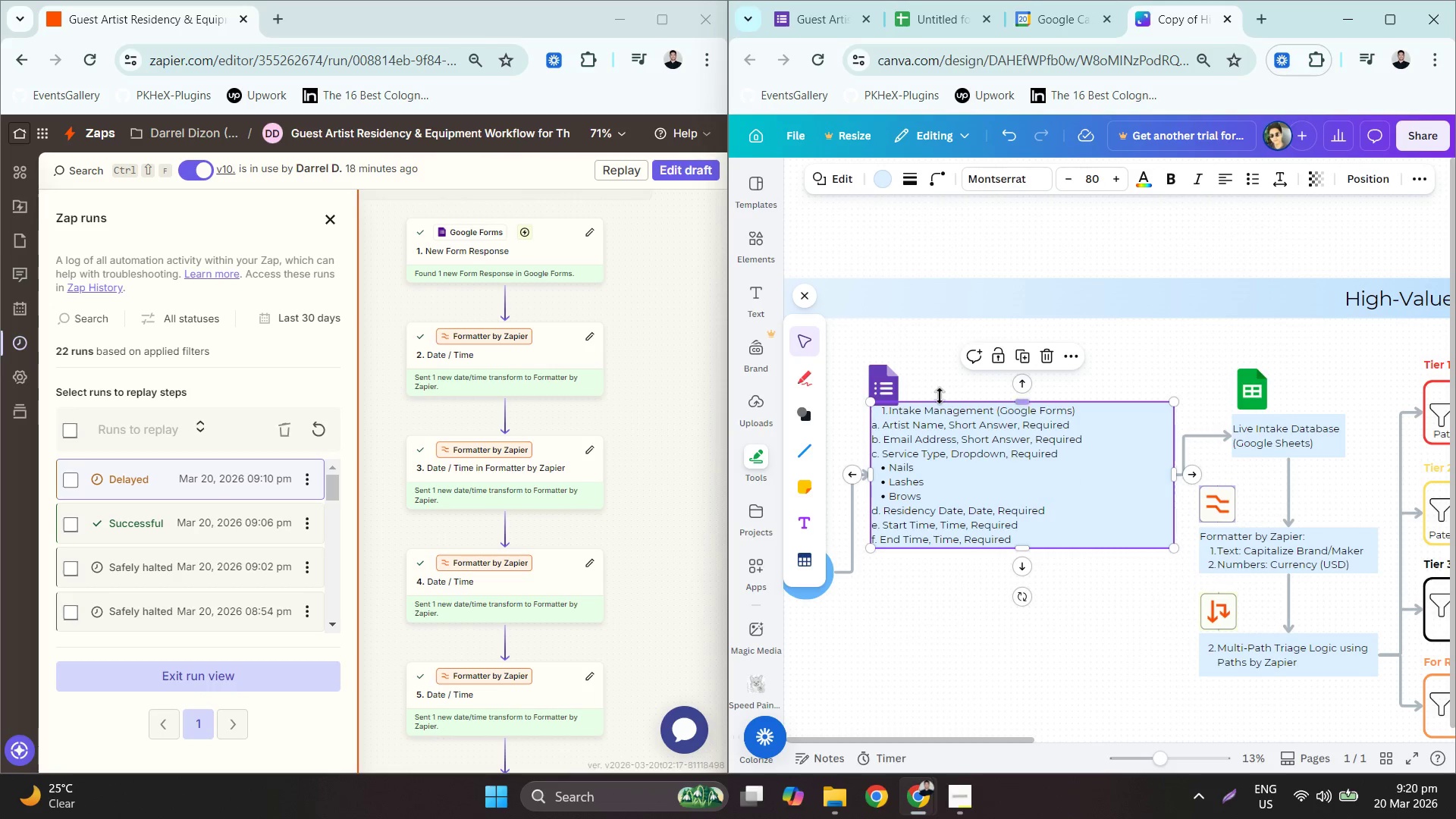 
left_click_drag(start_coordinate=[880, 377], to_coordinate=[885, 348])
 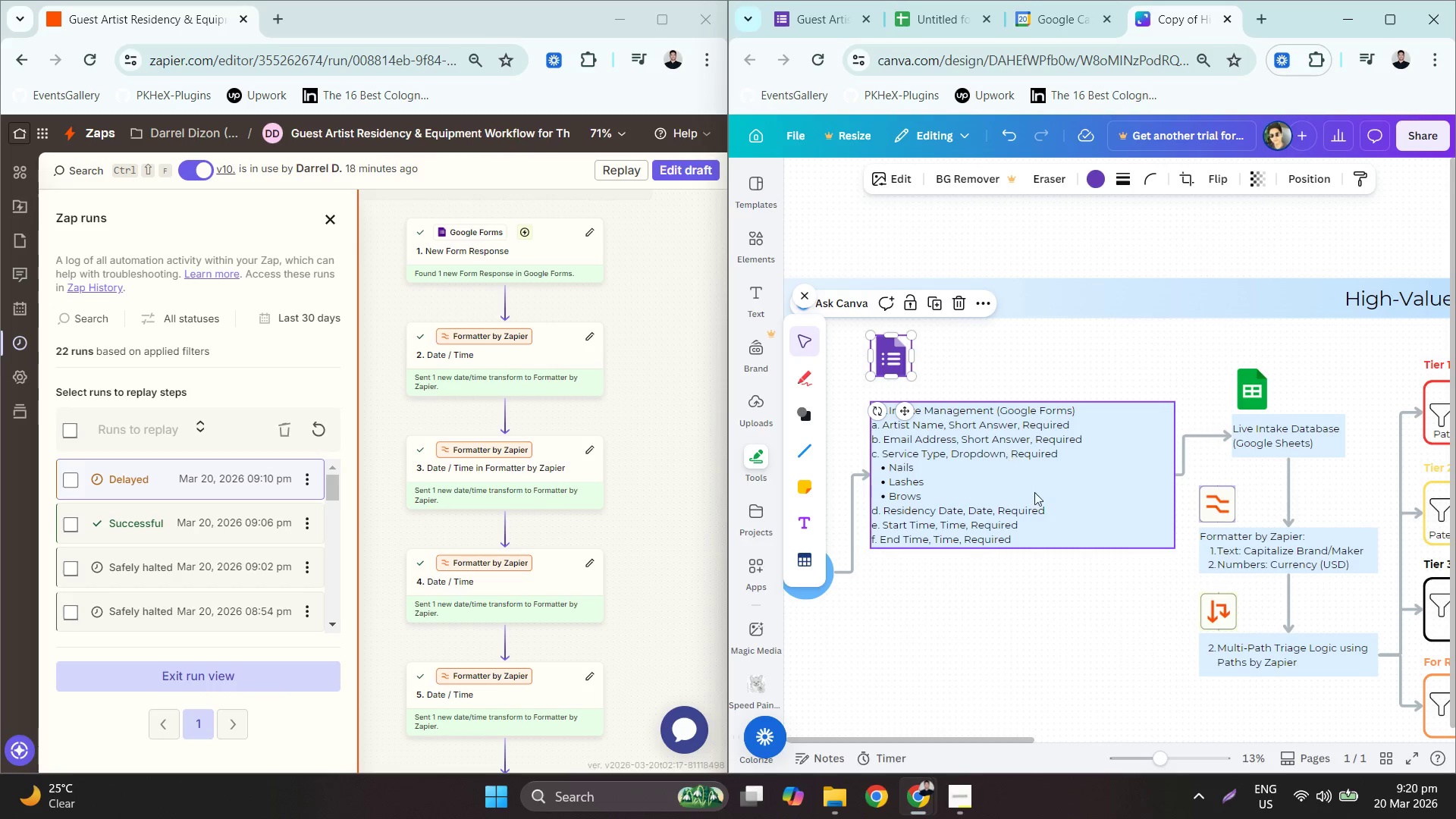 
scroll: coordinate [1040, 498], scroll_direction: up, amount: 1.0
 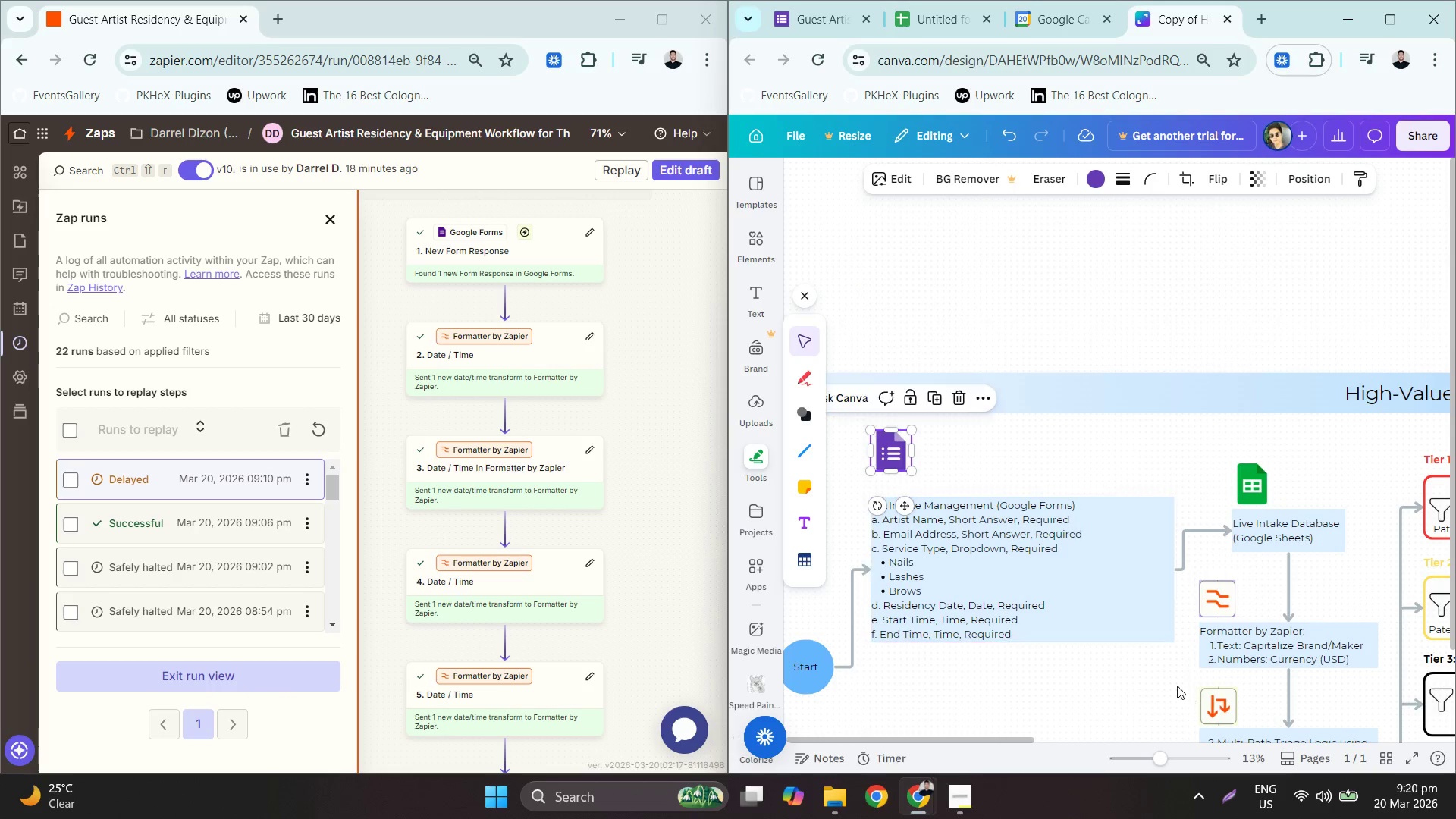 
hold_key(key=ControlLeft, duration=0.81)
scroll: coordinate [1129, 607], scroll_direction: down, amount: 2.0
 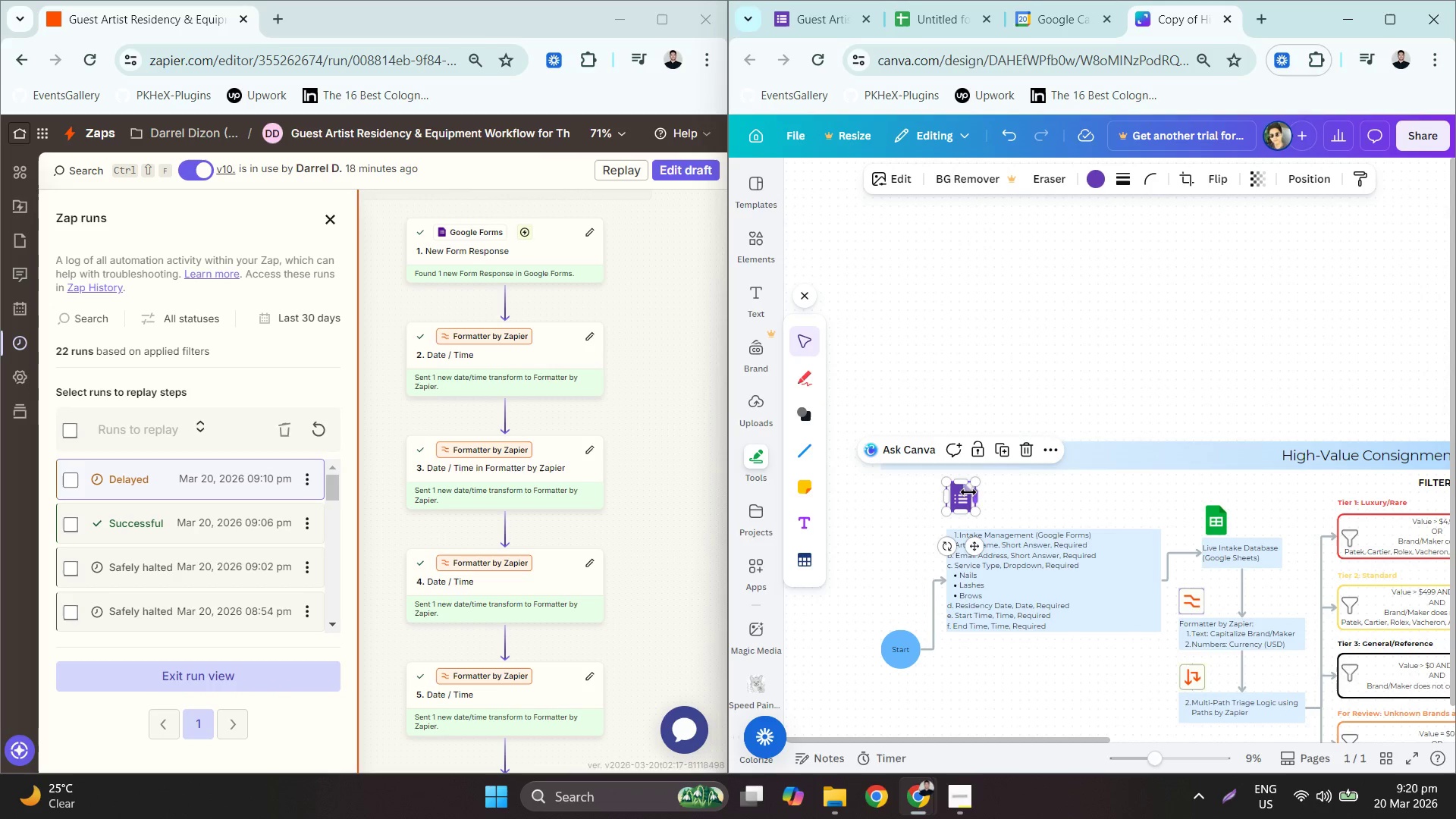 
left_click_drag(start_coordinate=[962, 488], to_coordinate=[962, 482])
 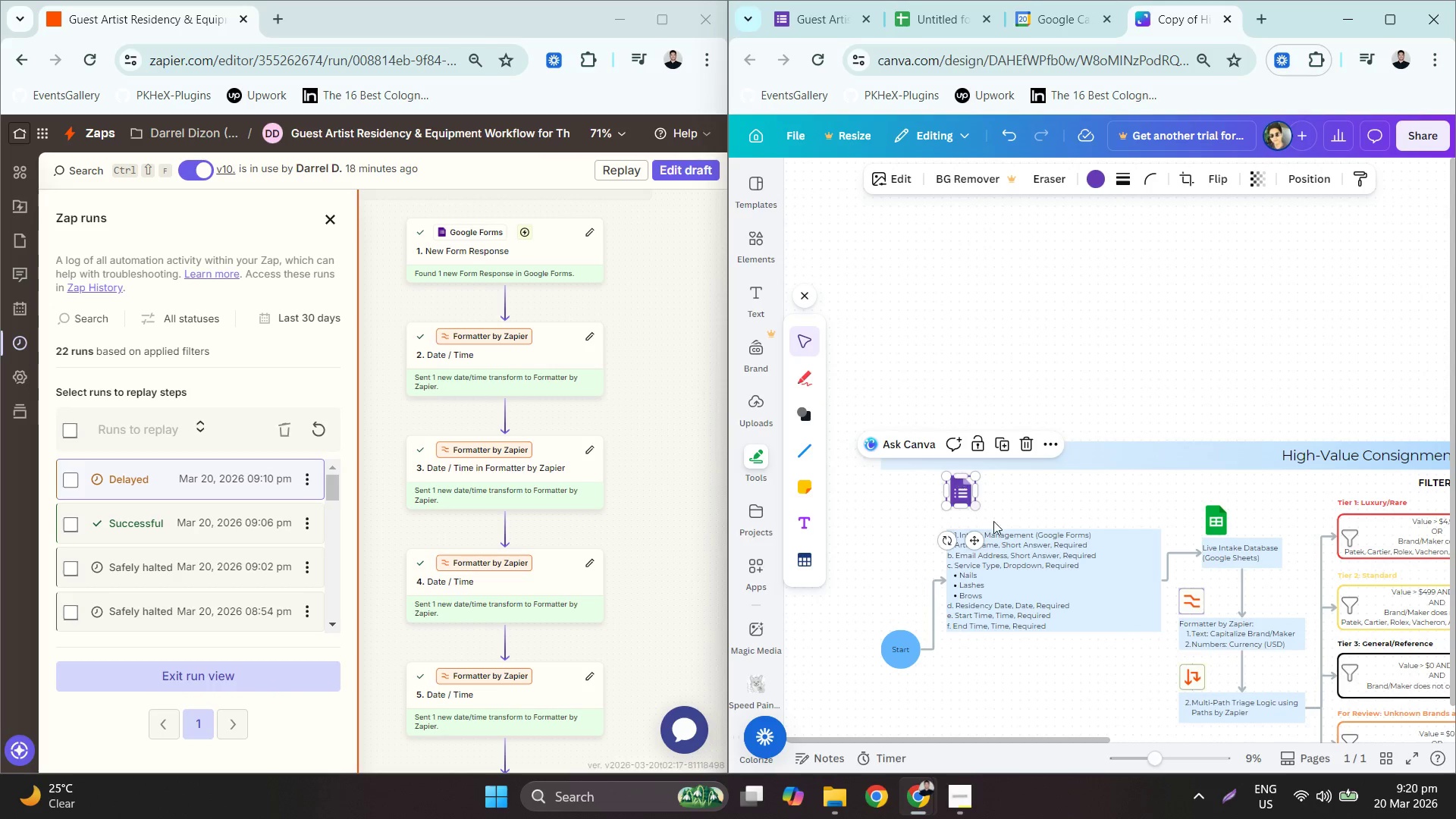 
hold_key(key=ControlLeft, duration=0.53)
scroll: coordinate [1012, 560], scroll_direction: up, amount: 3.0
 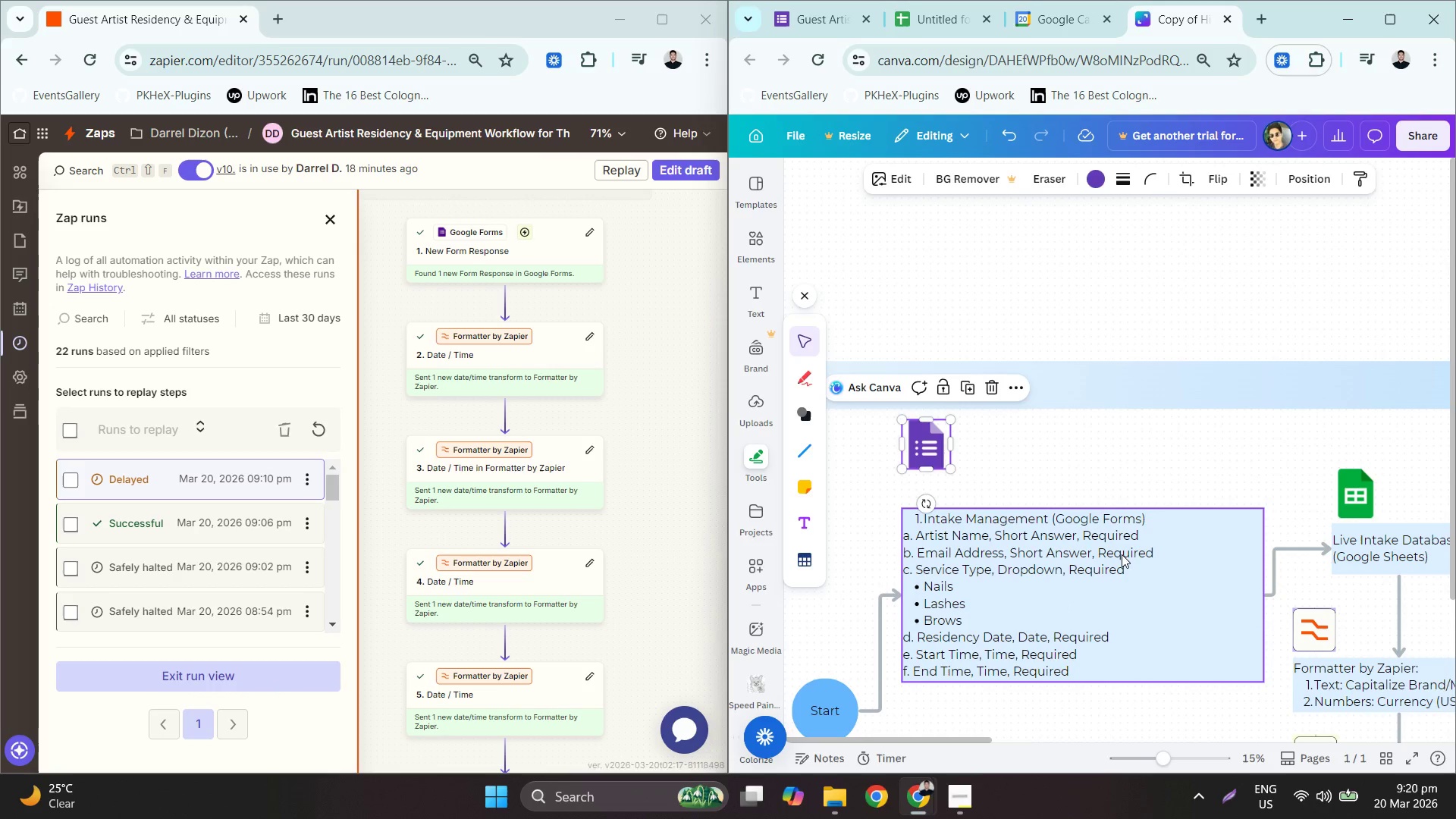 
left_click_drag(start_coordinate=[1137, 576], to_coordinate=[1147, 542])
 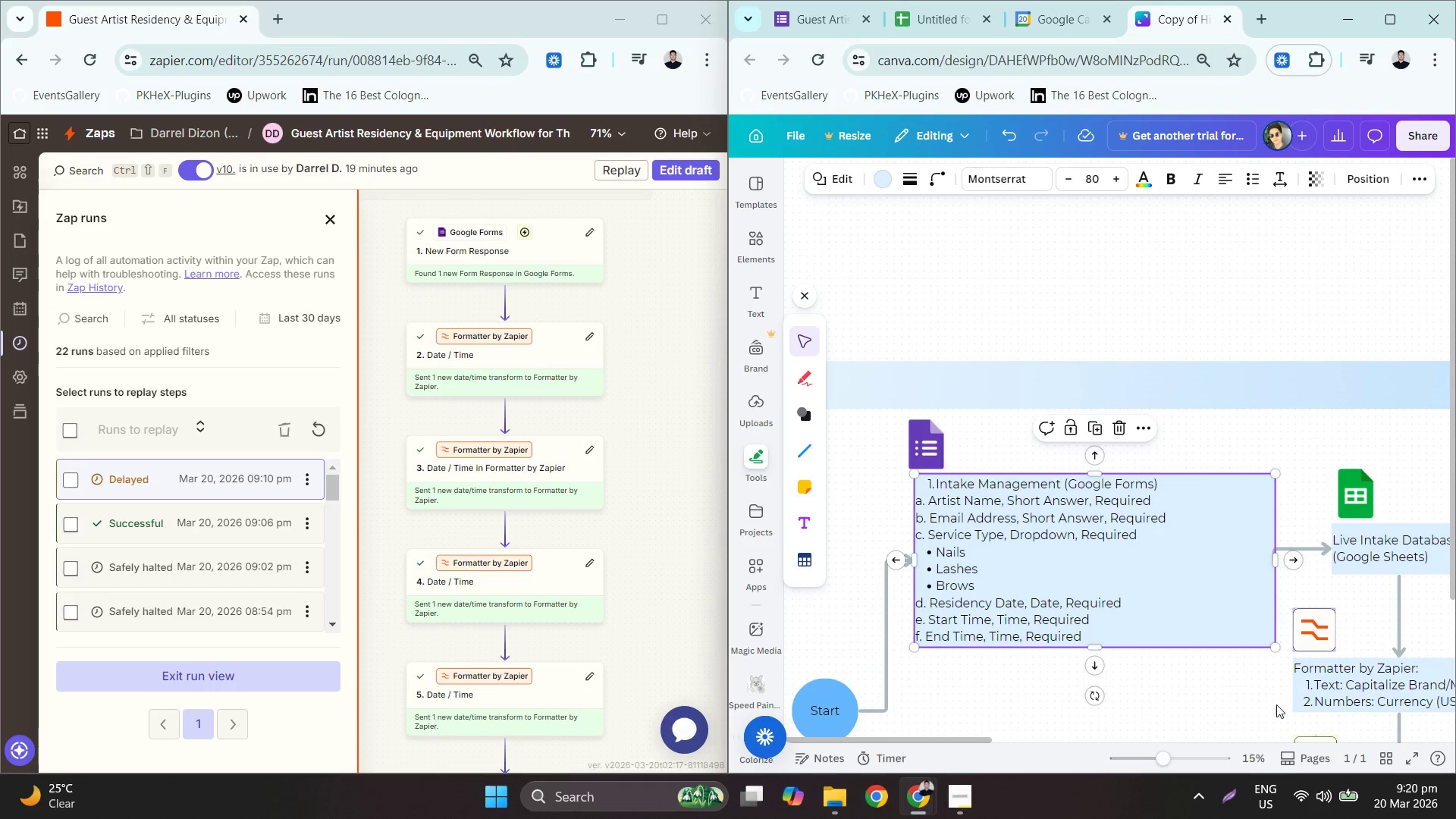 
left_click([1276, 704])
 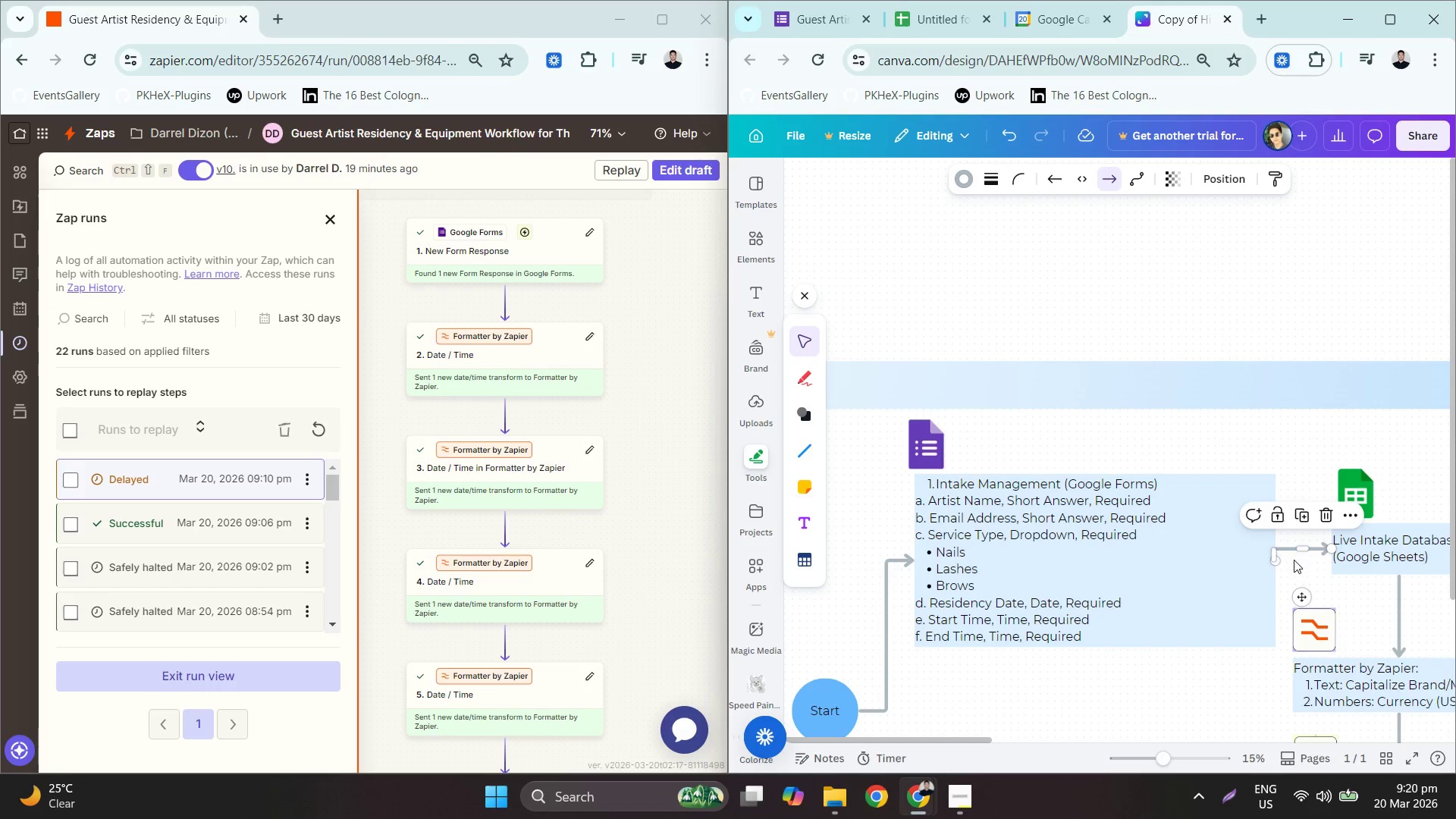 
left_click_drag(start_coordinate=[1300, 548], to_coordinate=[1302, 560])
 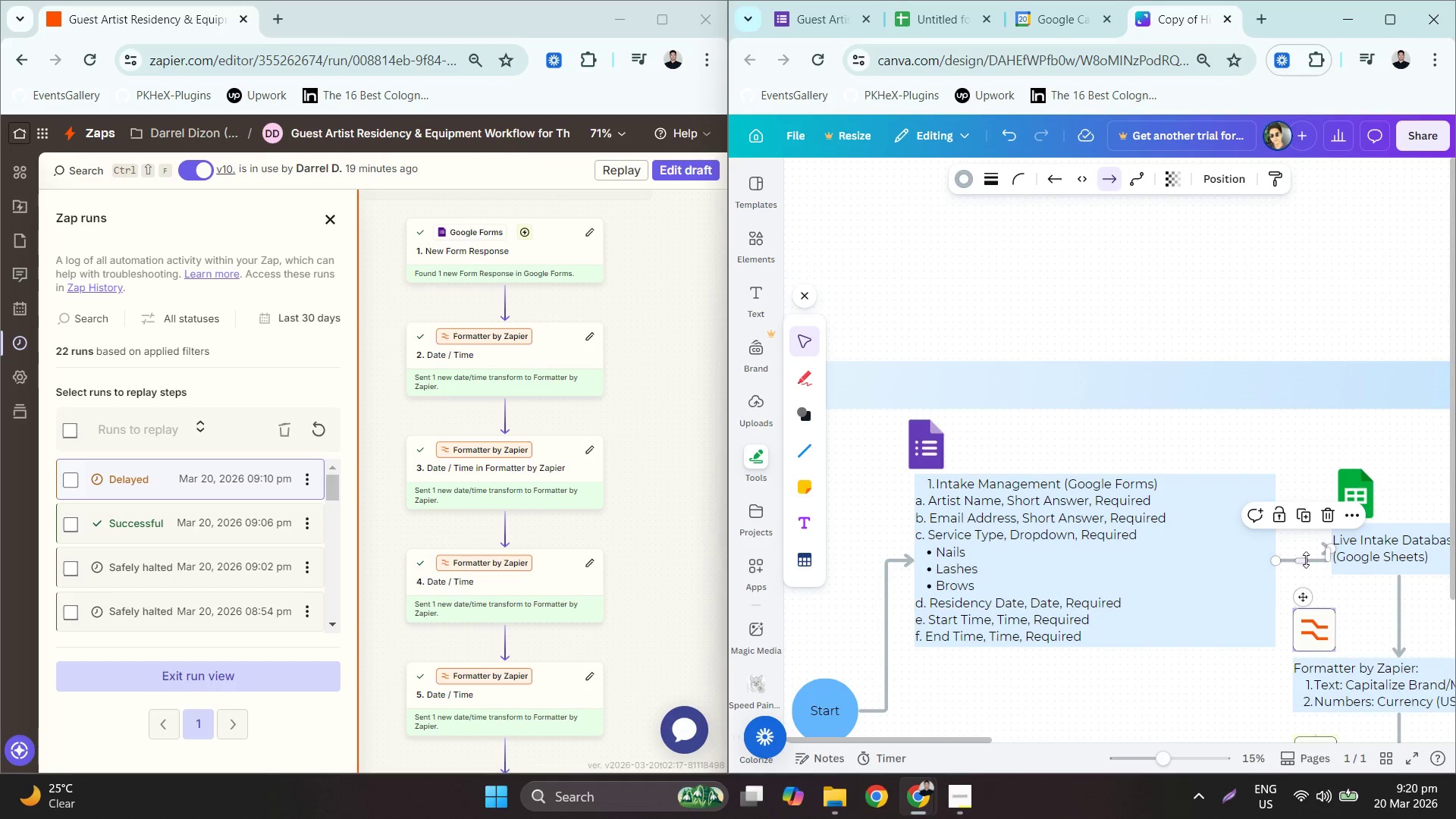 
left_click_drag(start_coordinate=[1305, 556], to_coordinate=[1306, 542])
 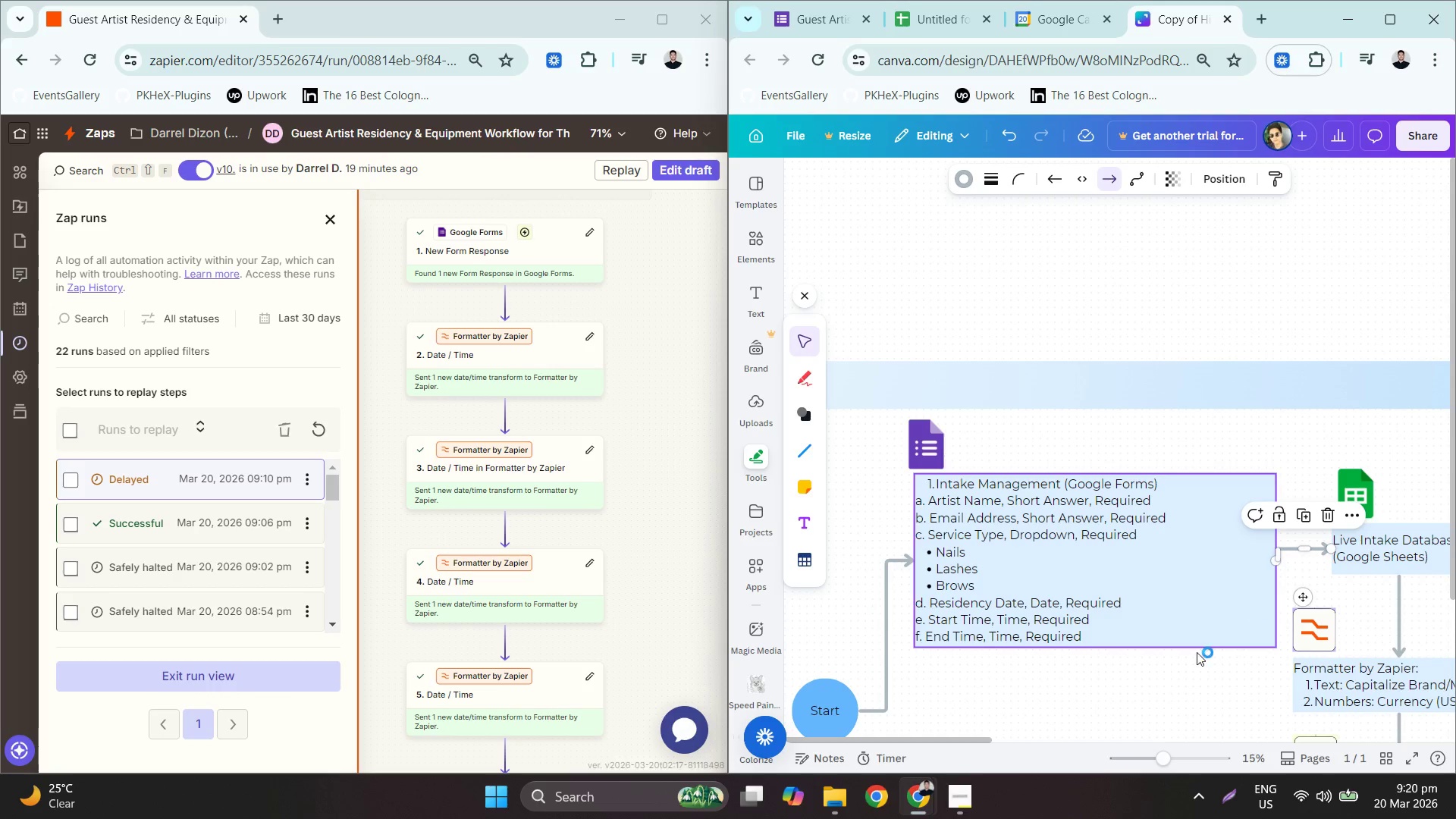 
left_click_drag(start_coordinate=[1155, 686], to_coordinate=[1148, 691])
 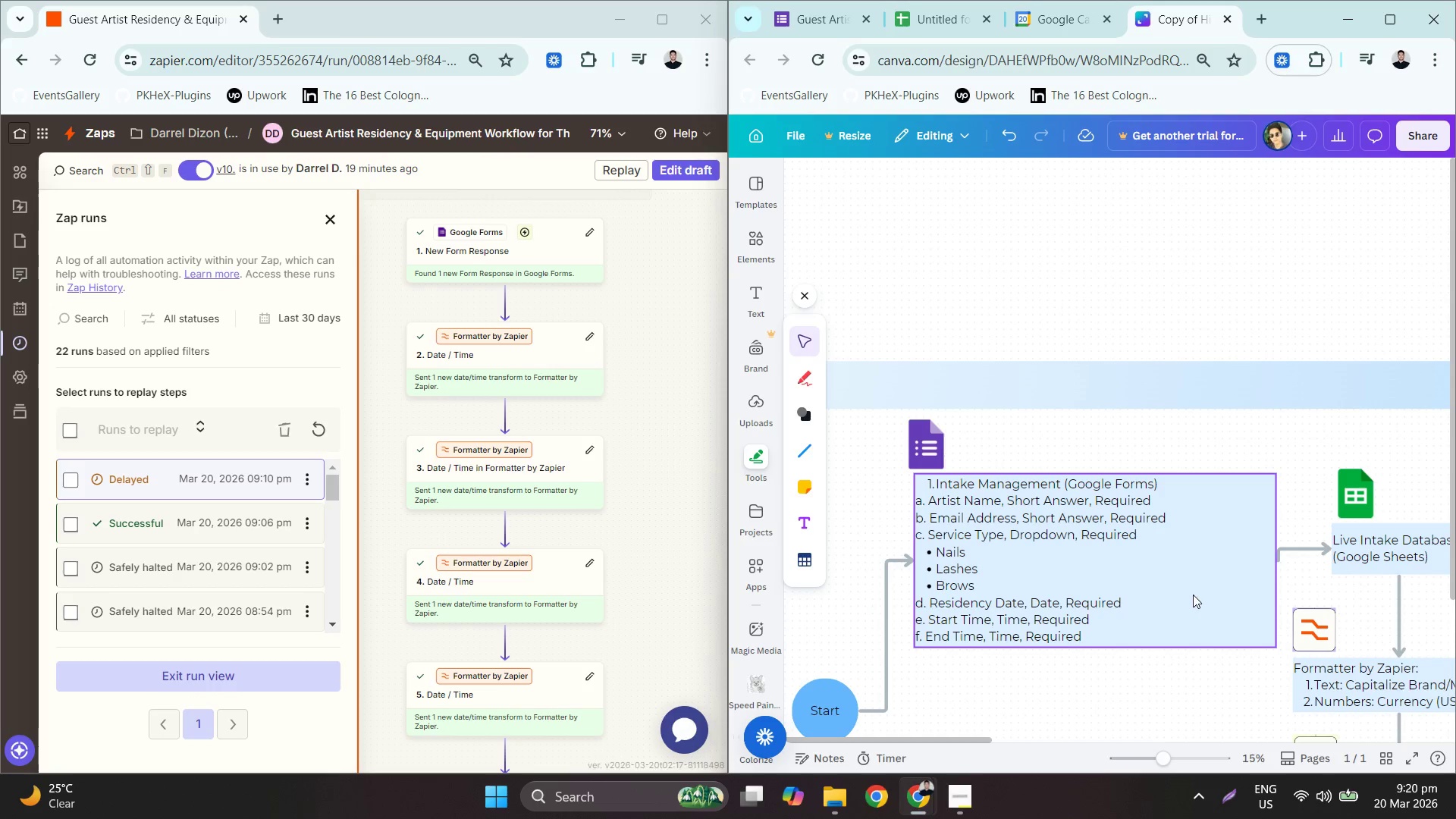 
hold_key(key=ControlLeft, duration=0.59)
scroll: coordinate [1084, 599], scroll_direction: down, amount: 2.0
 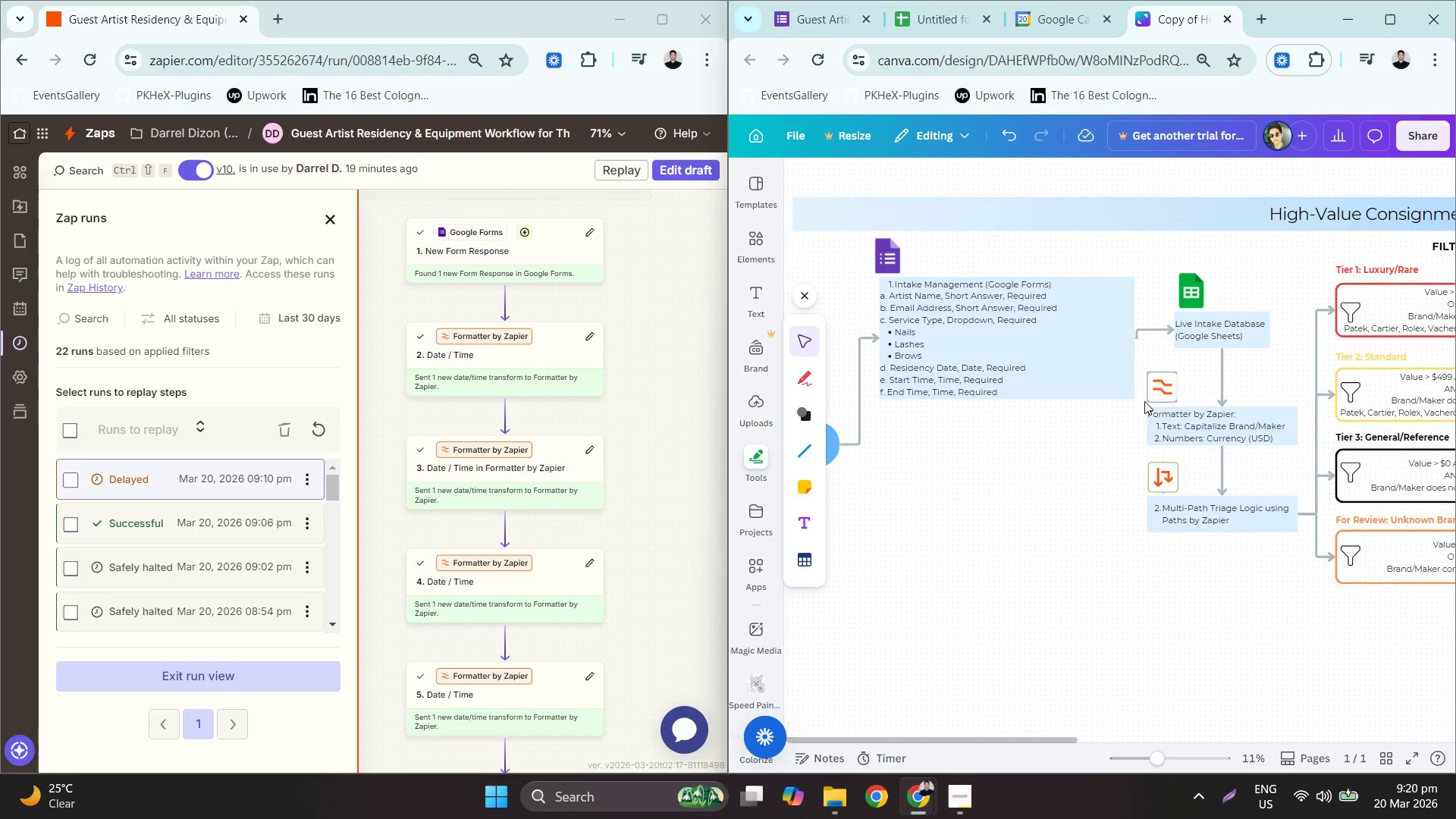 
left_click_drag(start_coordinate=[1203, 330], to_coordinate=[910, 485])
 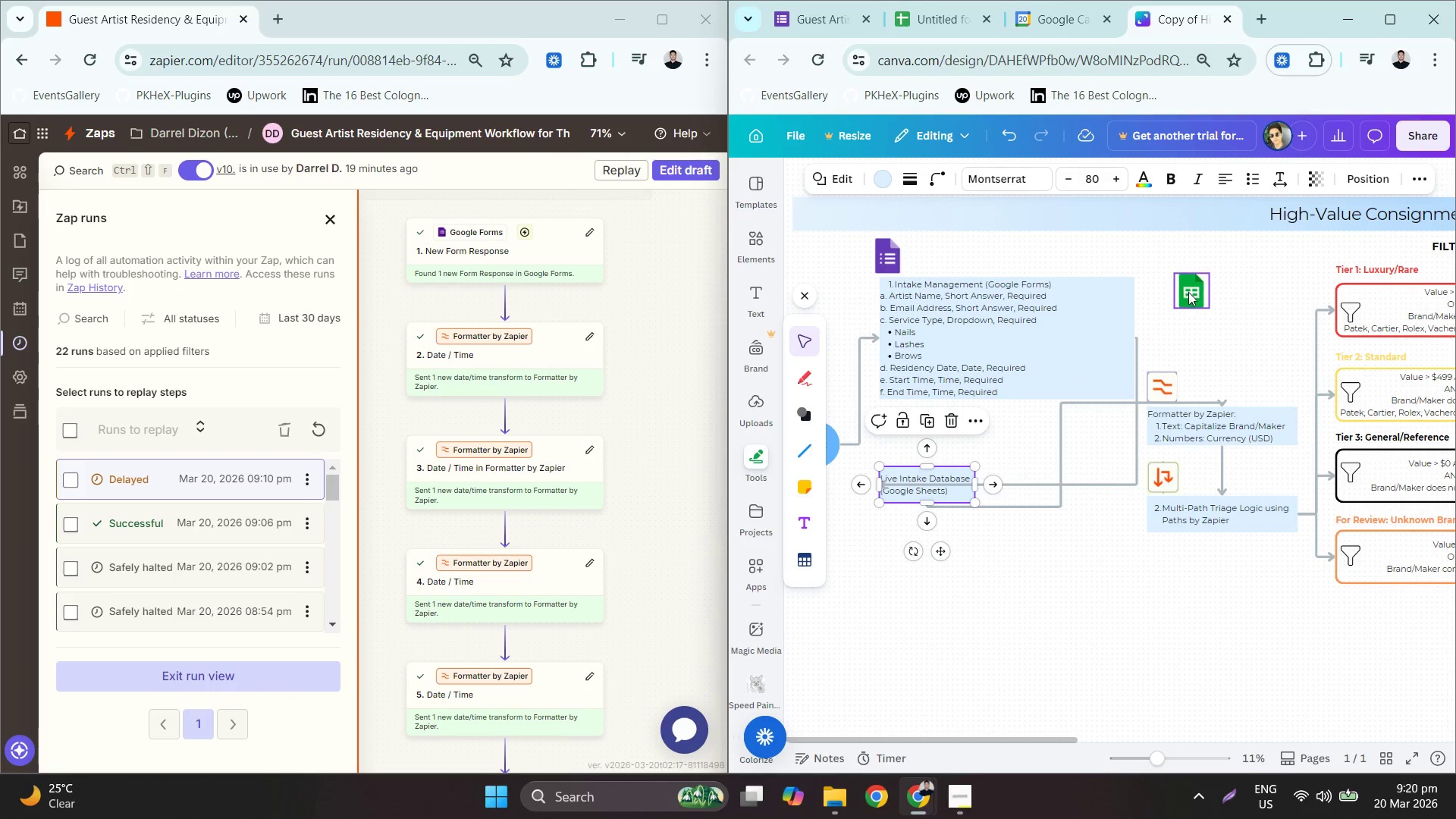 
left_click_drag(start_coordinate=[1190, 291], to_coordinate=[893, 447])
 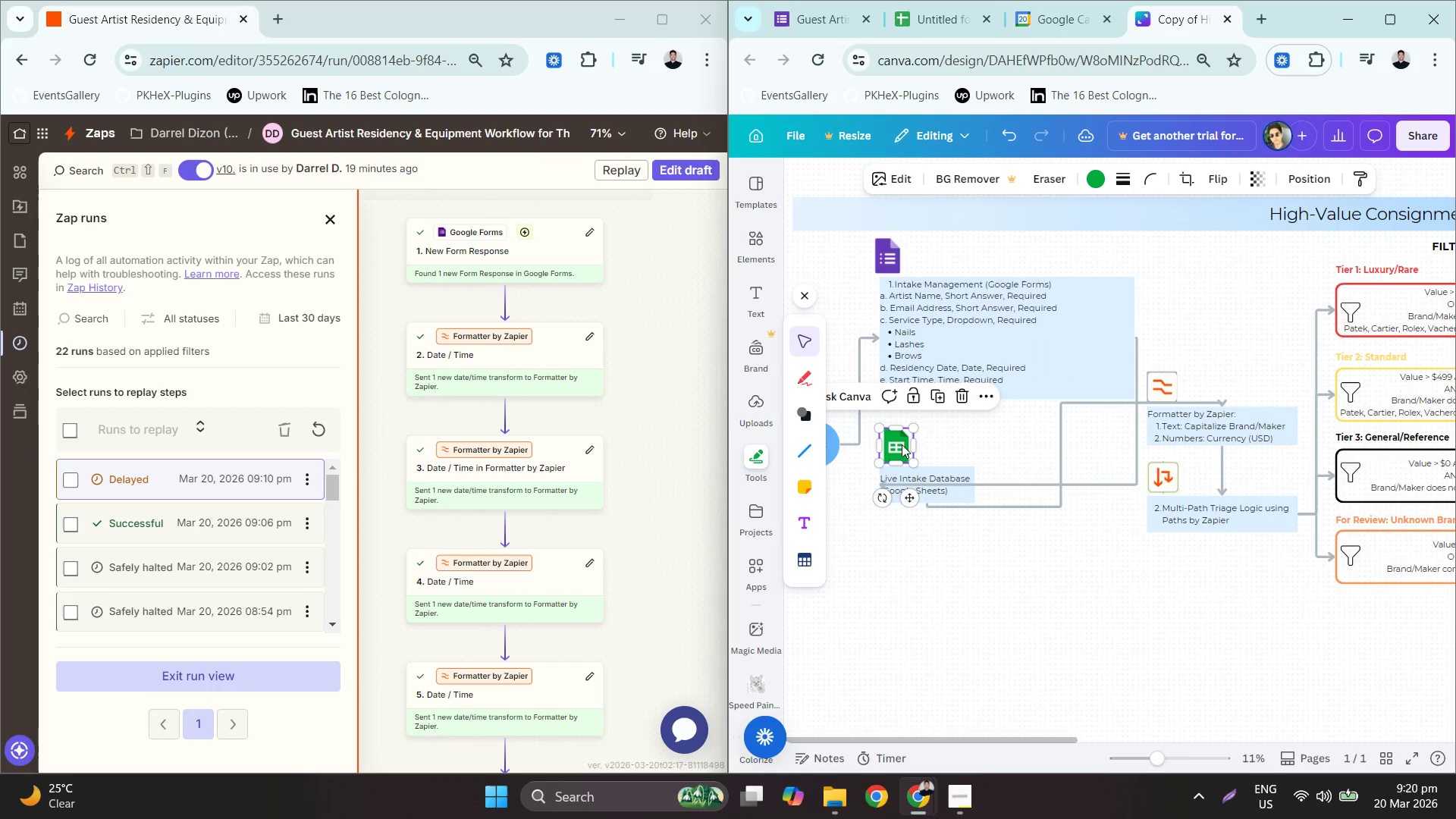 
hold_key(key=ControlLeft, duration=0.44)
scroll: coordinate [966, 417], scroll_direction: up, amount: 3.0
 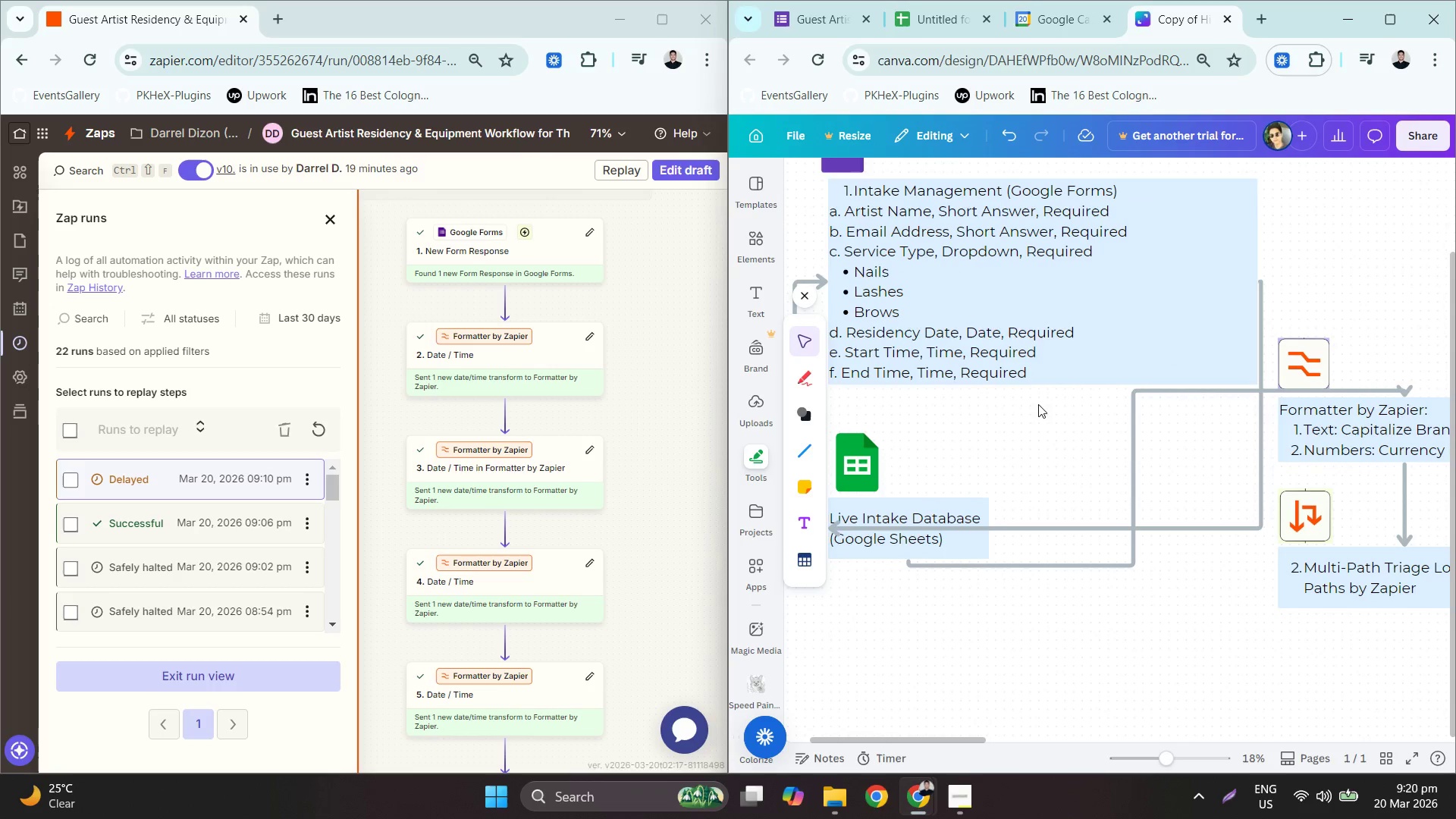 
double_click([1040, 369])
 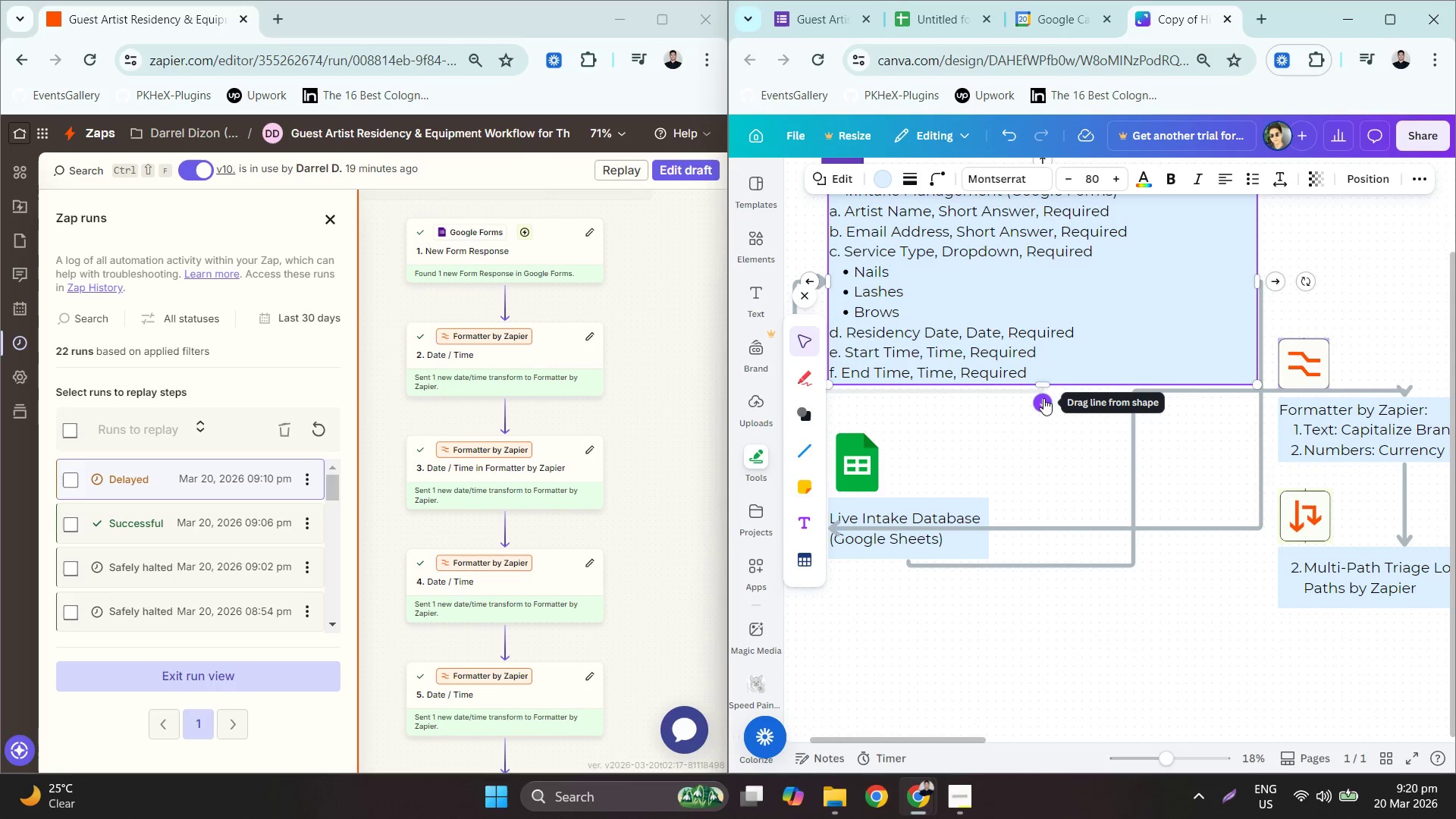 
left_click([1043, 402])
 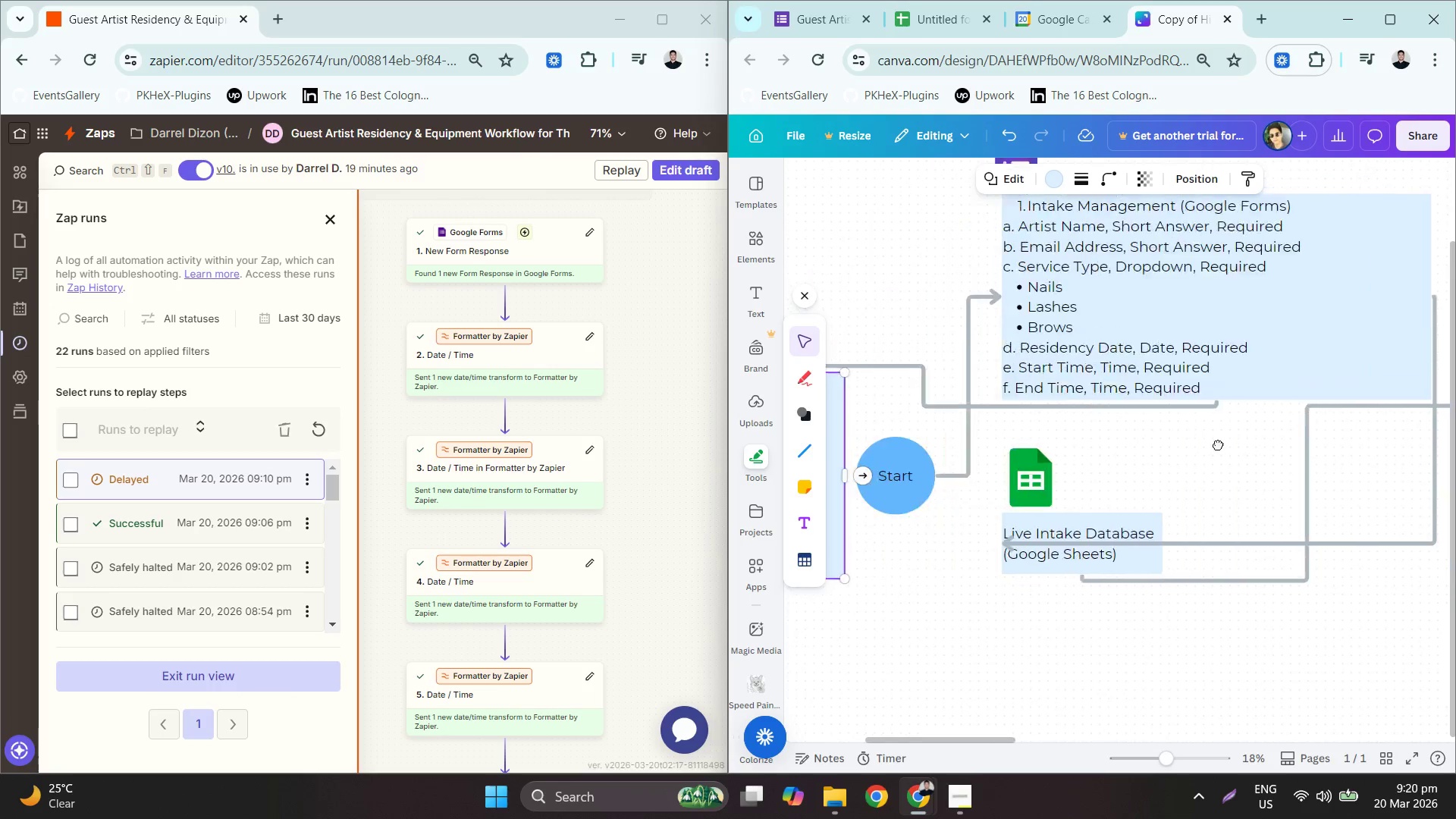 
hold_key(key=ControlLeft, duration=0.44)
 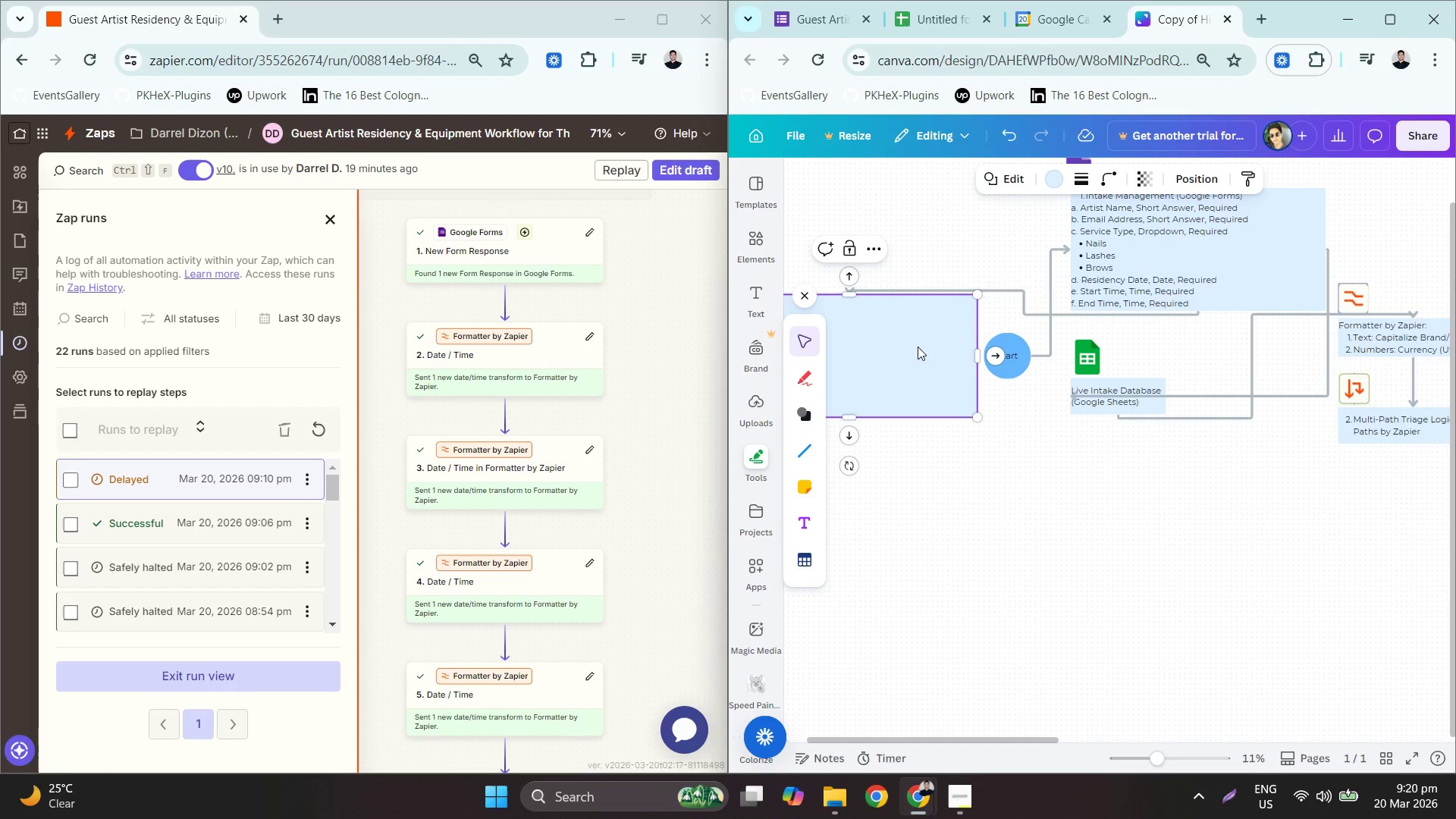 
scroll: coordinate [1214, 475], scroll_direction: down, amount: 2.0
 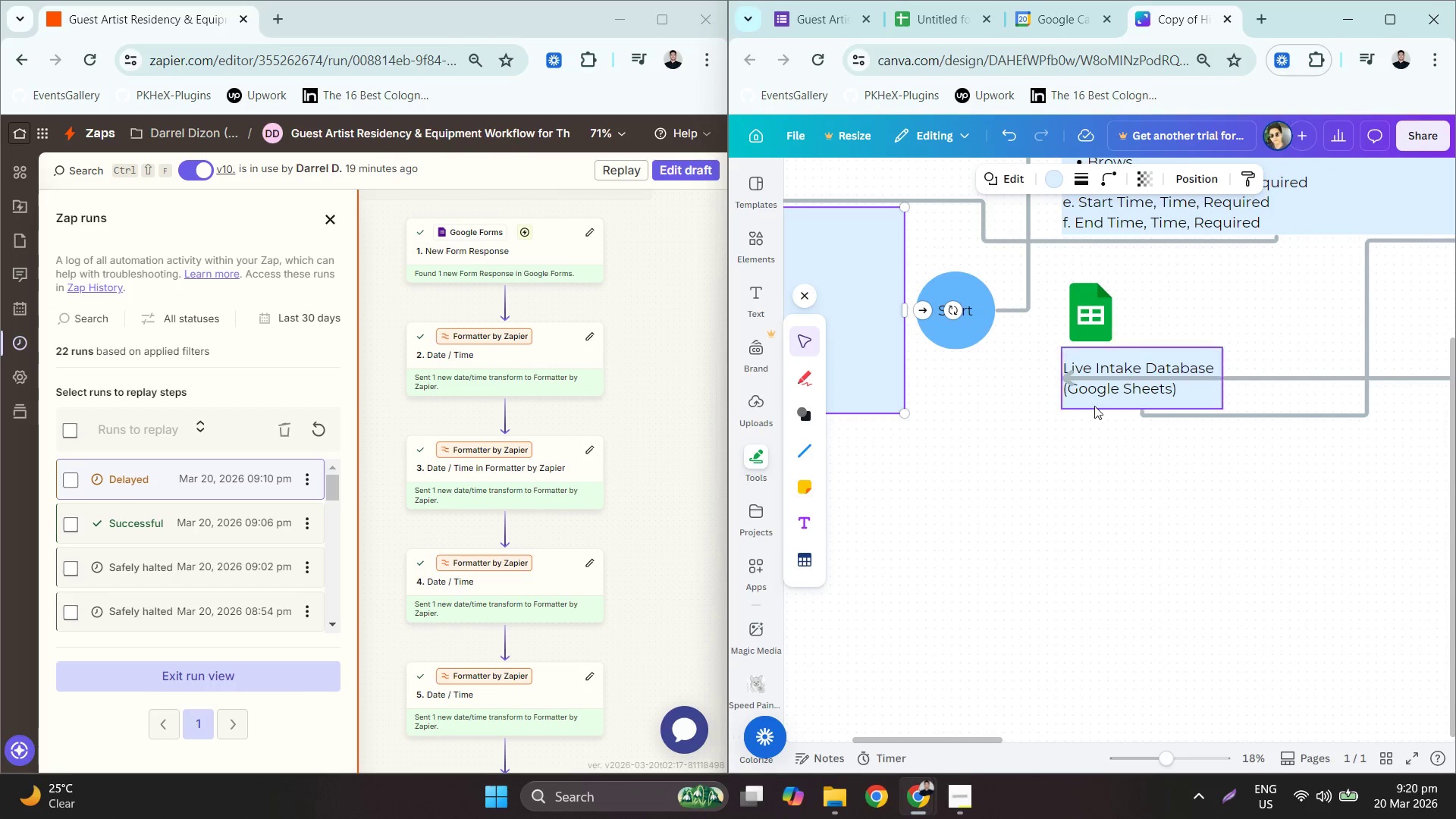 
left_click([918, 347])
 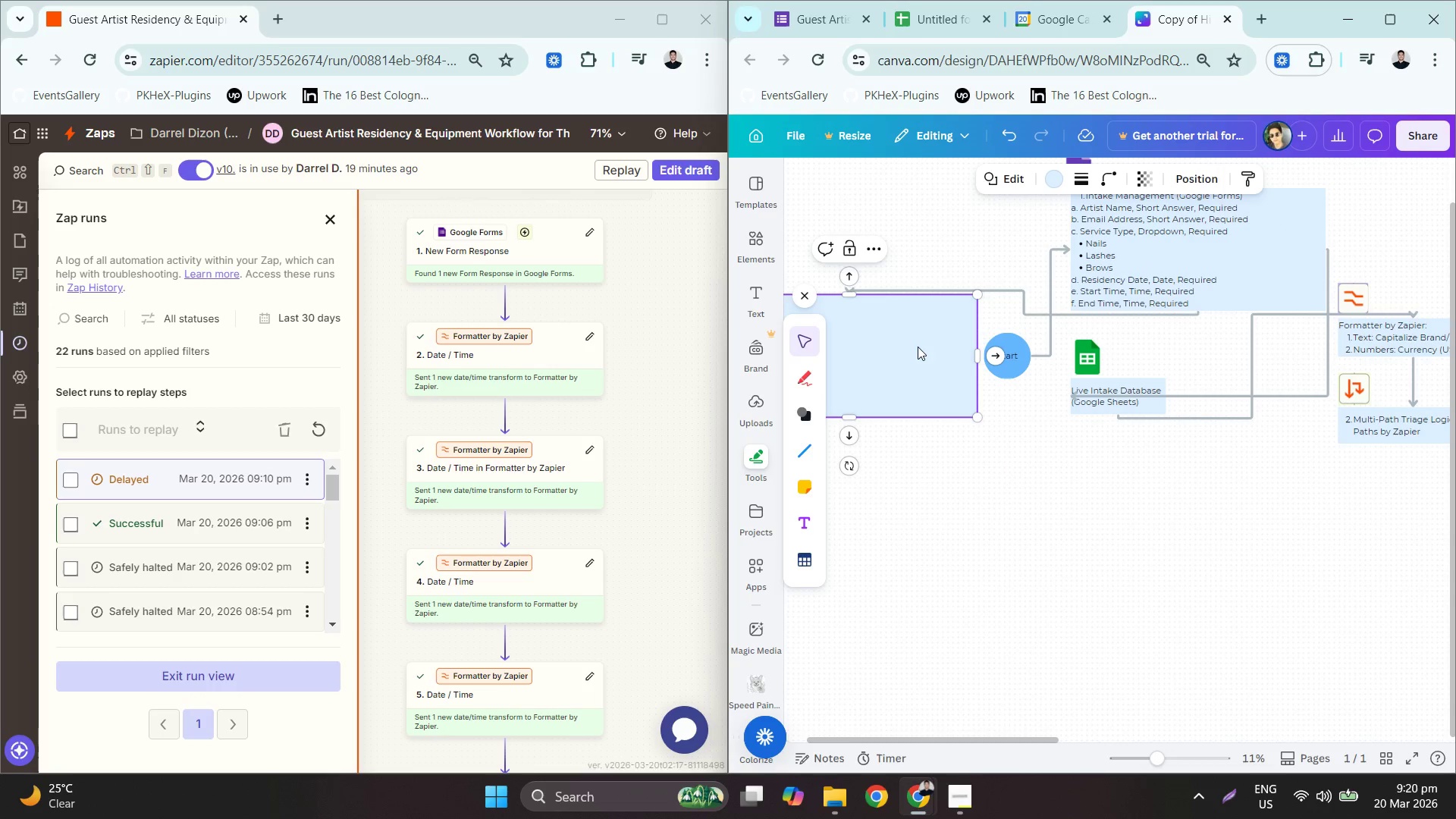 
scroll: coordinate [1083, 426], scroll_direction: down, amount: 3.0
 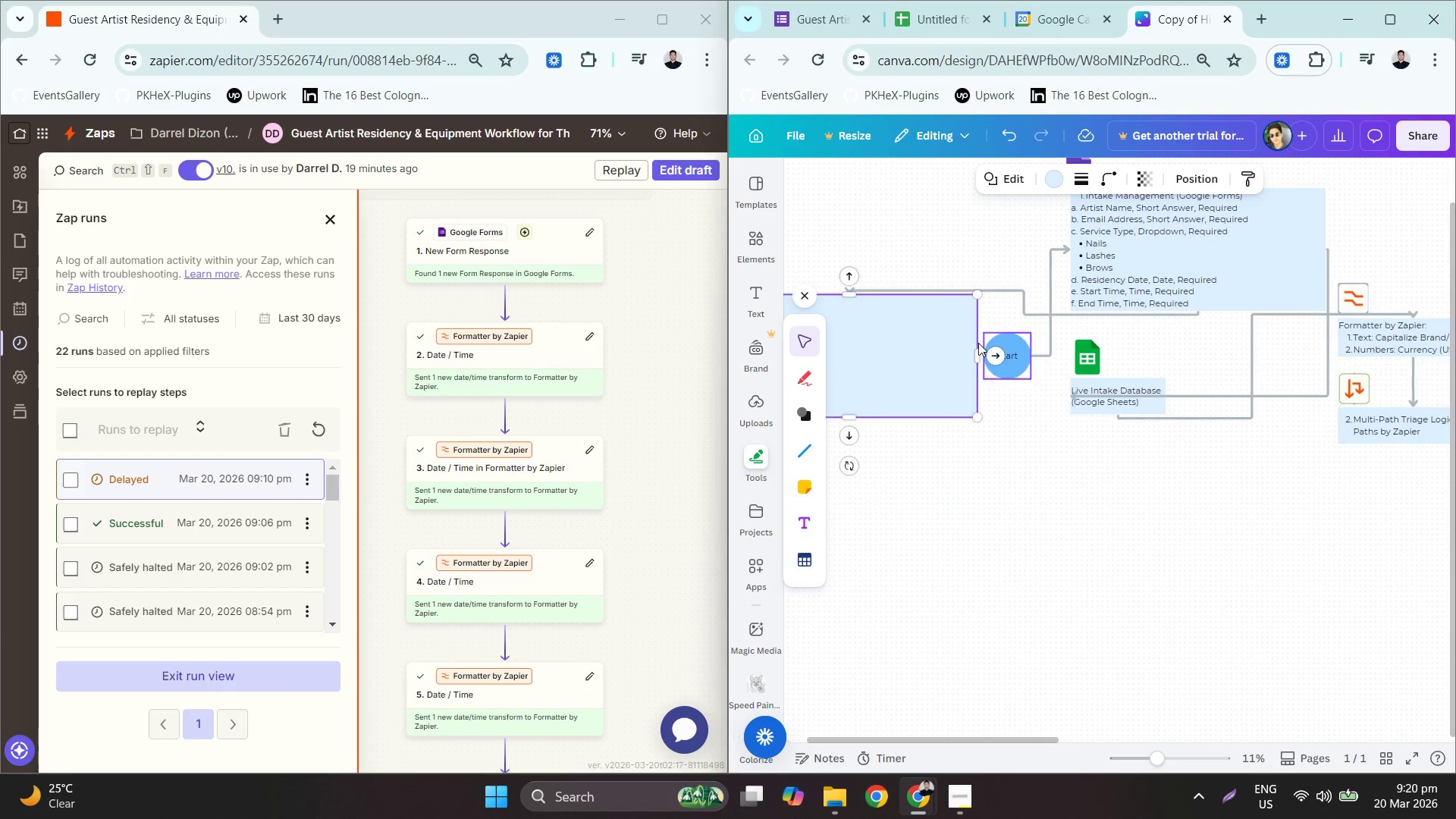 
key(Delete)
 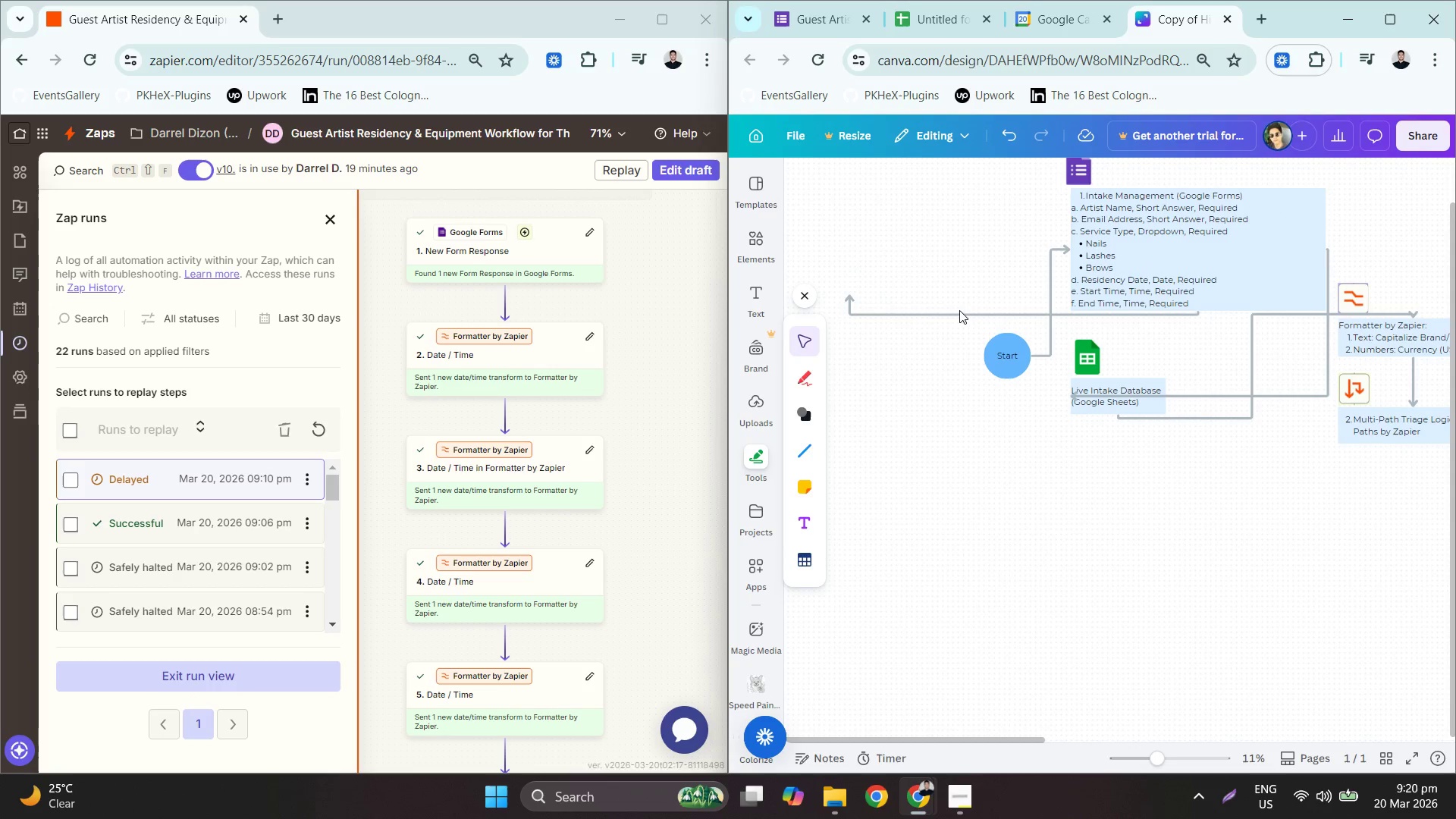 
double_click([949, 318])
 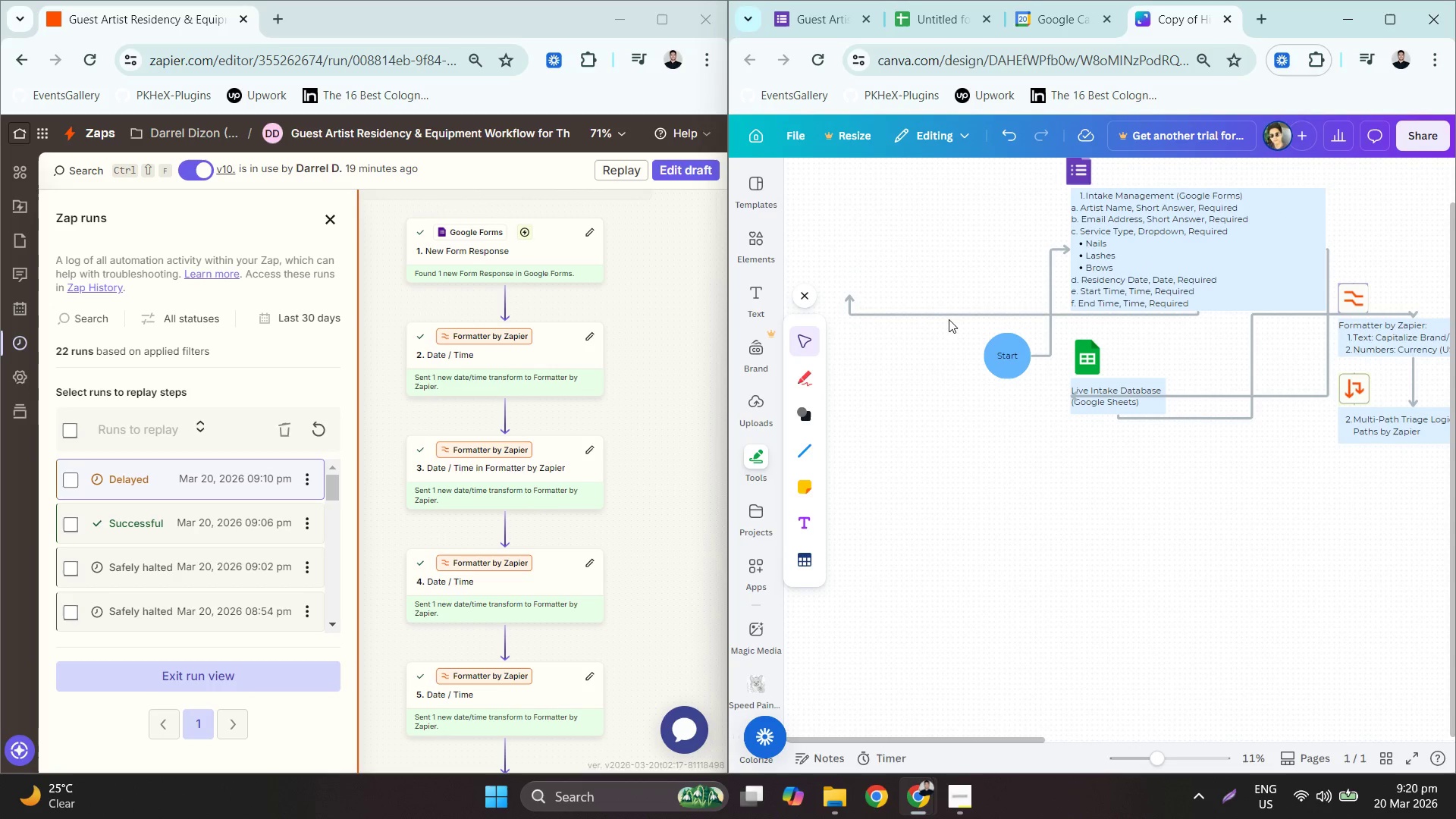 
triple_click([946, 318])
 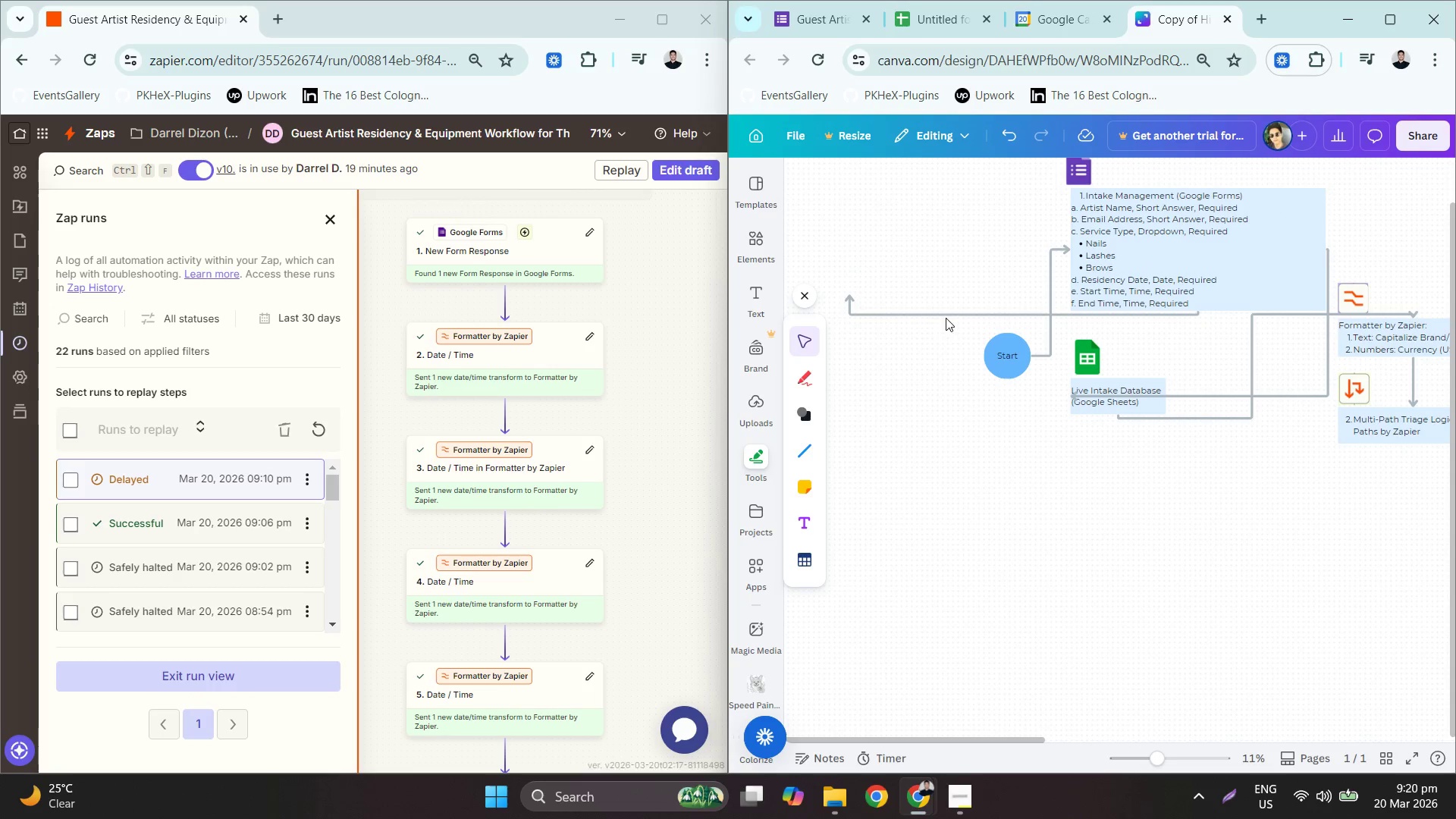 
triple_click([937, 315])
 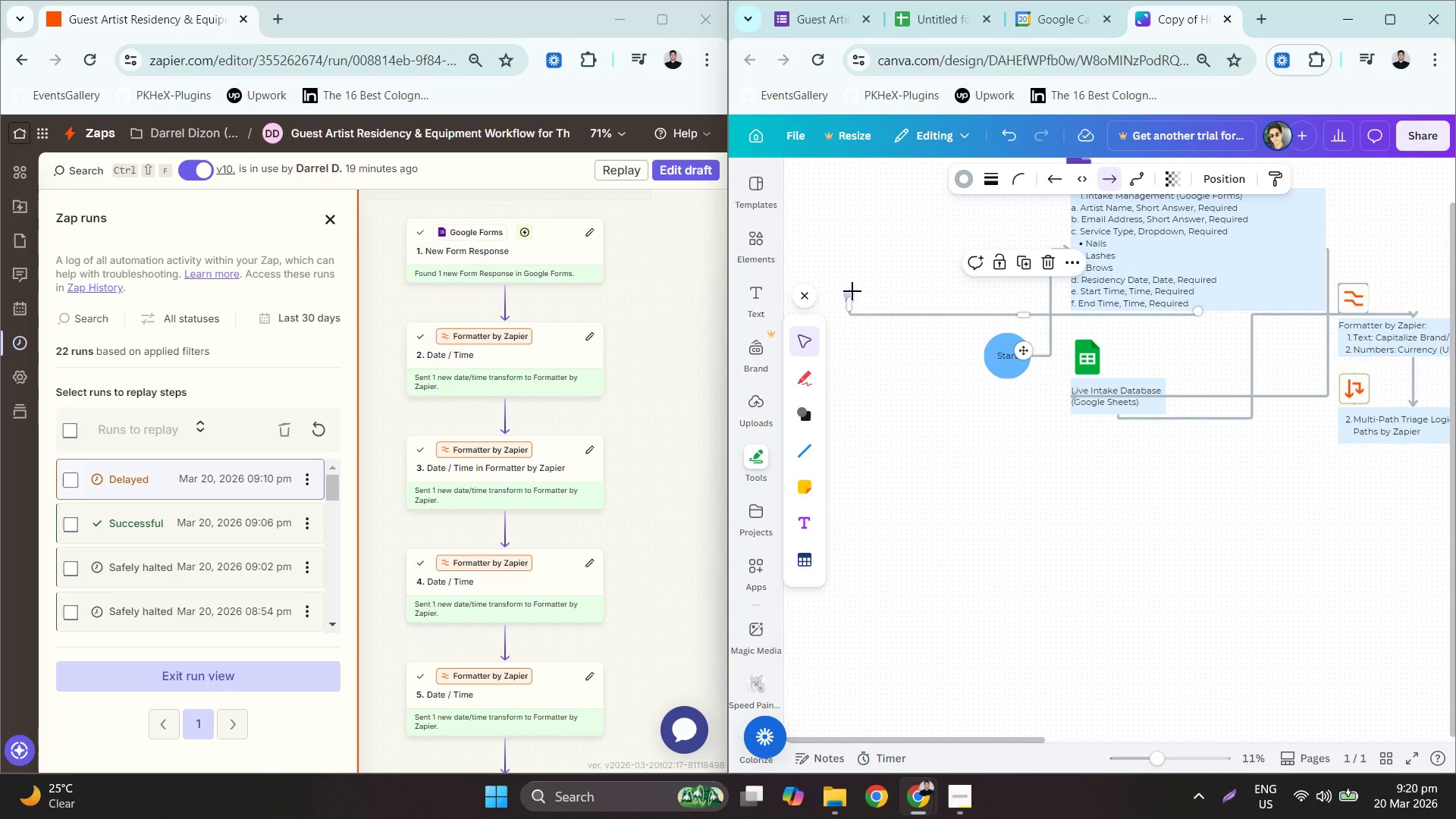 
left_click_drag(start_coordinate=[852, 290], to_coordinate=[1126, 369])
 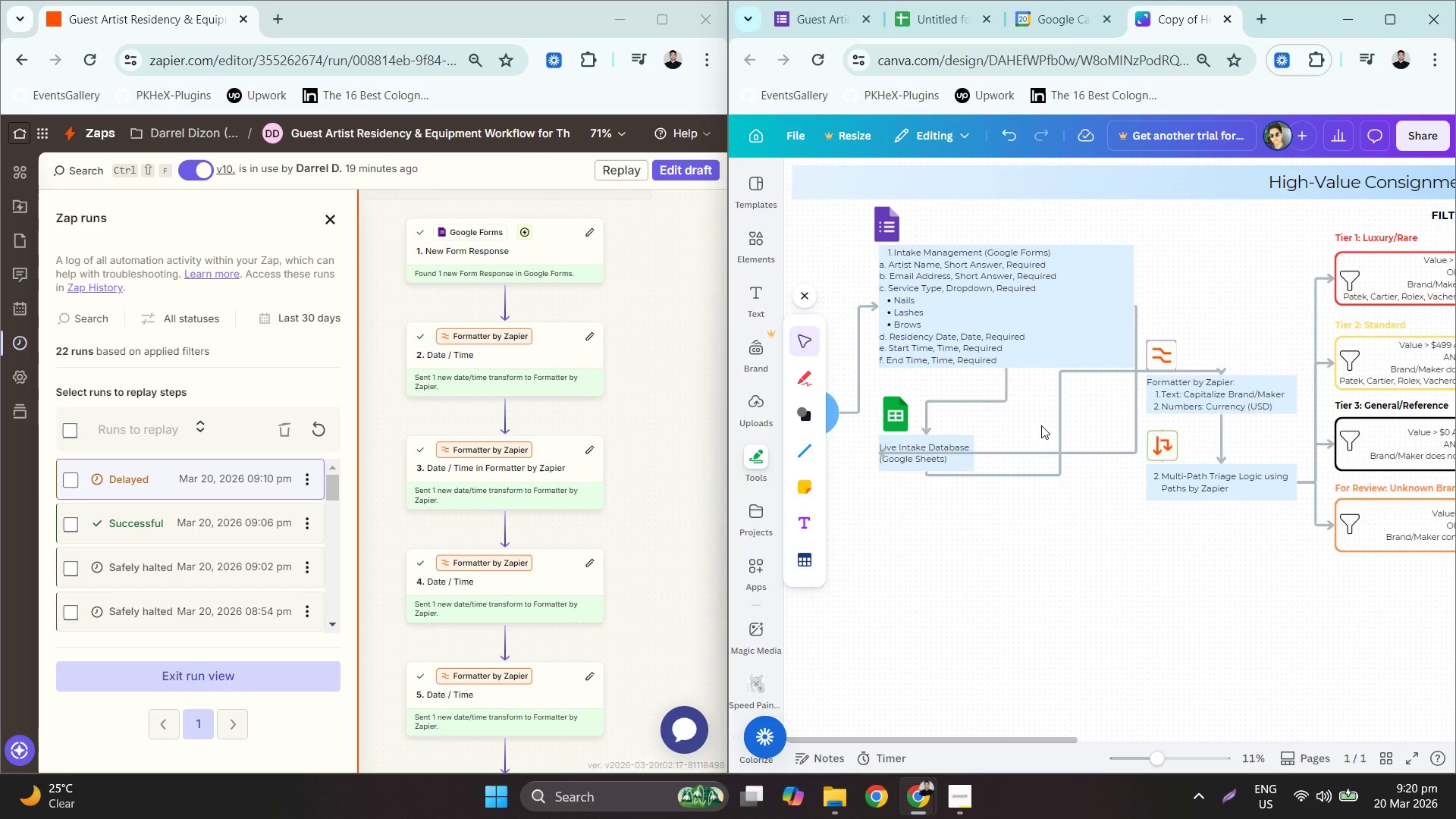 
left_click([1062, 428])
 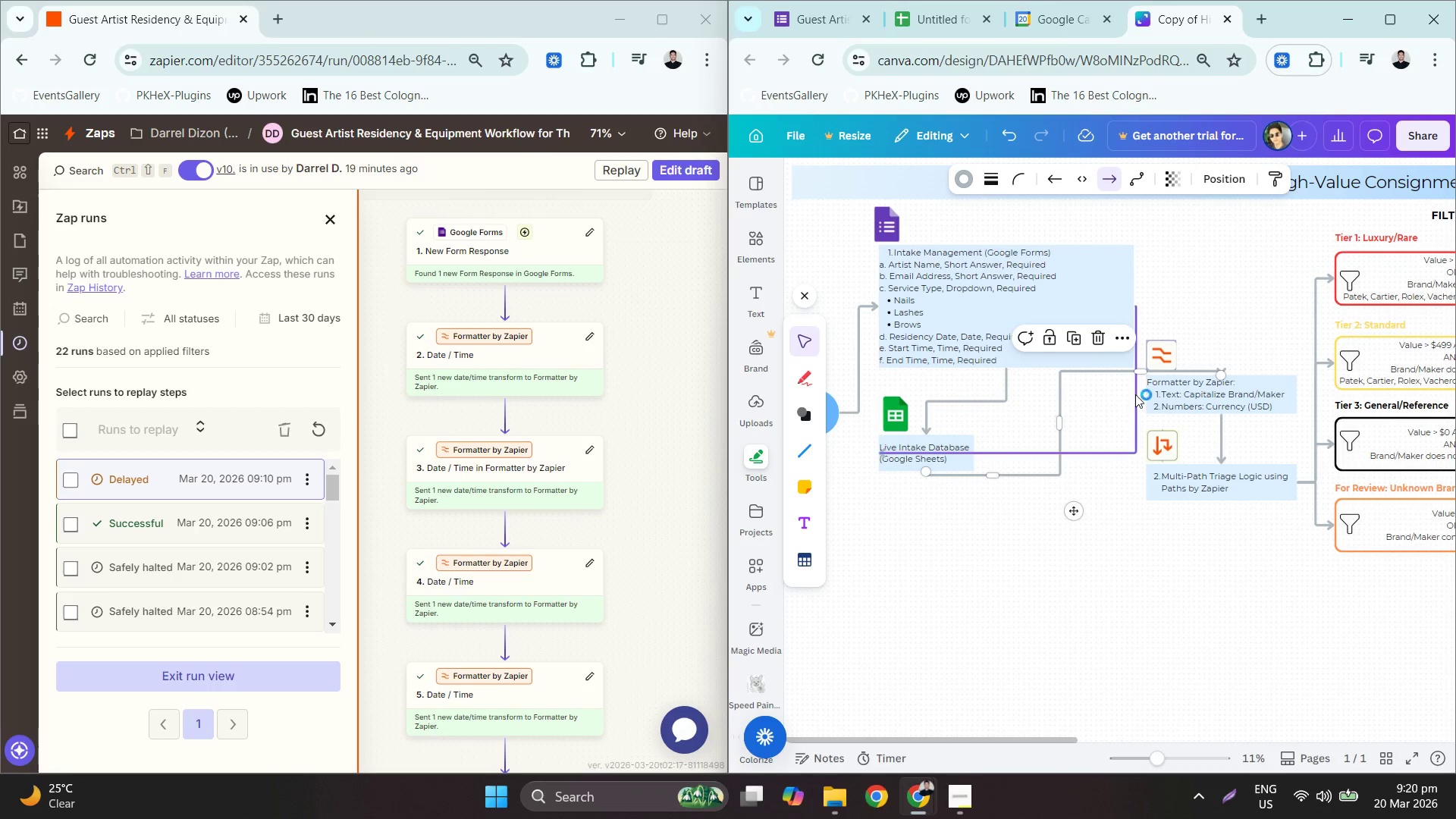 
left_click([1134, 401])
 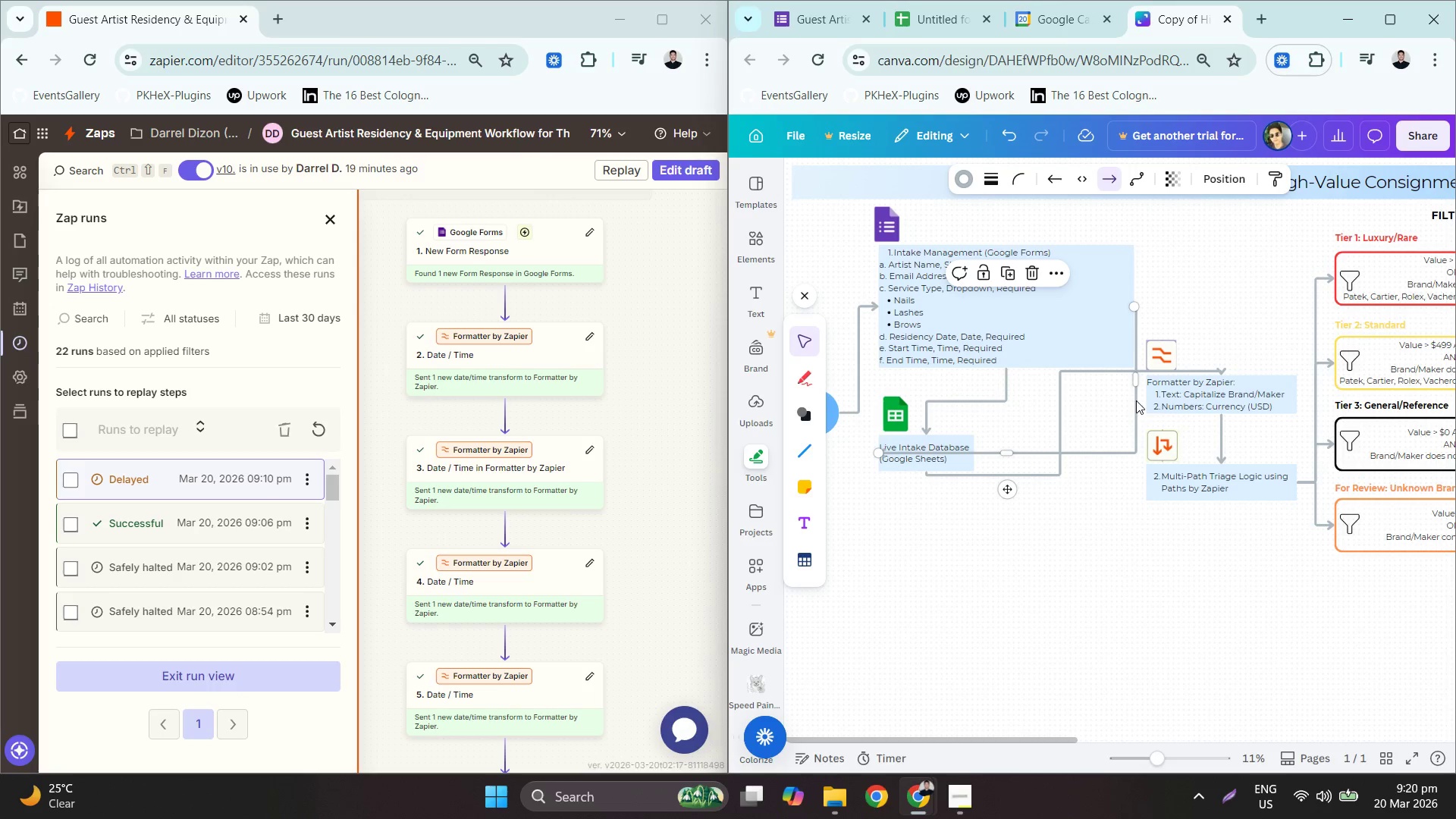 
key(Delete)
 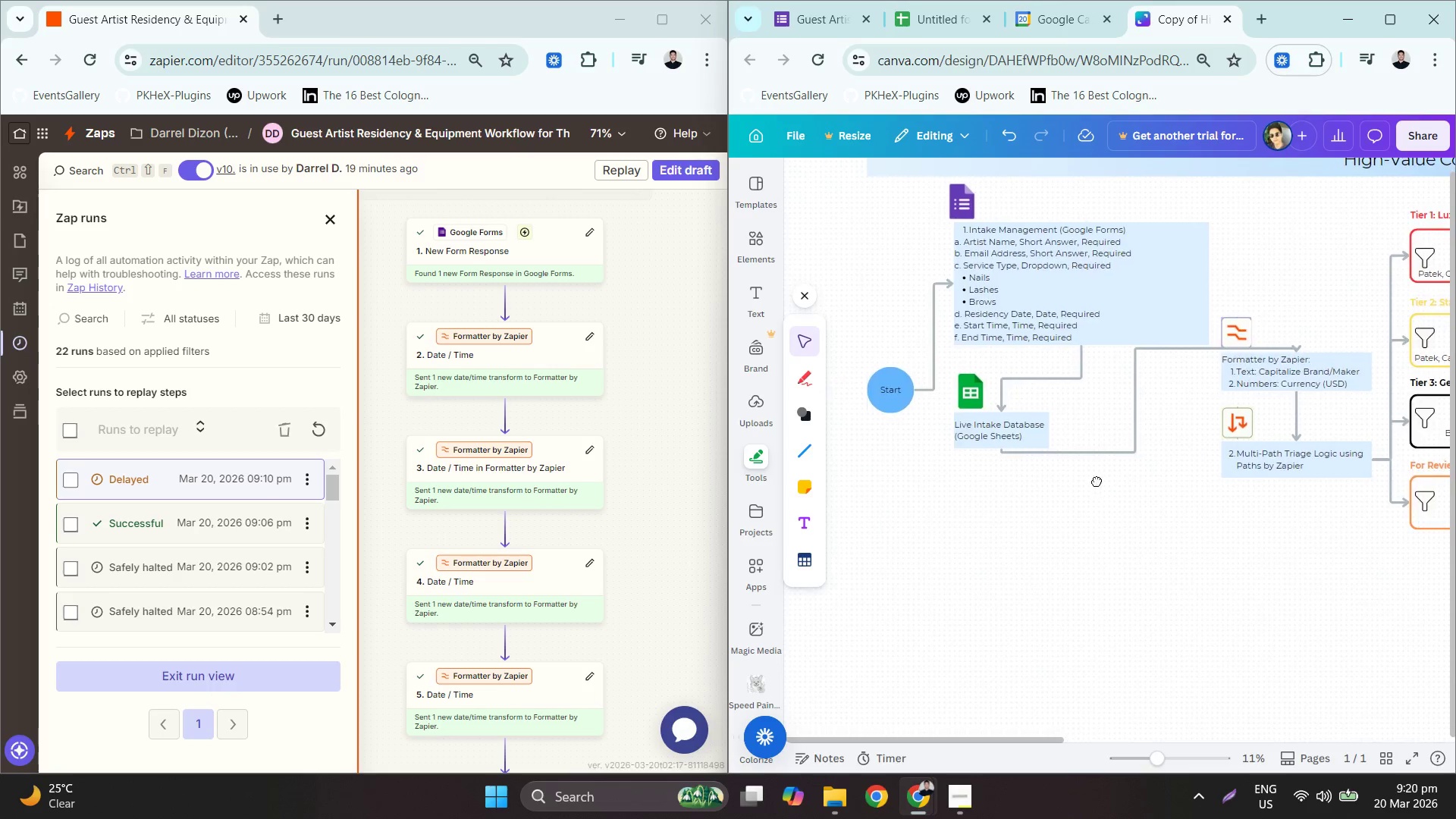 
left_click_drag(start_coordinate=[1238, 331], to_coordinate=[971, 478])
 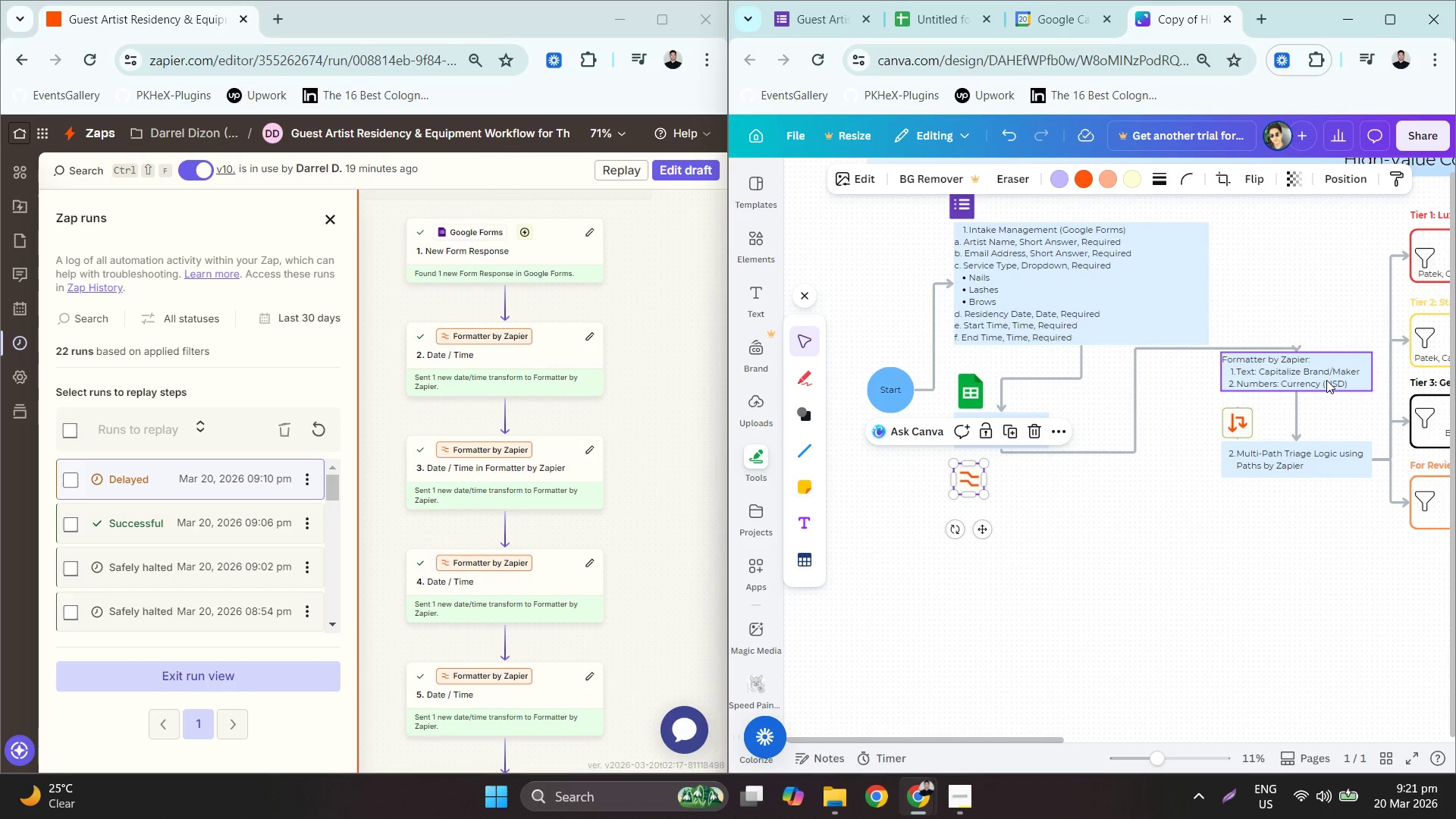 
left_click_drag(start_coordinate=[1326, 378], to_coordinate=[1058, 525])
 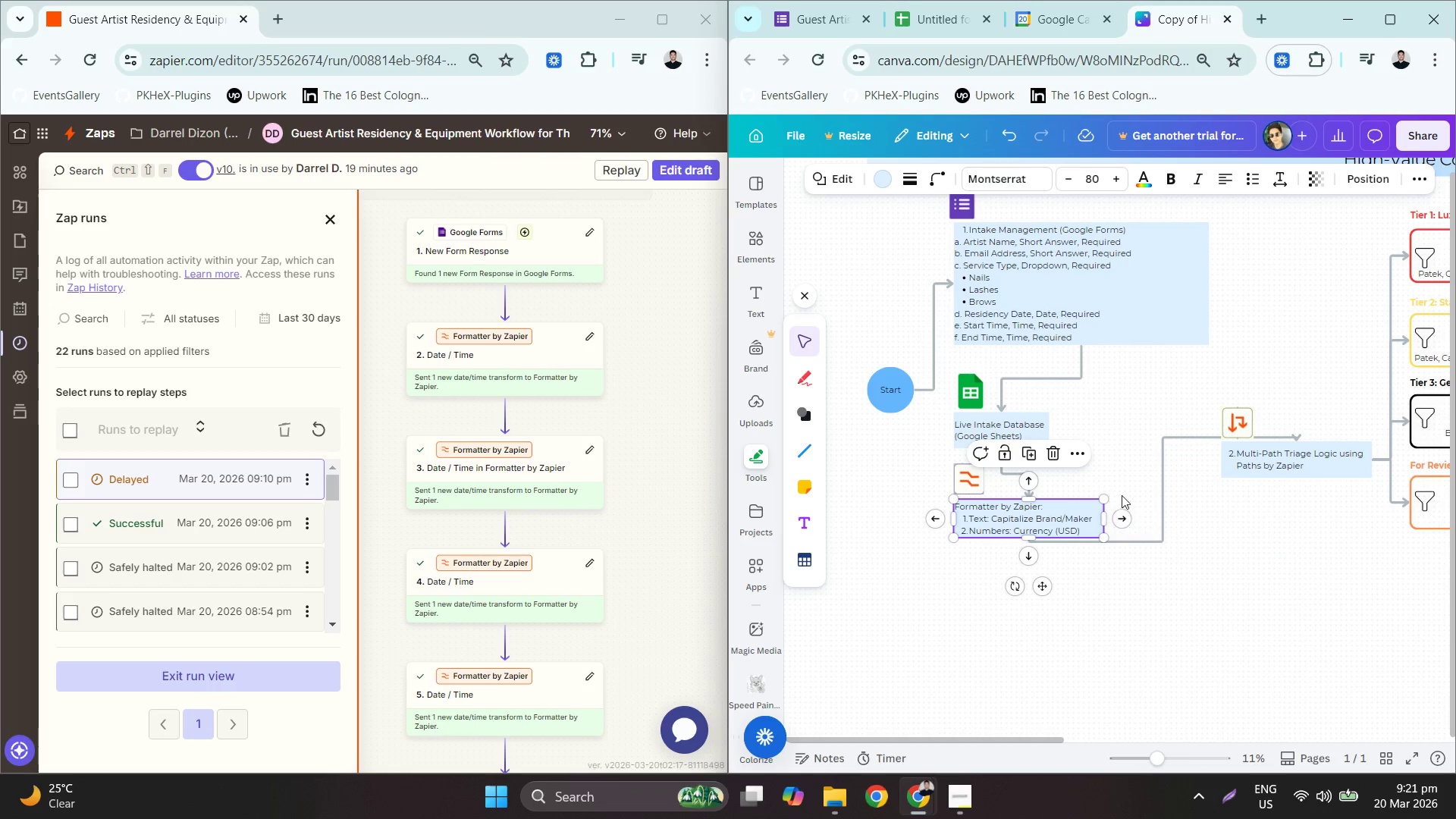 
left_click([1137, 440])
 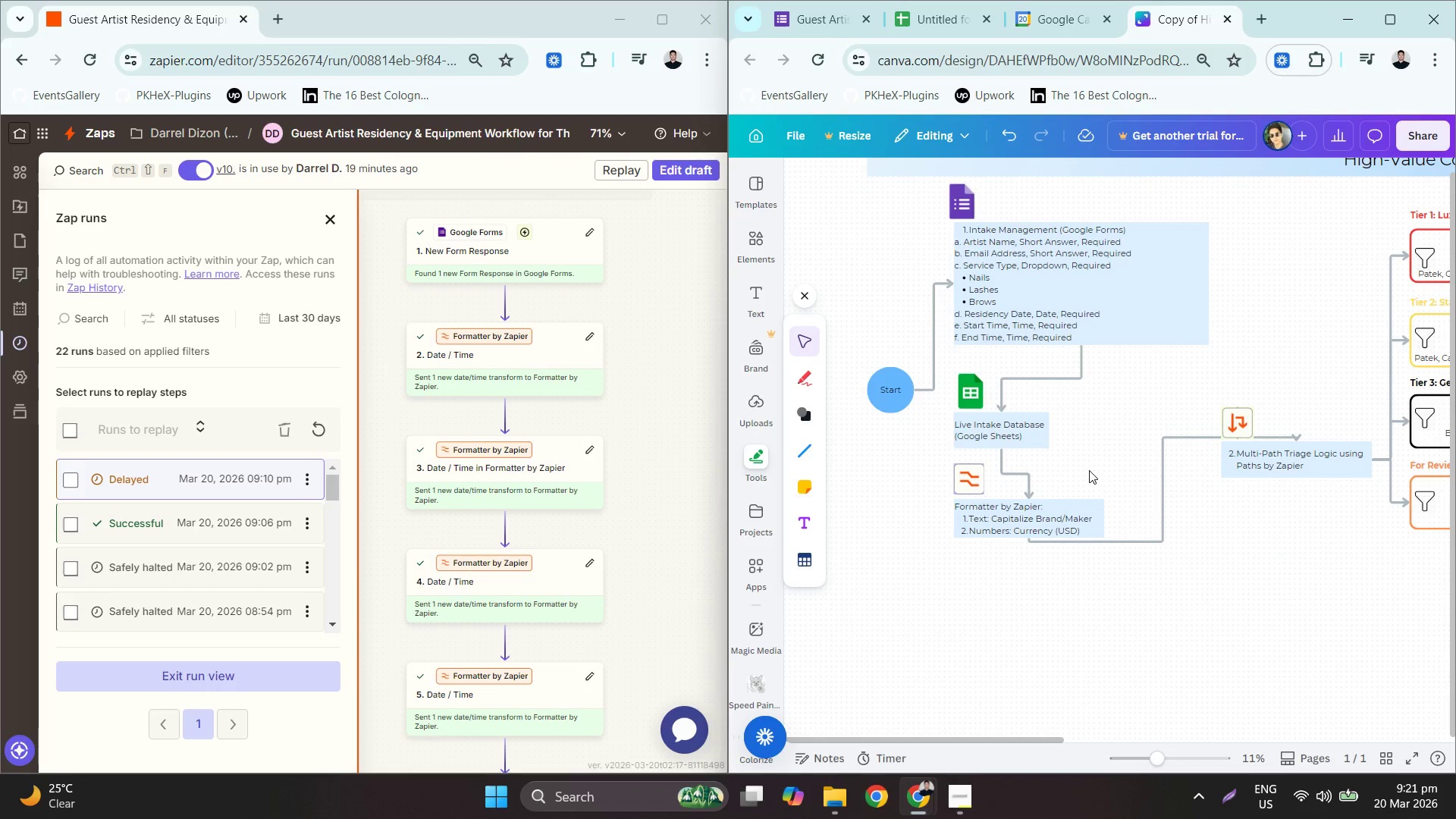 
hold_key(key=ControlLeft, duration=0.81)
scroll: coordinate [1094, 497], scroll_direction: up, amount: 2.0
 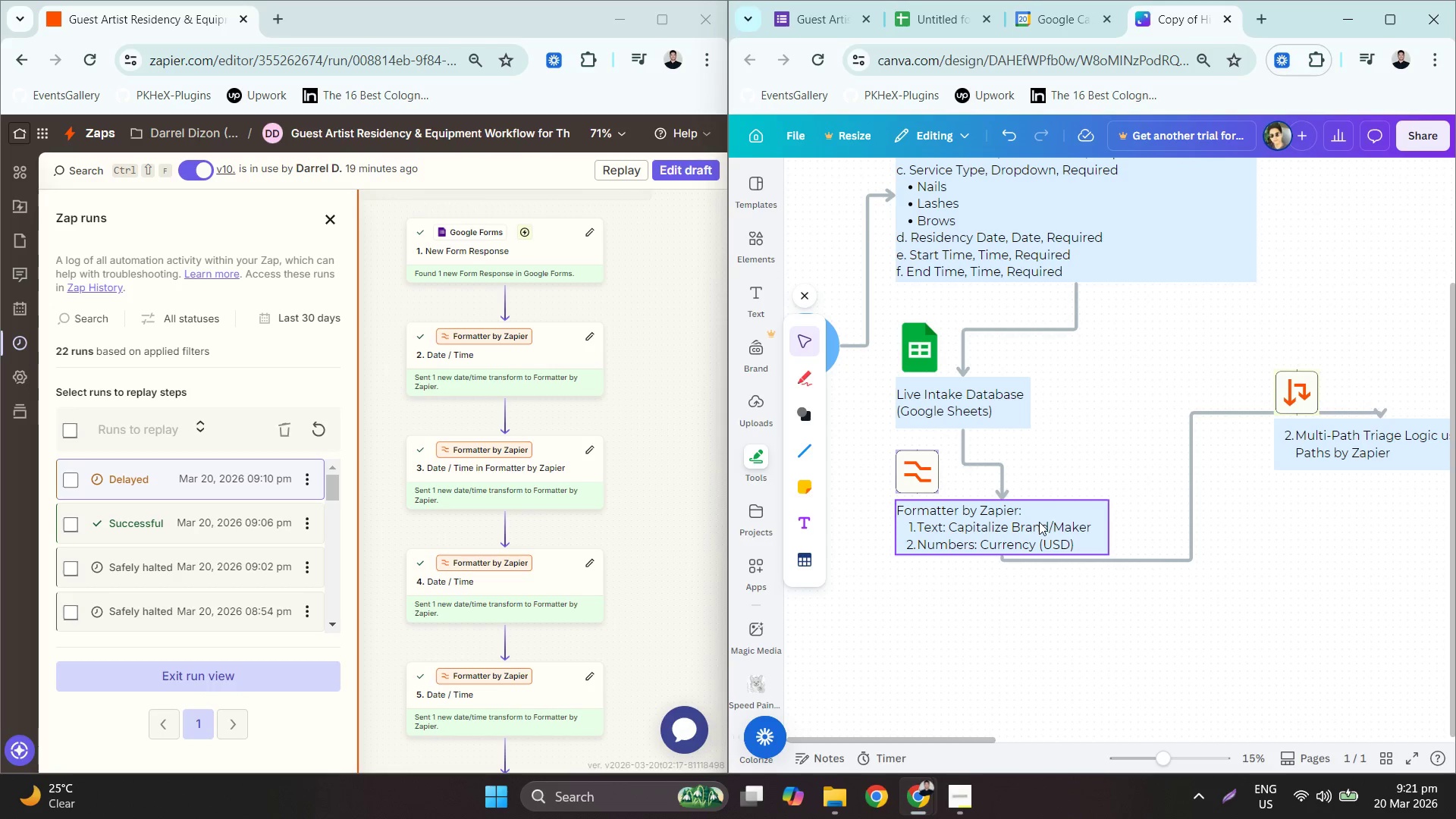 
wait(8.17)
 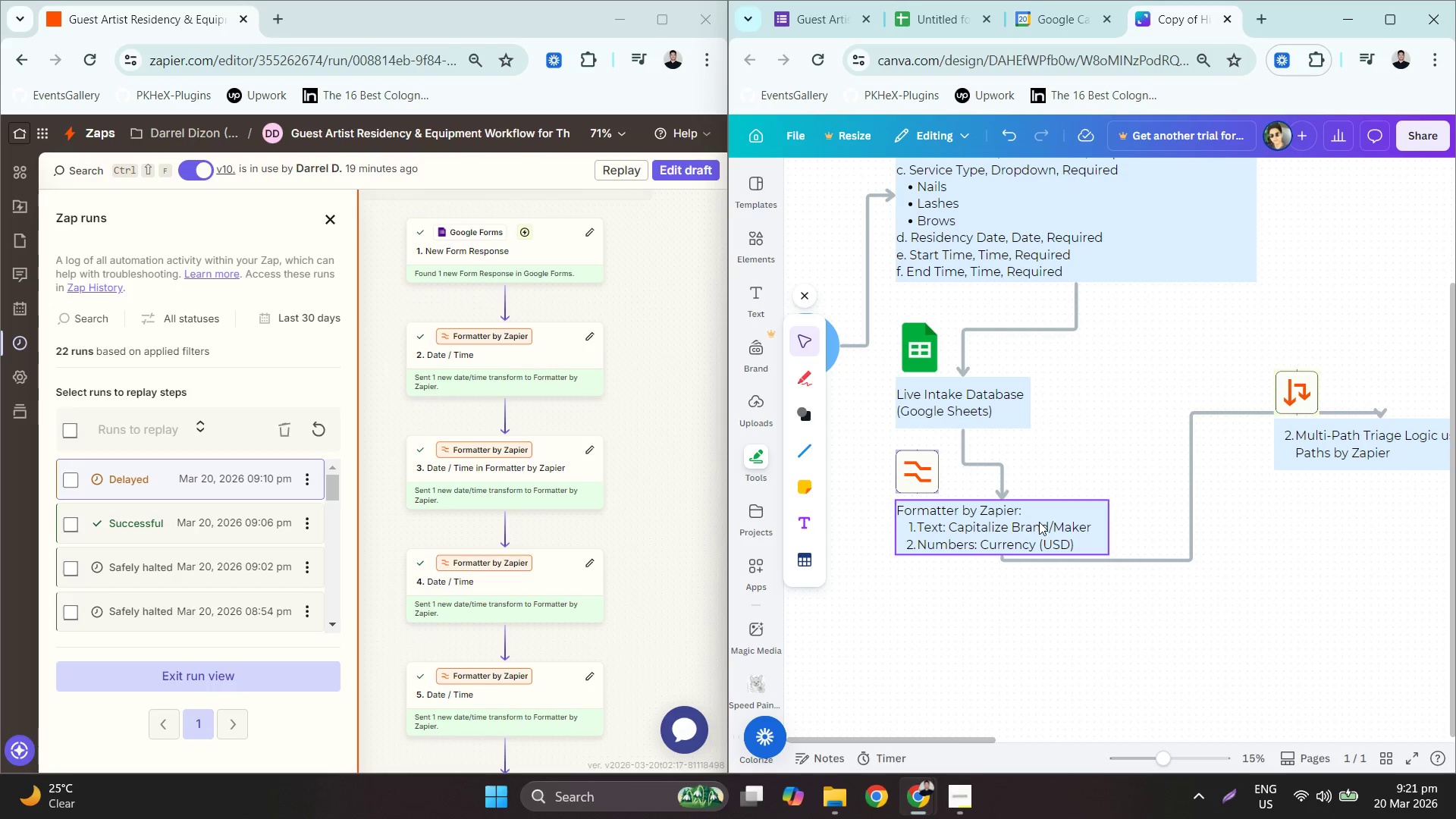 
scroll: coordinate [570, 507], scroll_direction: none, amount: 0.0
 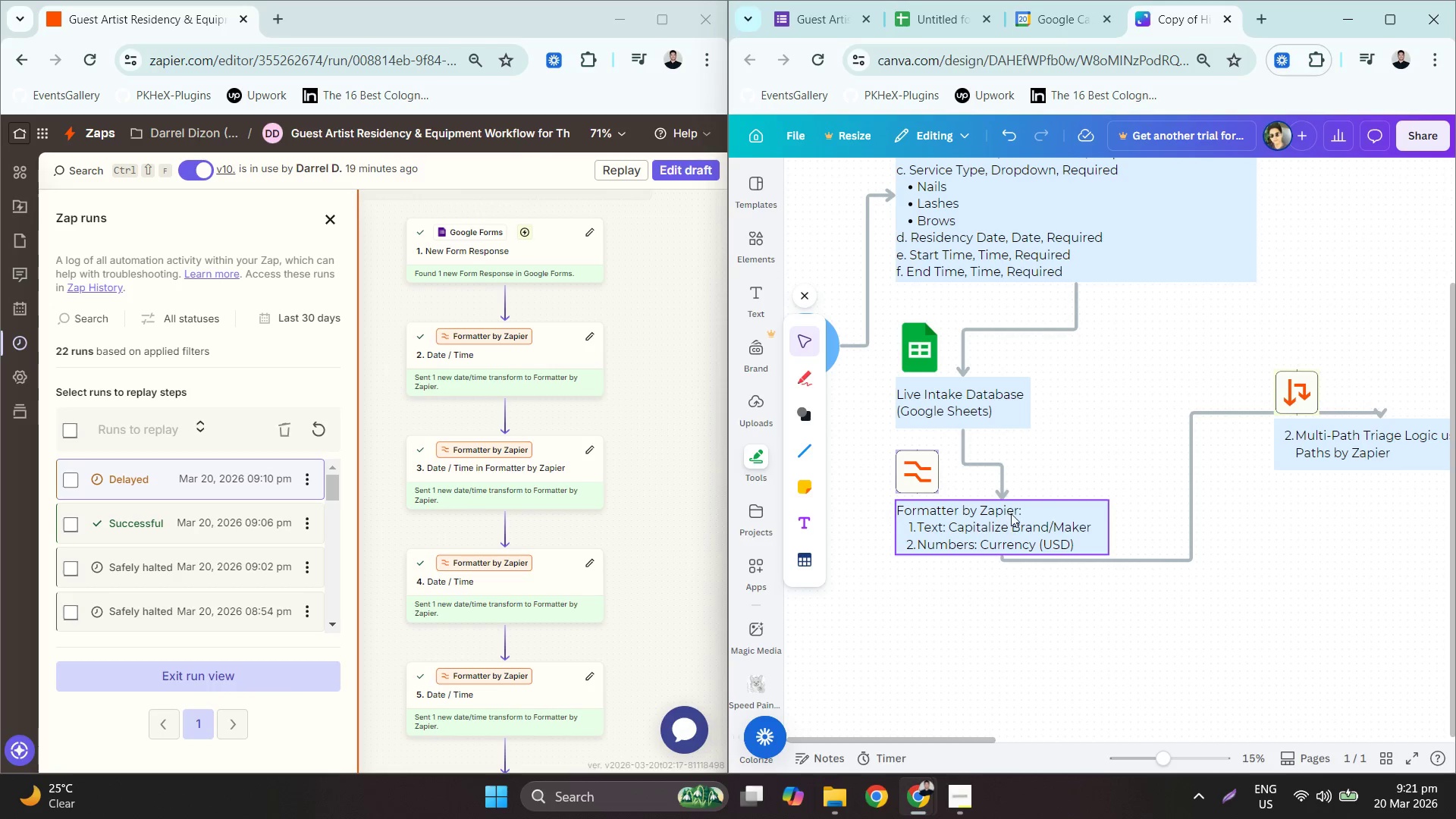 
left_click([1028, 515])
 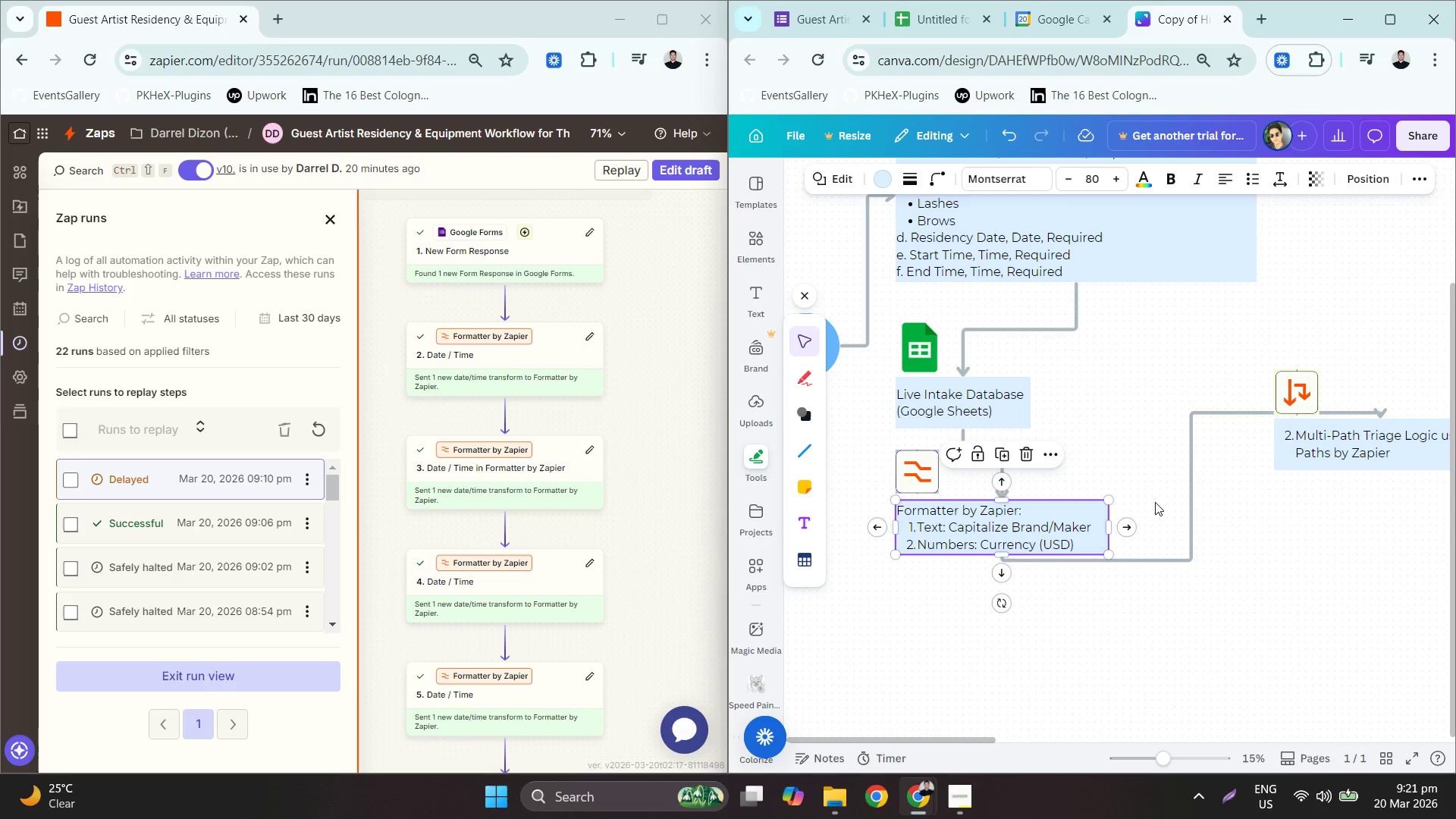 
hold_key(key=ControlLeft, duration=1.48)
scroll: coordinate [1122, 497], scroll_direction: down, amount: 3.0
 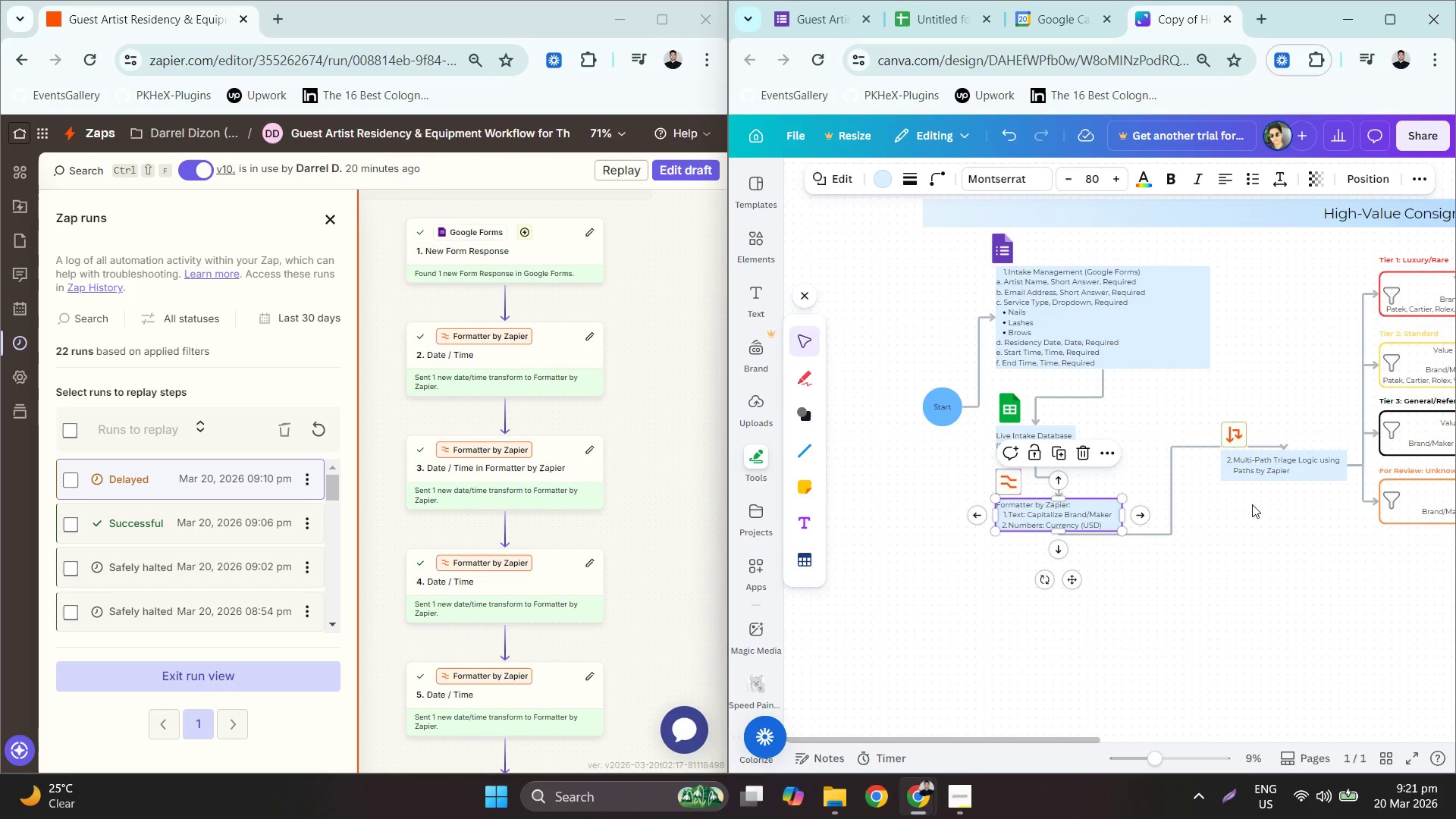 
key(Control+ControlLeft)
 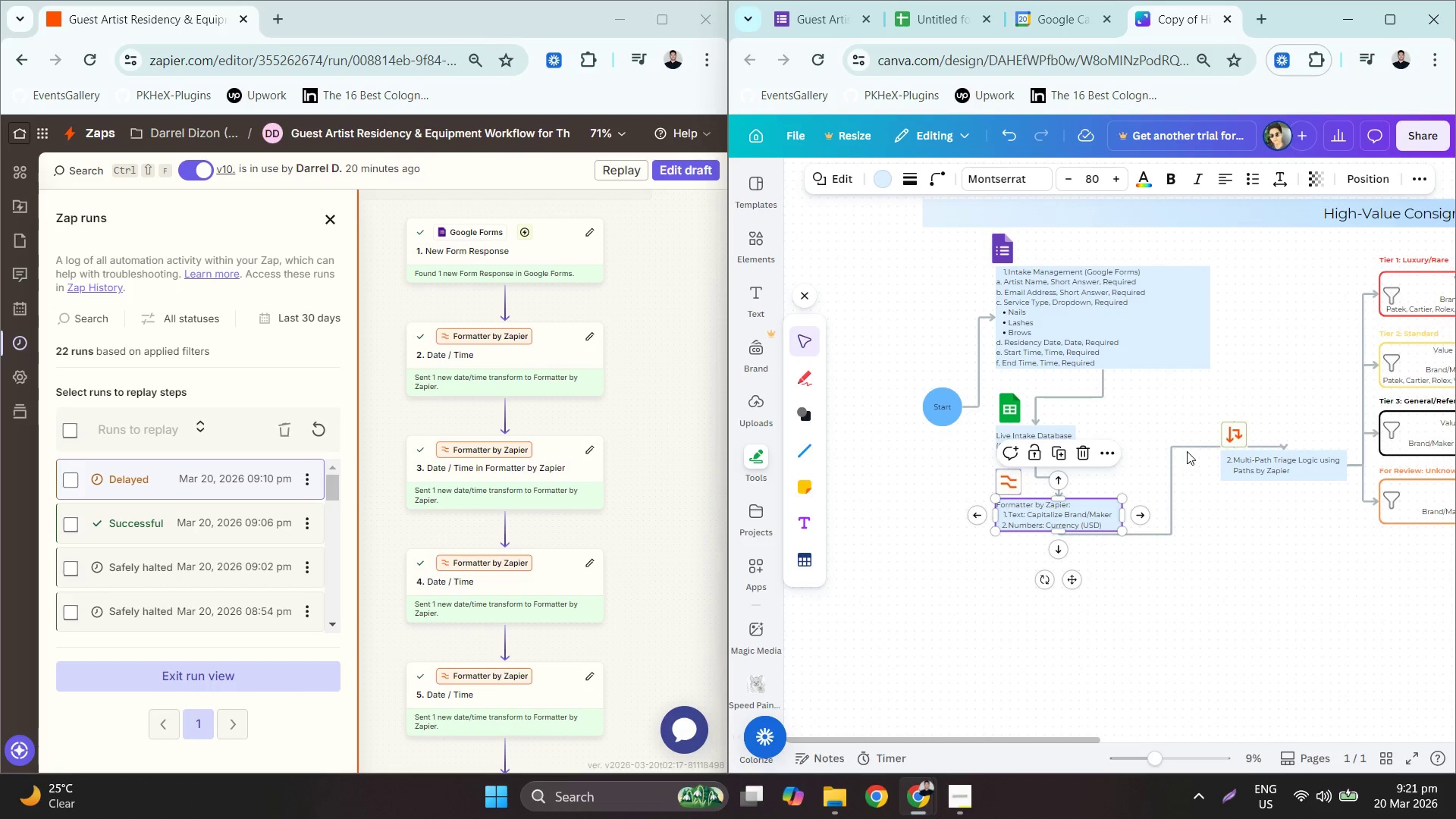 
left_click([1181, 450])
 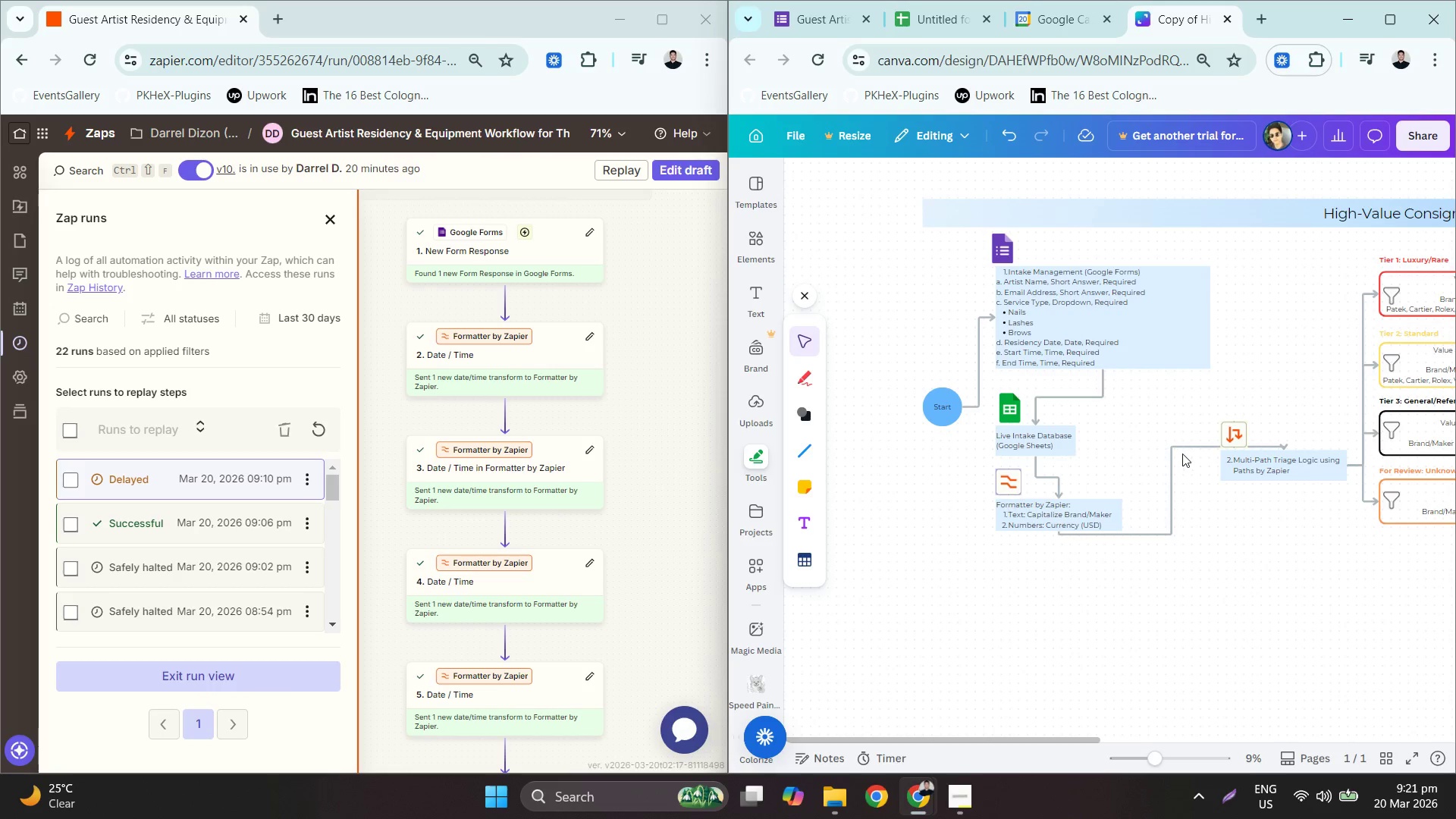 
left_click([1187, 466])
 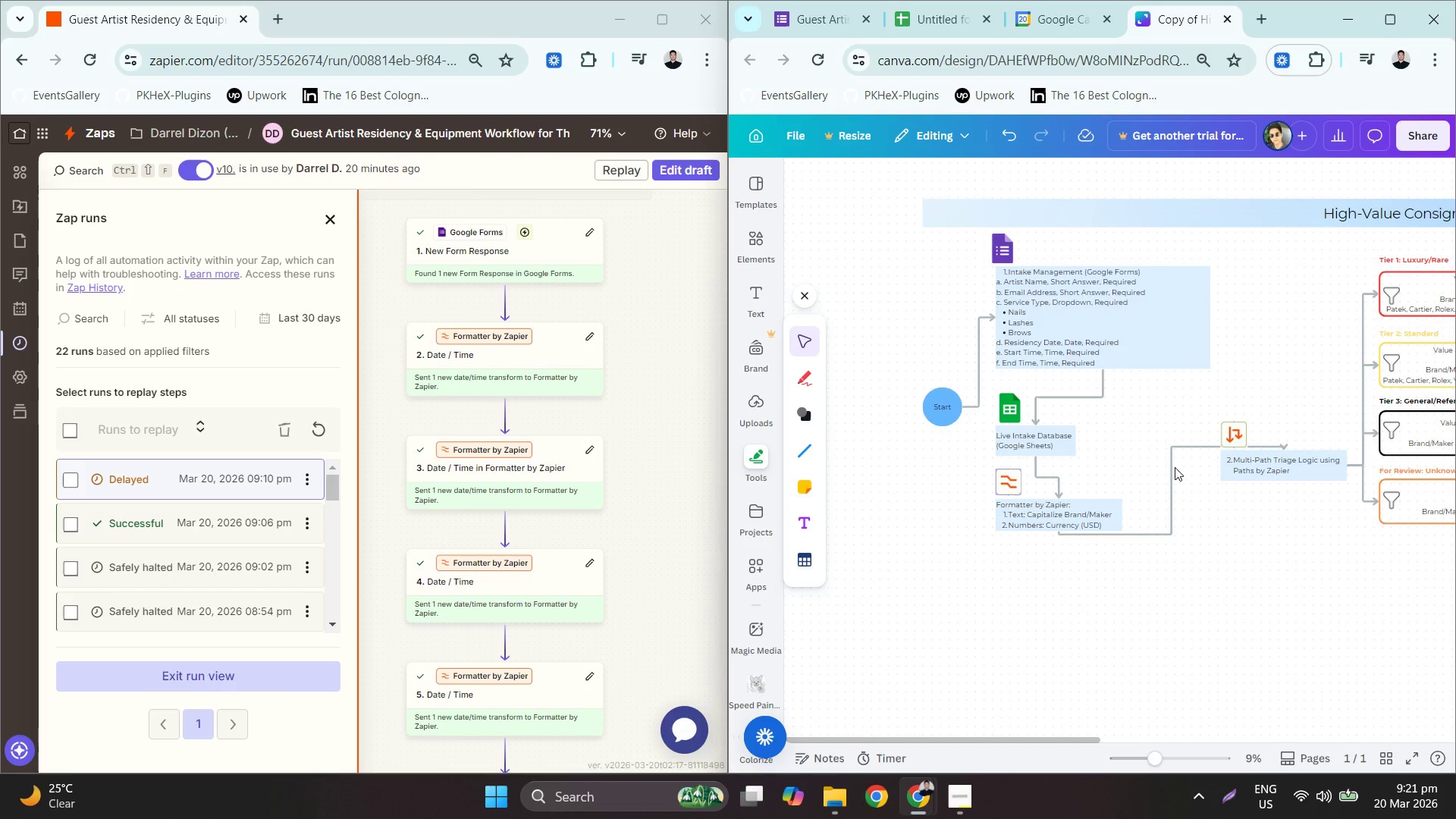 
triple_click([1174, 466])
 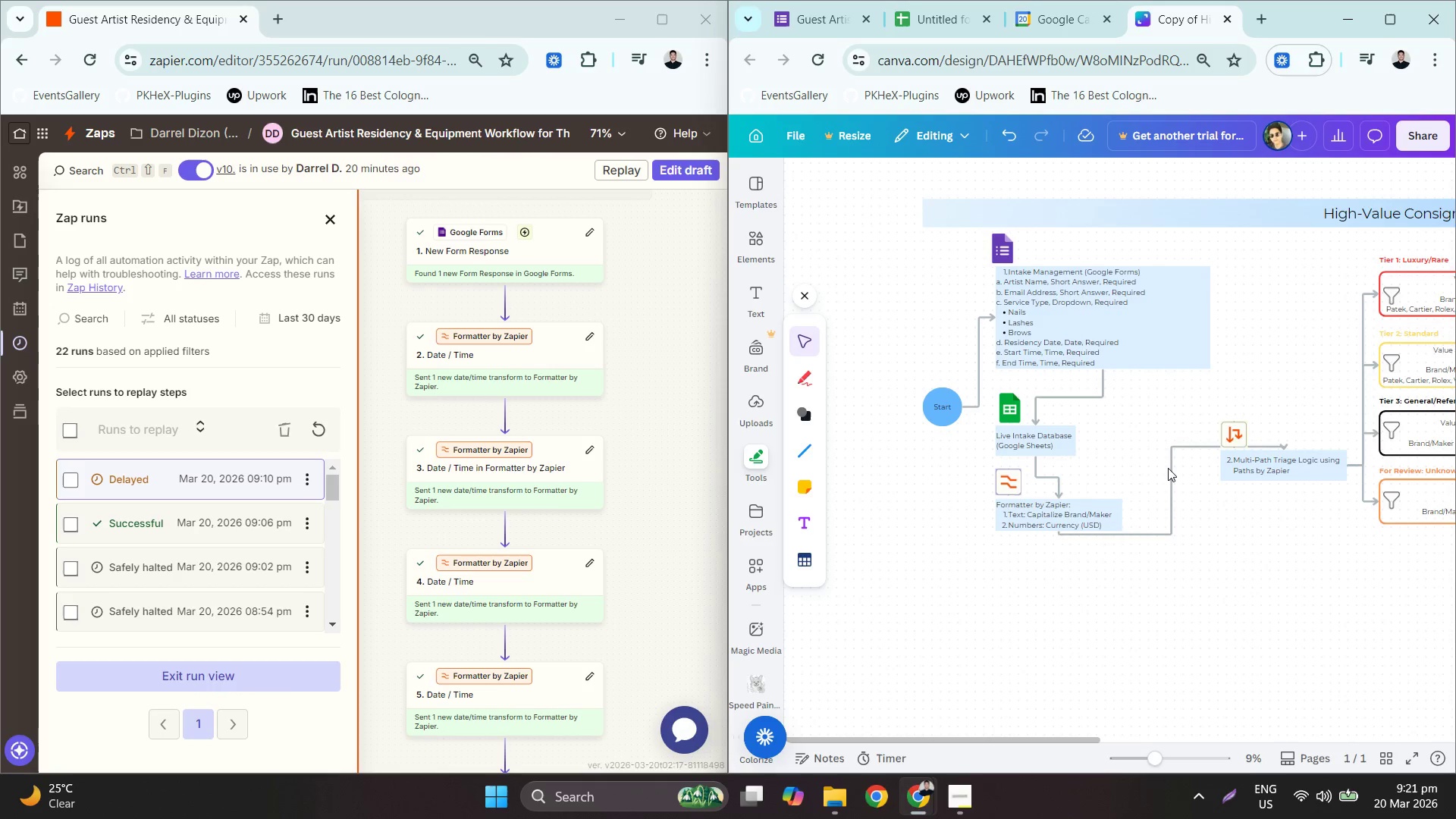 
double_click([1175, 466])
 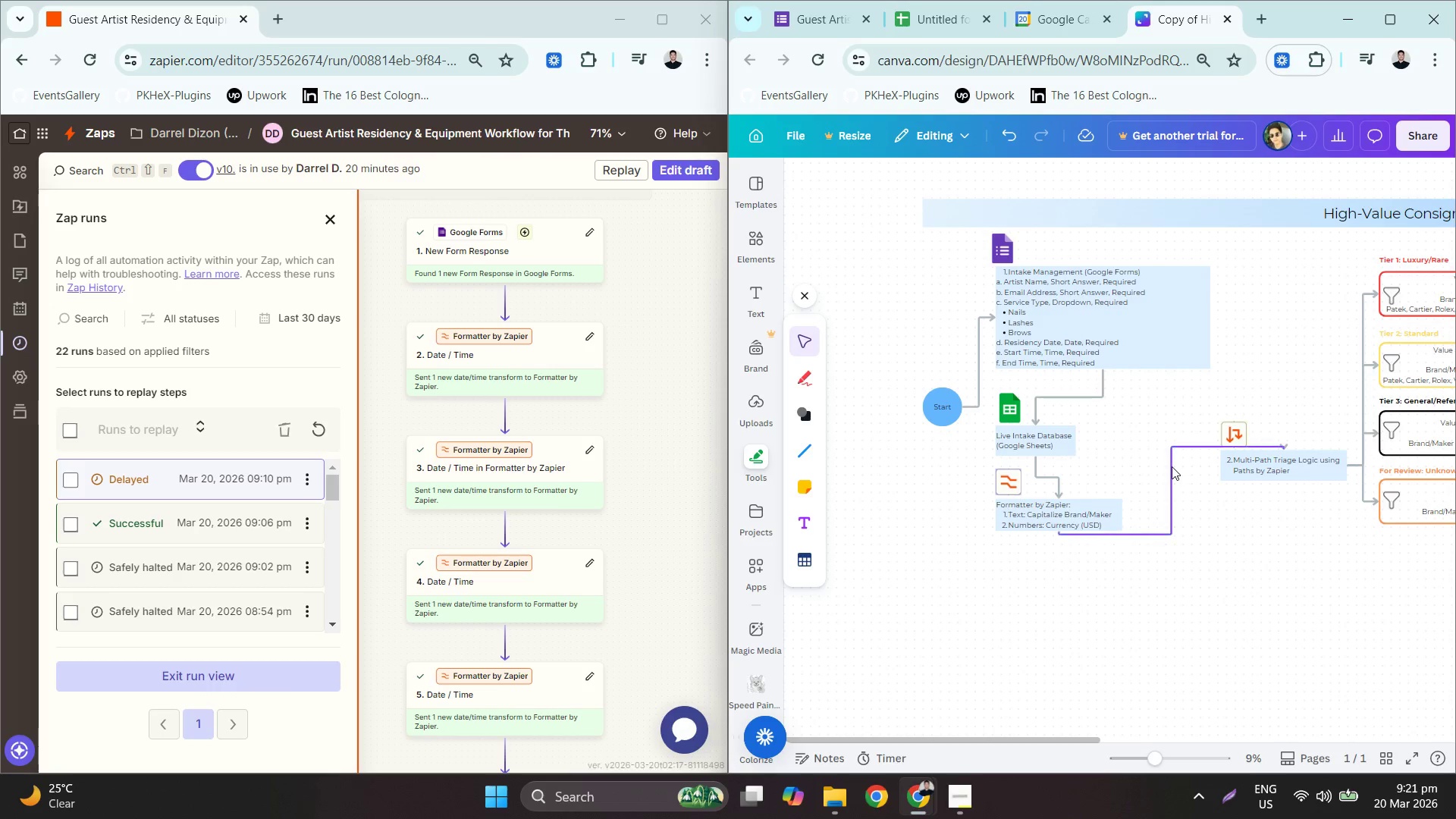 
triple_click([1172, 466])
 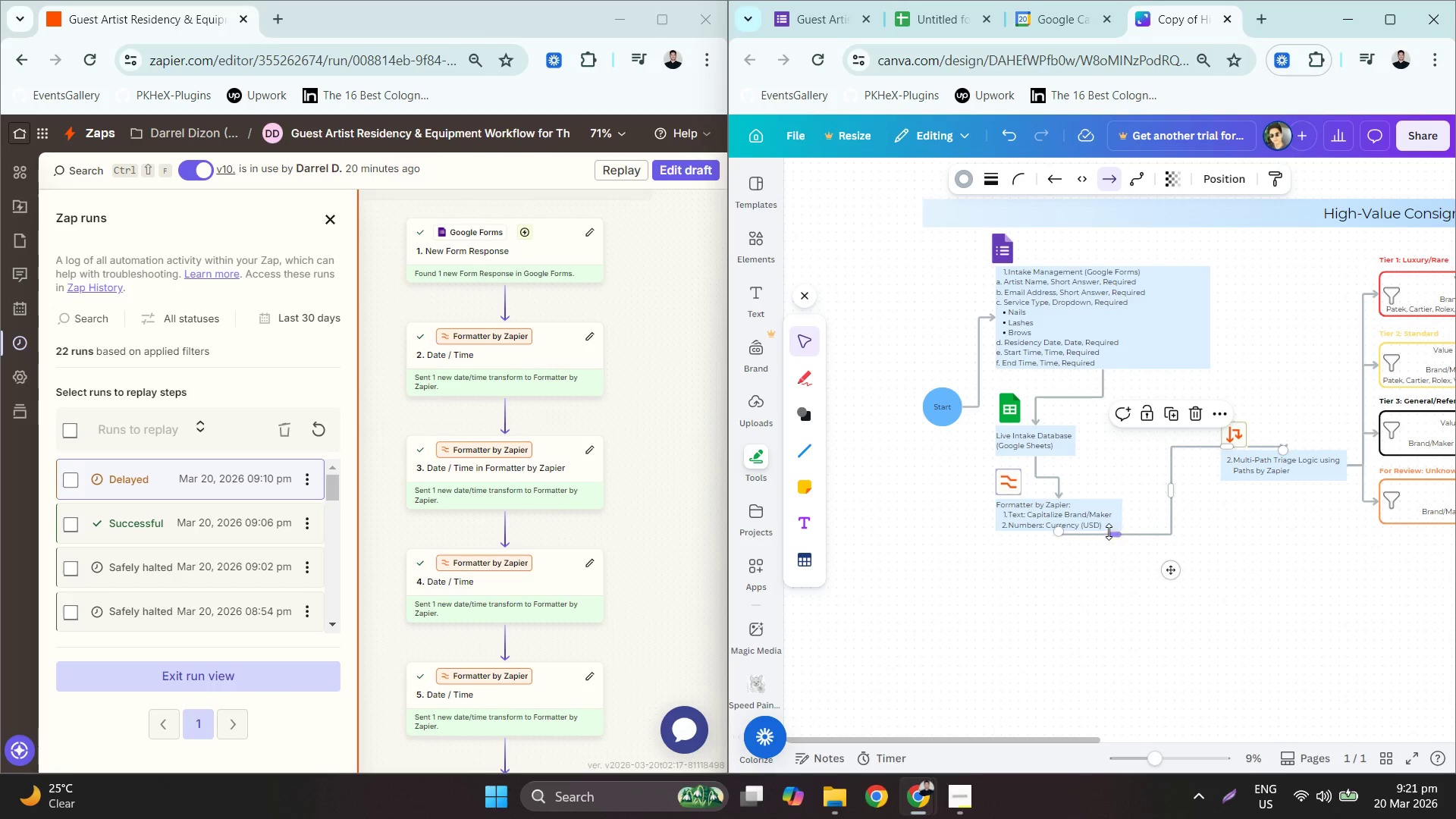 
left_click_drag(start_coordinate=[1057, 528], to_coordinate=[1122, 510])
 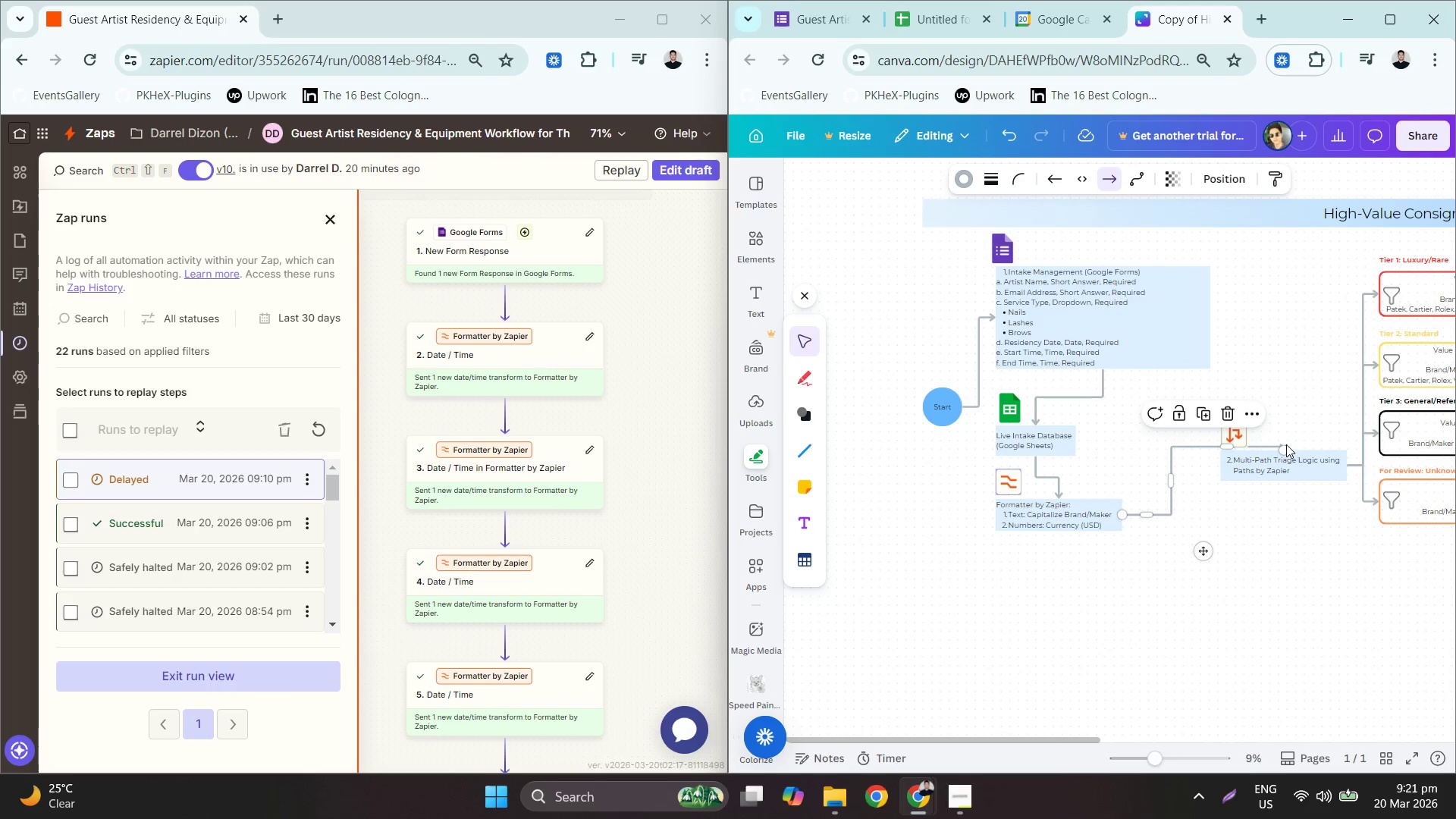 
left_click_drag(start_coordinate=[1280, 450], to_coordinate=[1213, 472])
 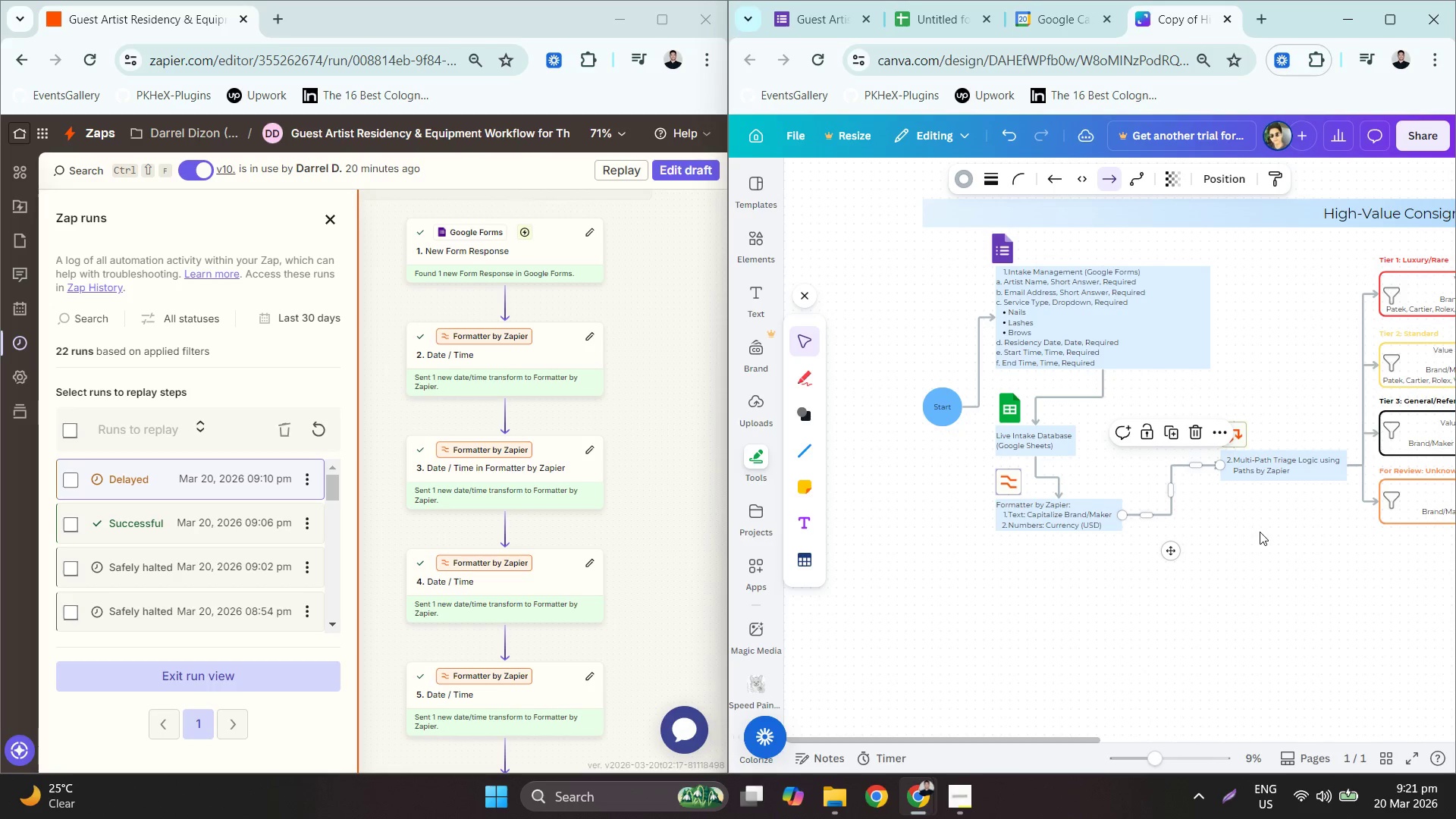 
hold_key(key=ControlLeft, duration=0.72)
scroll: coordinate [1260, 531], scroll_direction: down, amount: 1.0
 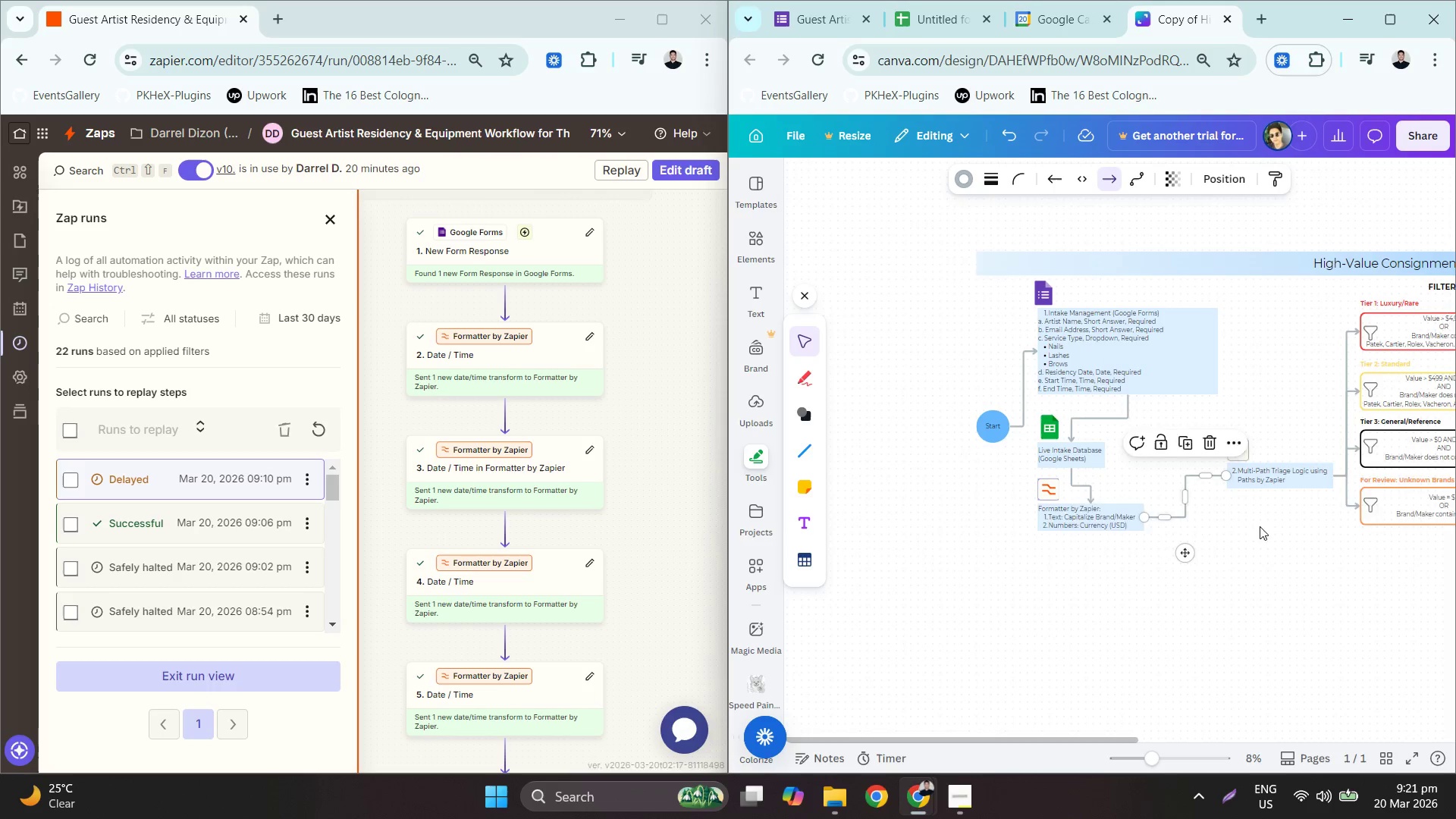 
mouse_move([1178, 526])
 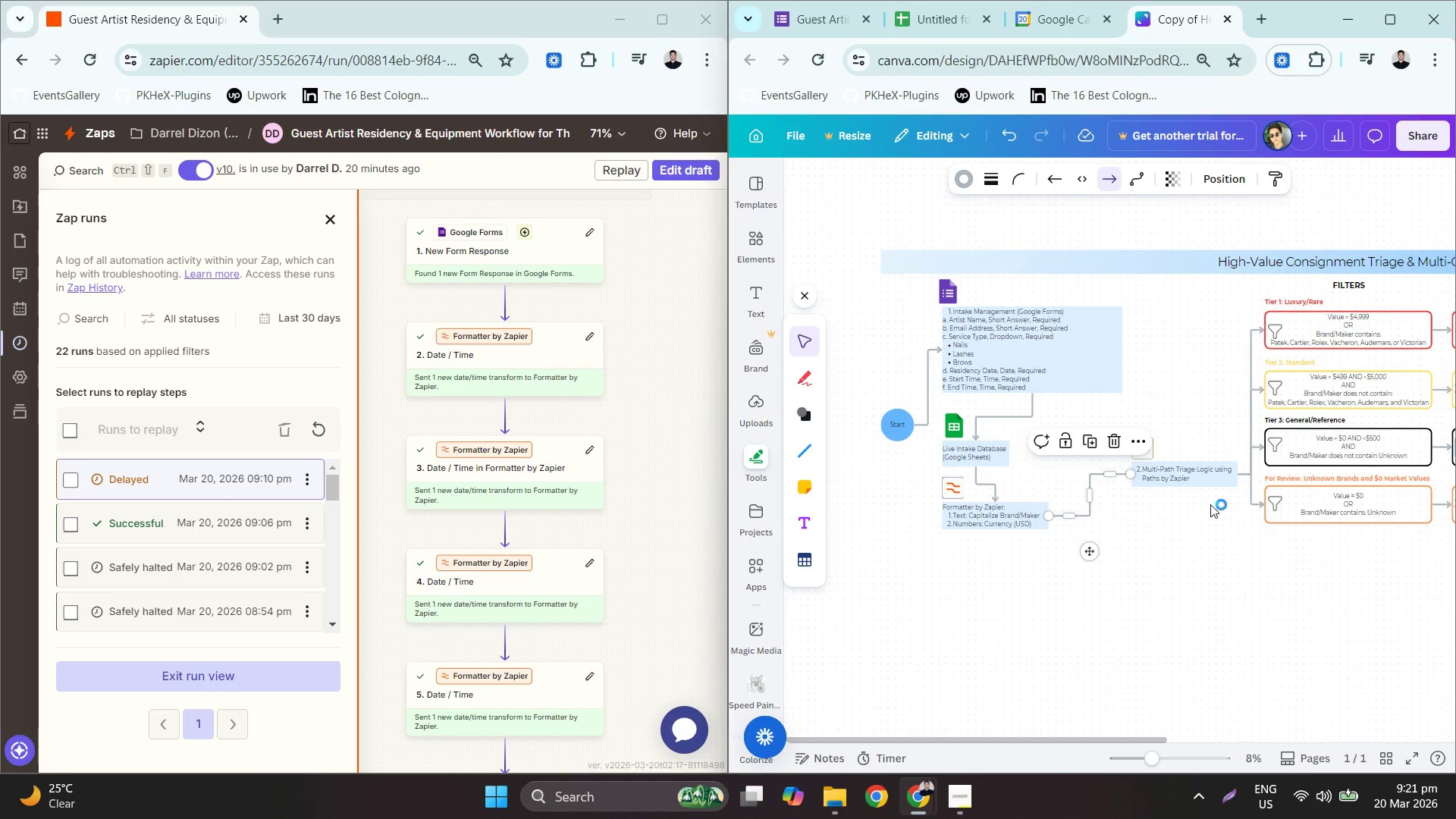 
hold_key(key=ControlLeft, duration=0.89)
scroll: coordinate [1086, 476], scroll_direction: up, amount: 3.0
 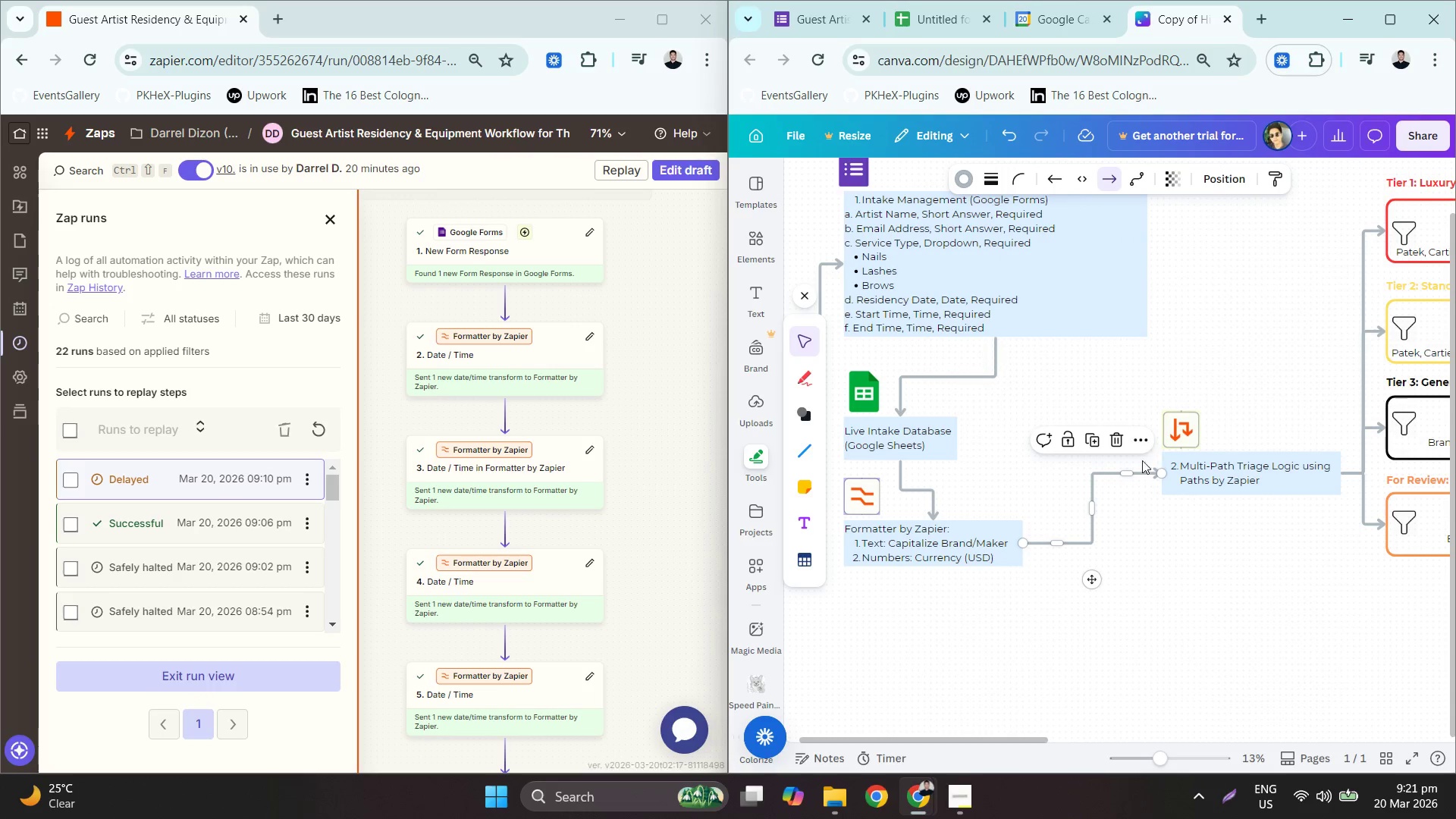 
key(Control+ControlLeft)
 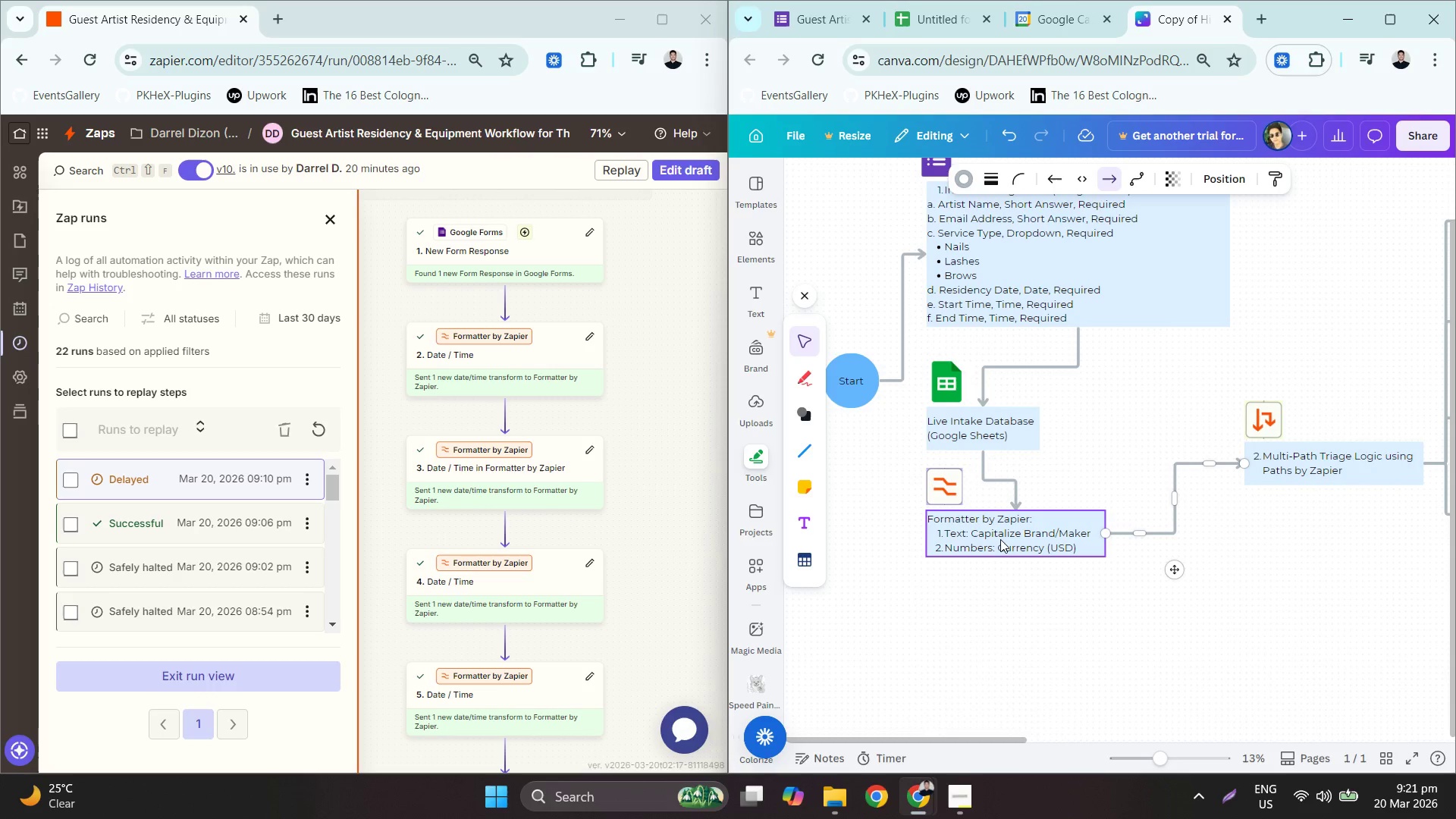 
double_click([999, 538])
 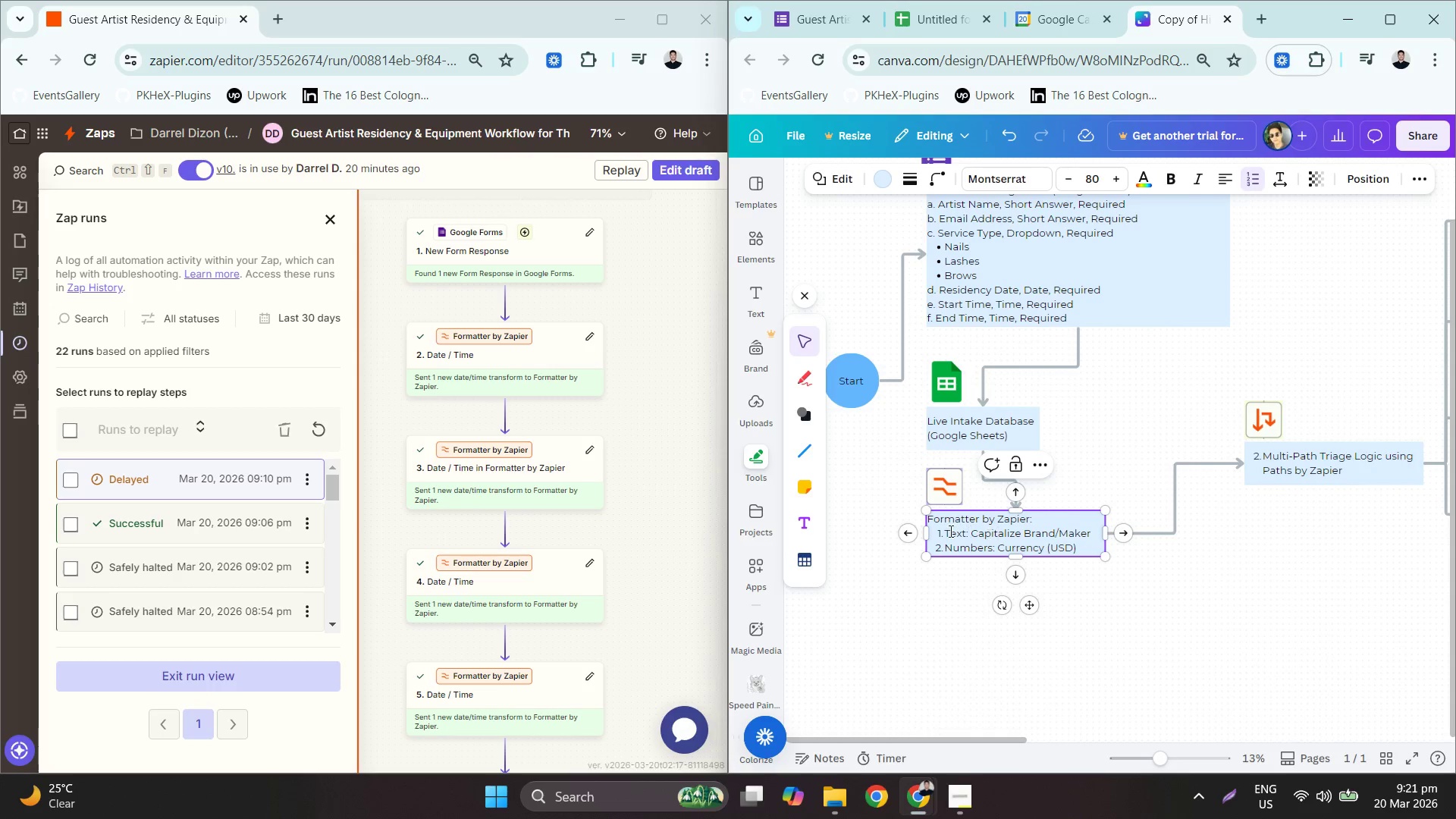 
left_click([948, 530])
 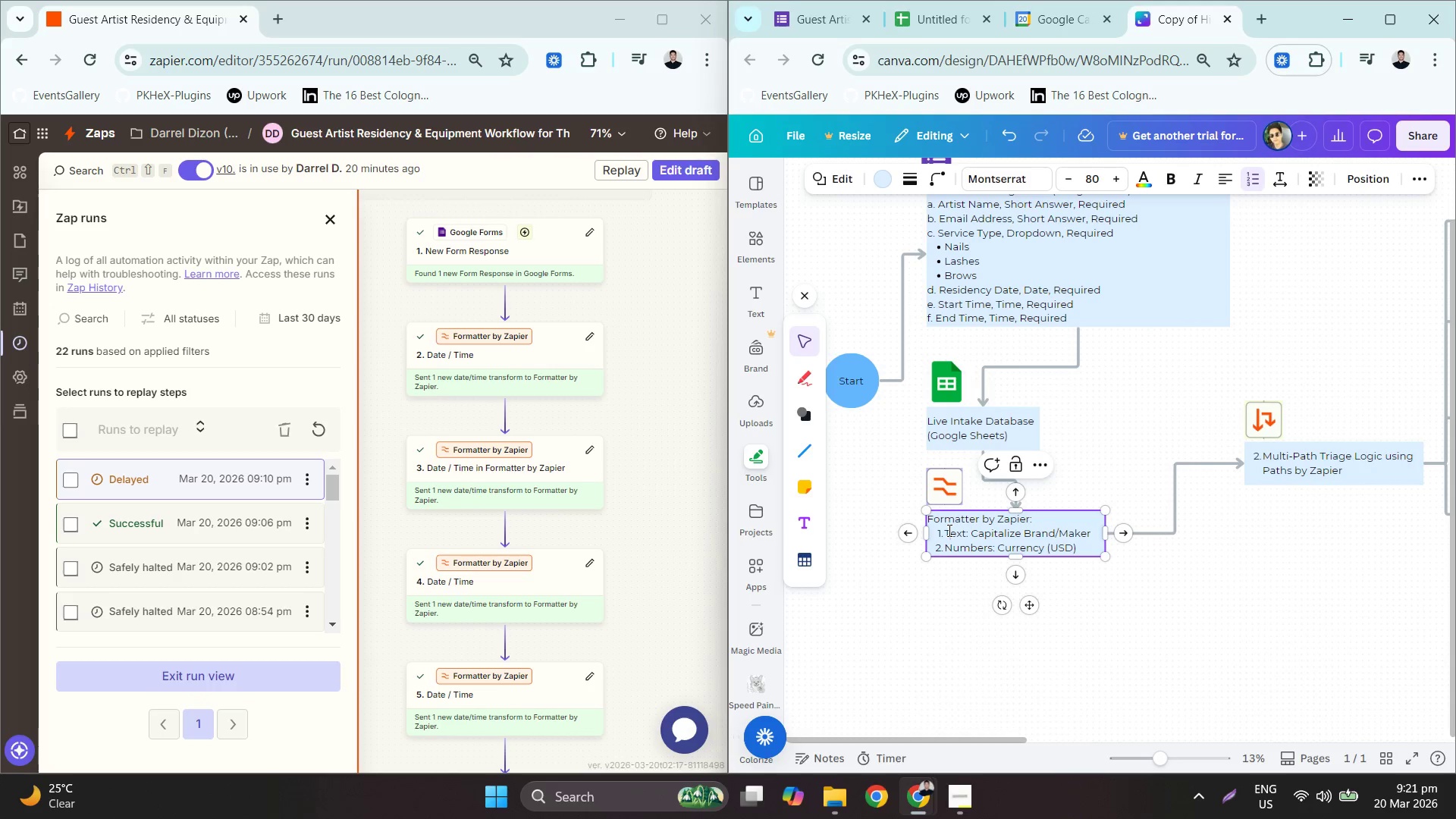 
left_click_drag(start_coordinate=[948, 530], to_coordinate=[1087, 532])
 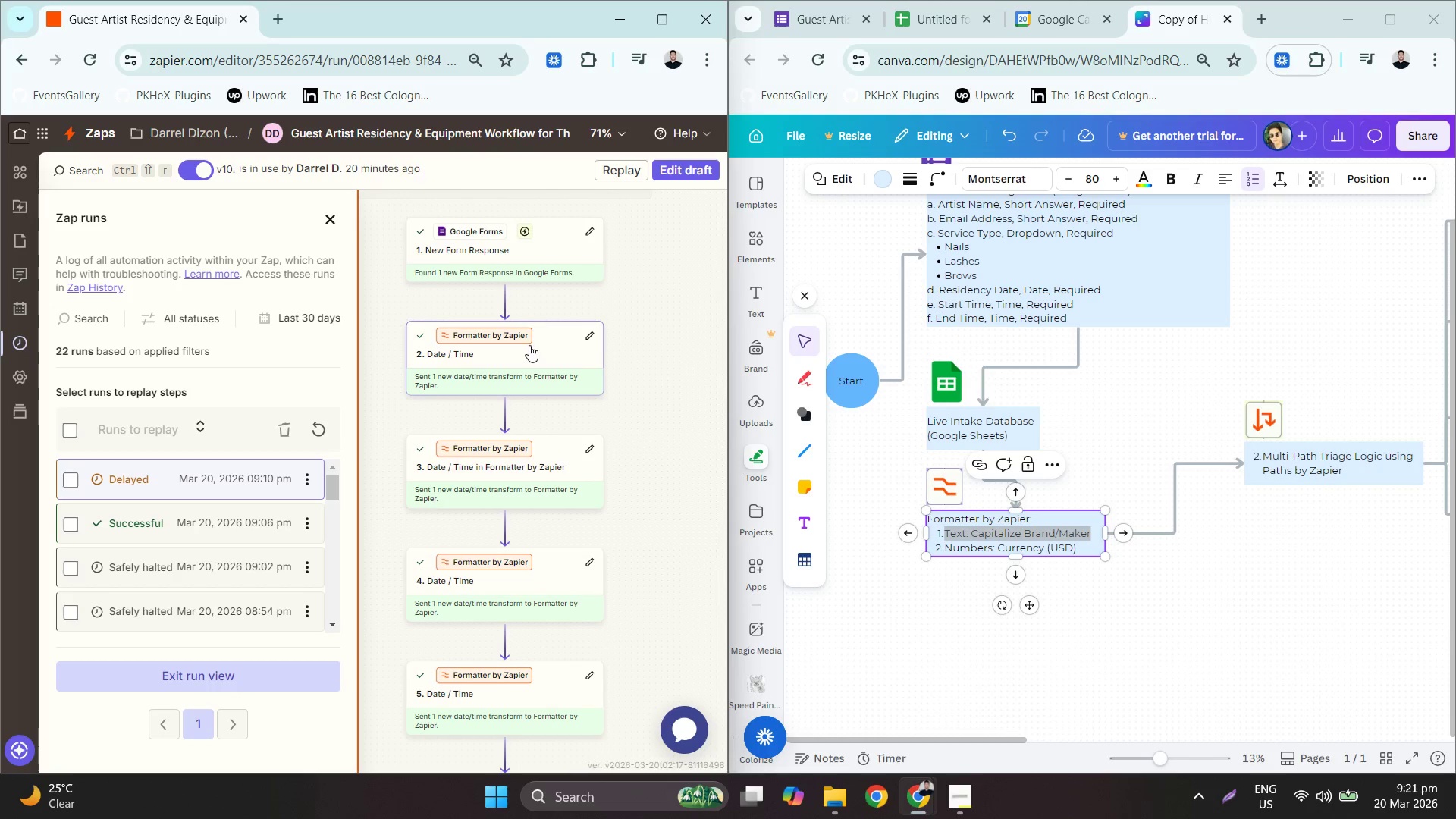 
left_click([549, 340])
 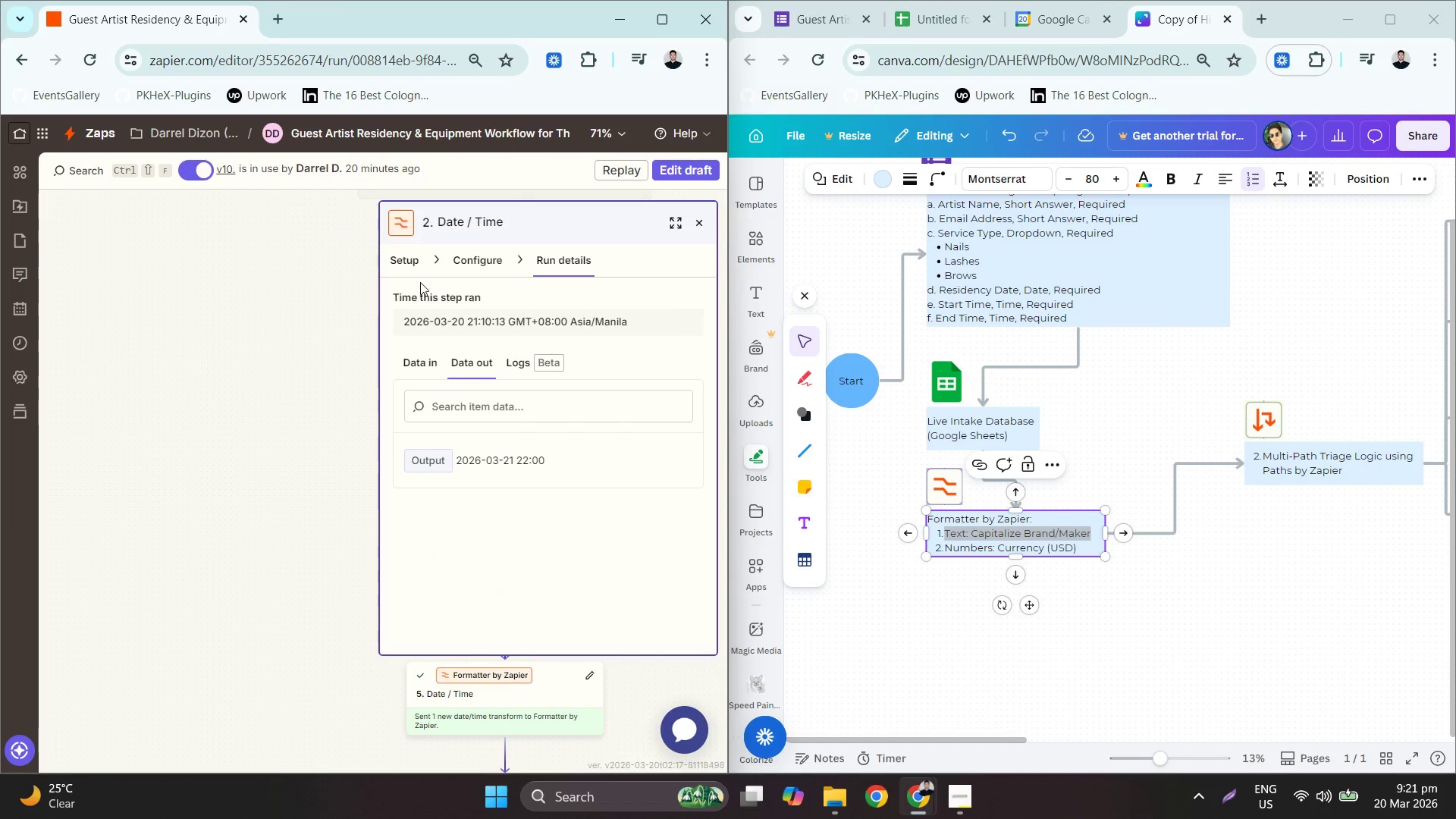 
left_click_drag(start_coordinate=[309, 308], to_coordinate=[20, 306])
 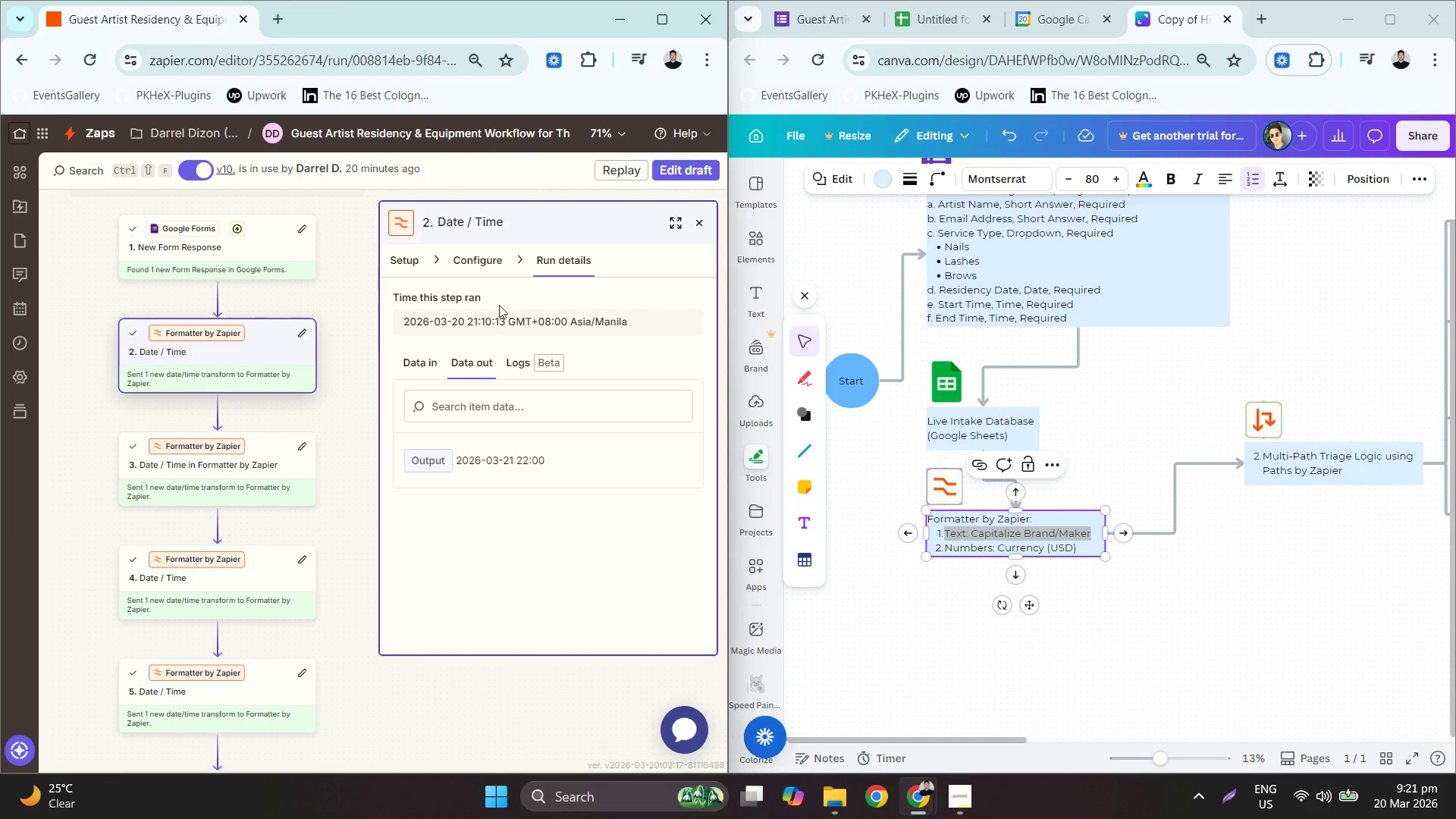 
left_click([494, 265])
 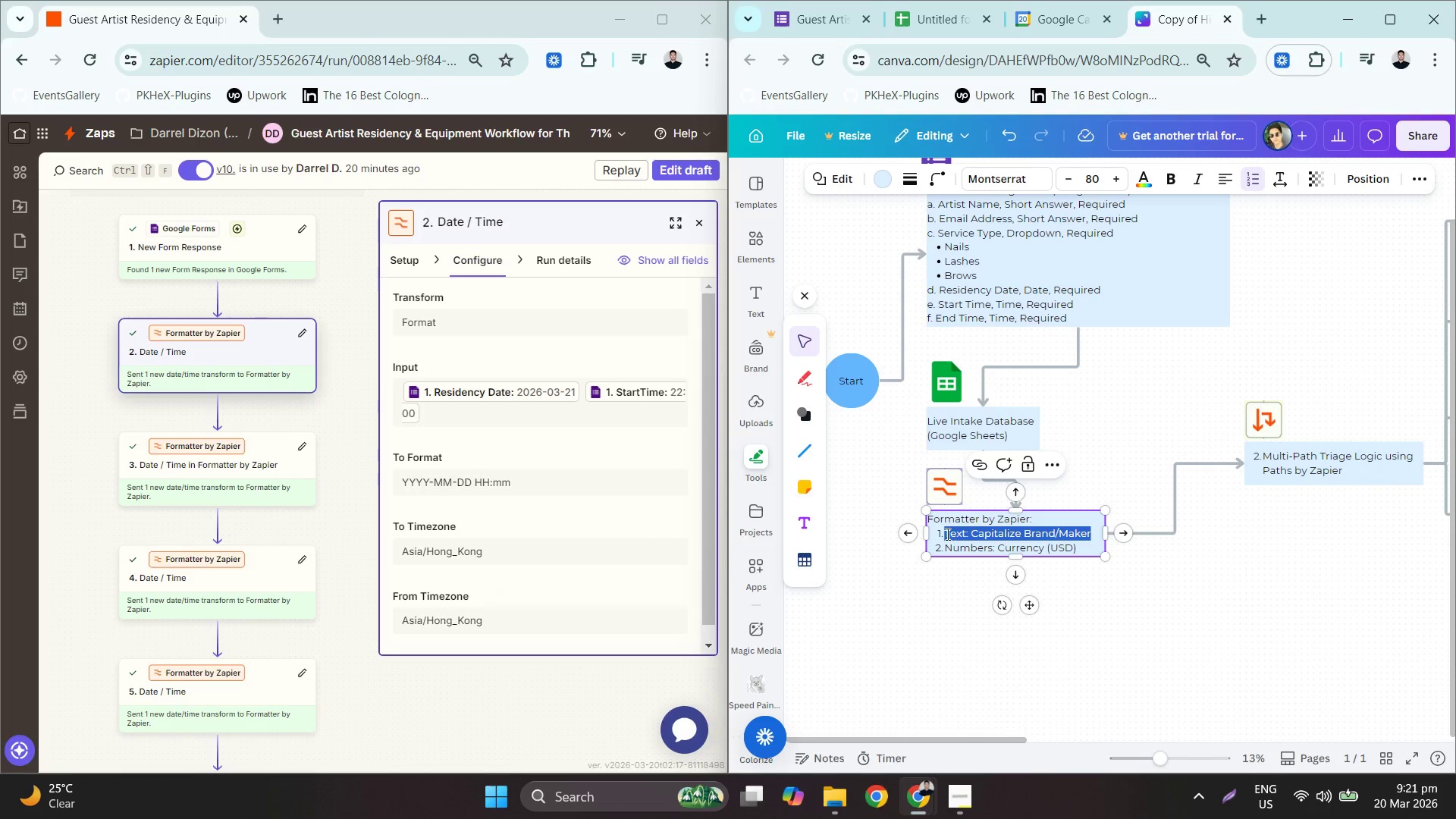 
type(Date: C)
key(Backspace)
 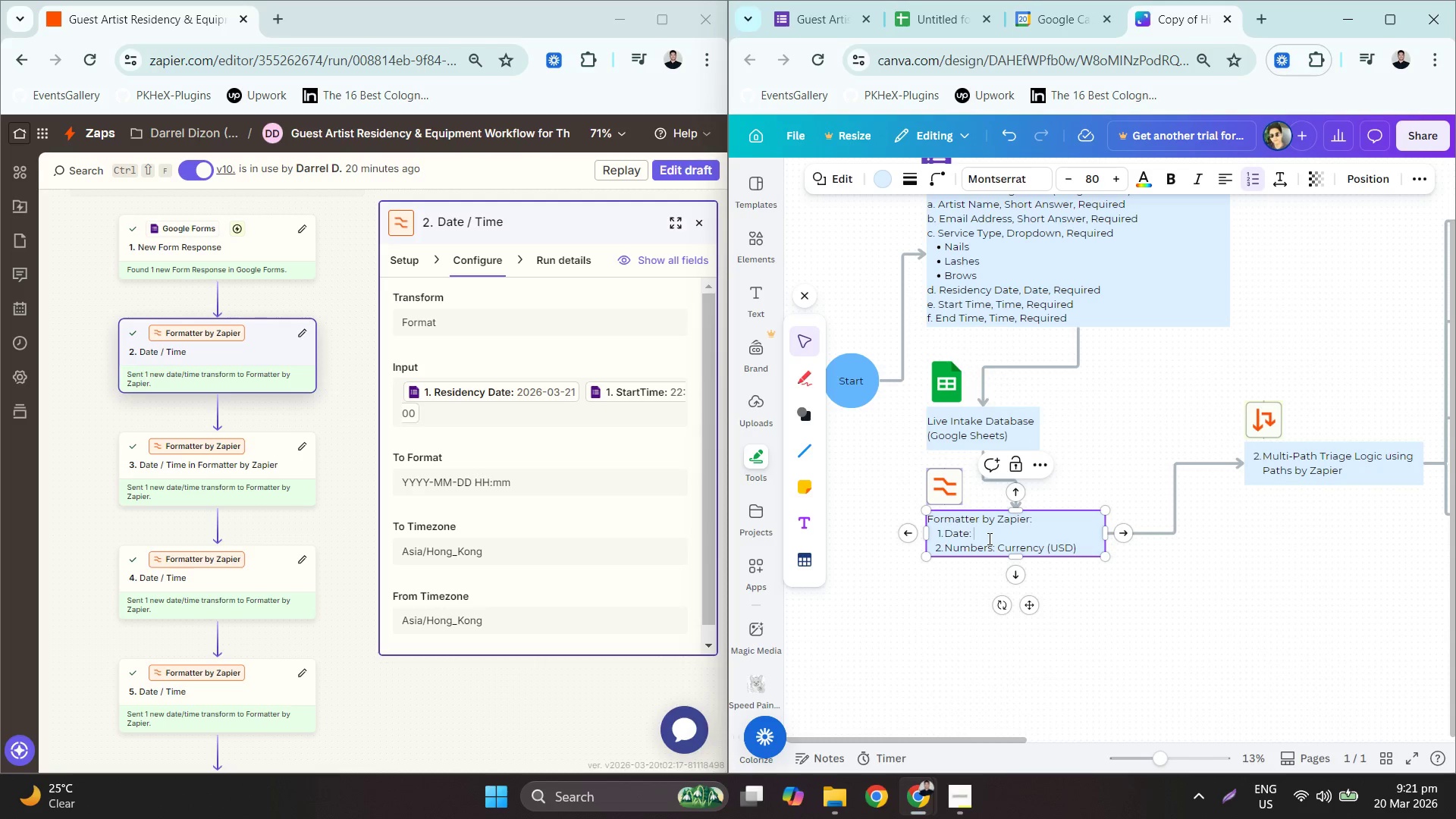 
scroll: coordinate [535, 463], scroll_direction: up, amount: 1.0
 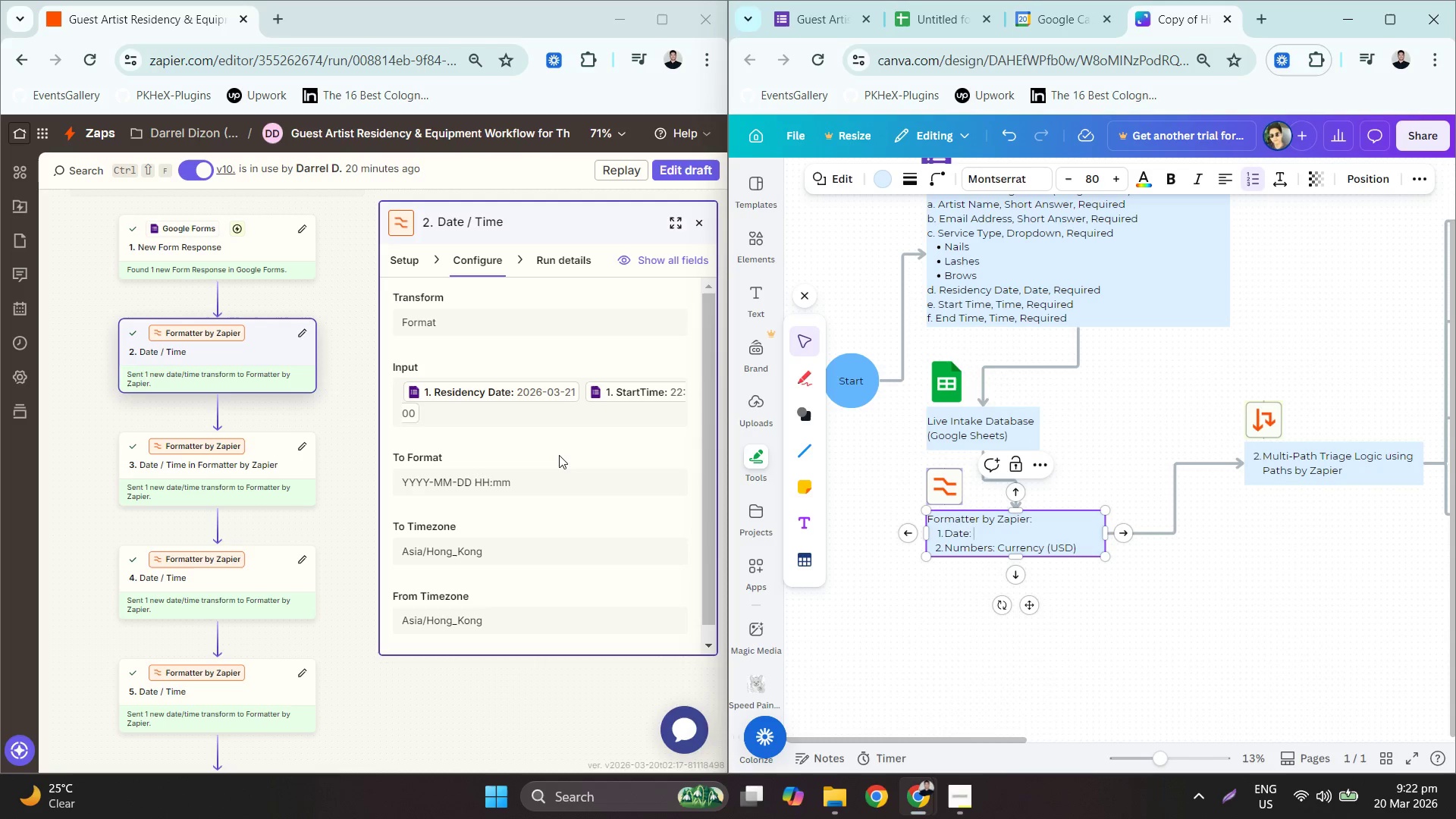 
scroll: coordinate [559, 455], scroll_direction: down, amount: 1.0
 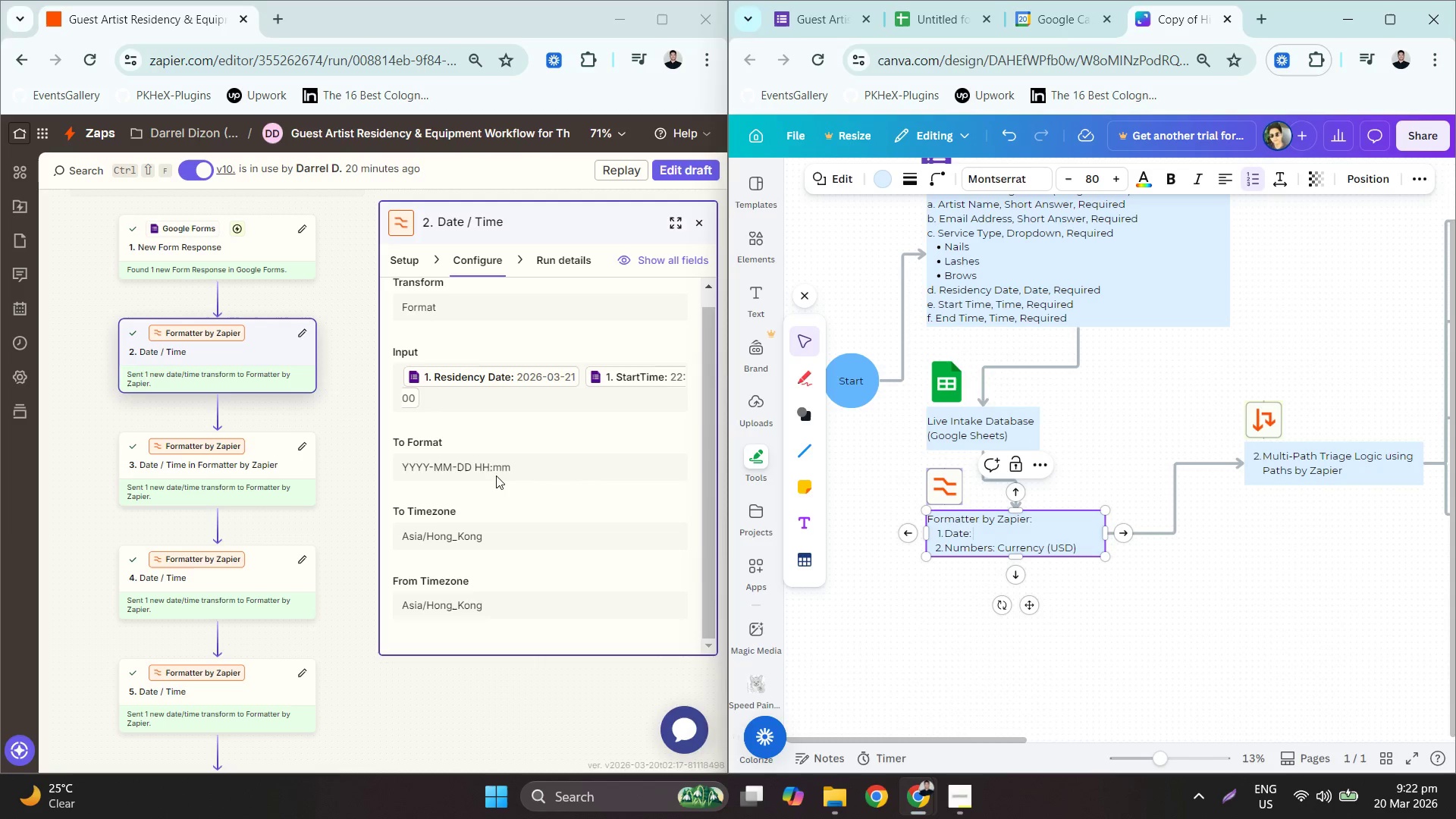 
double_click([490, 472])
 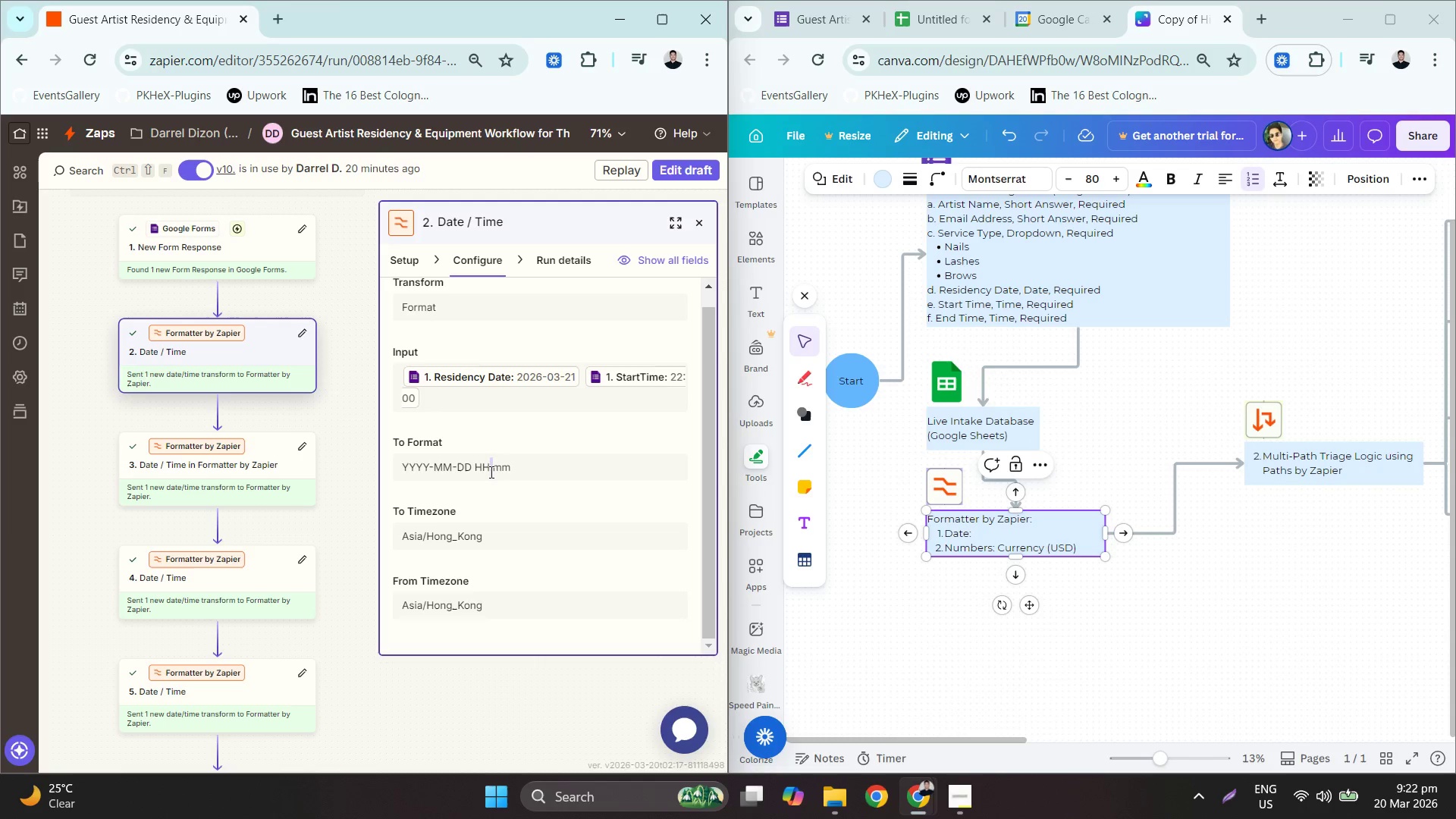 
triple_click([490, 472])
 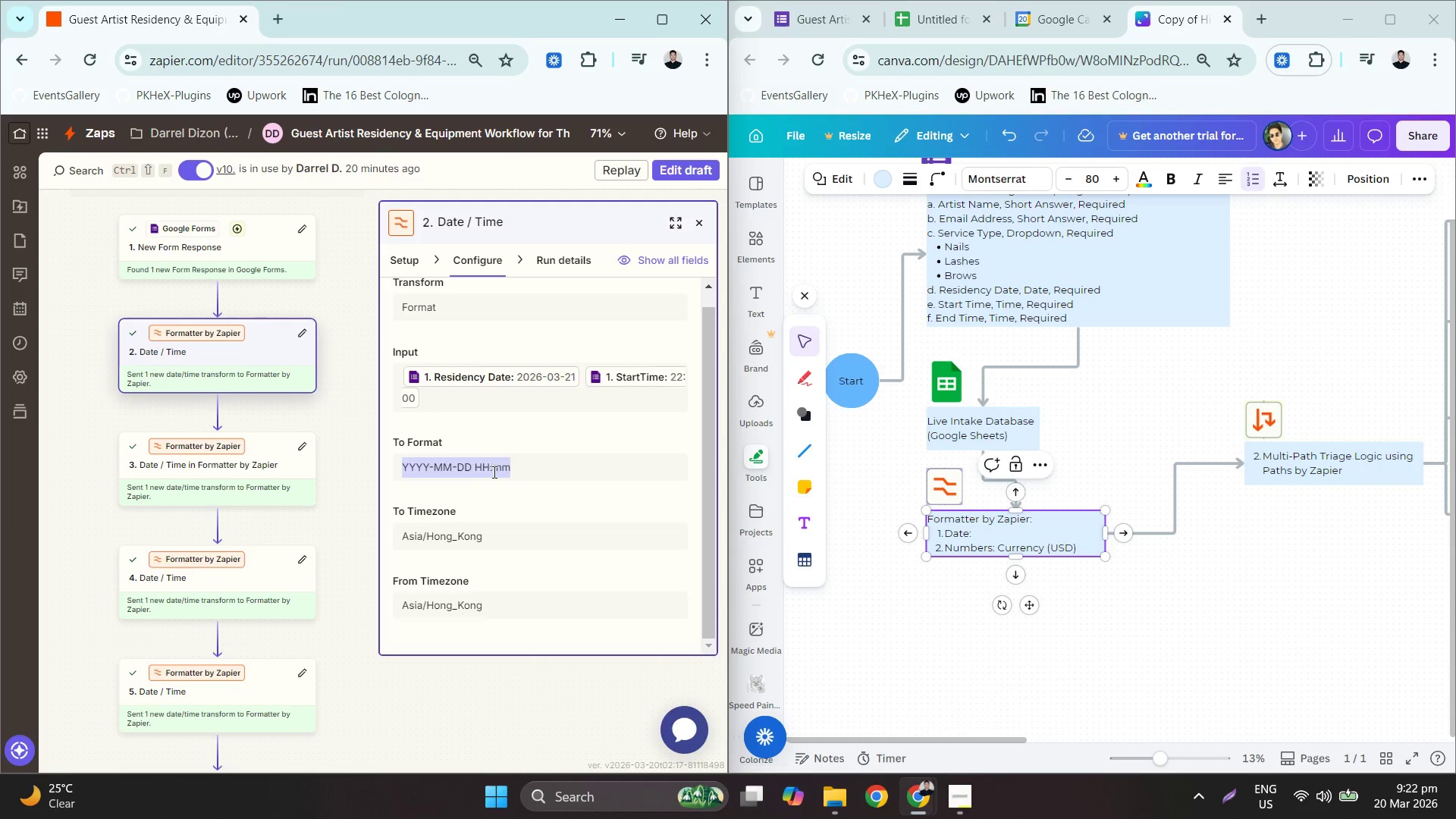 
key(Control+C)
 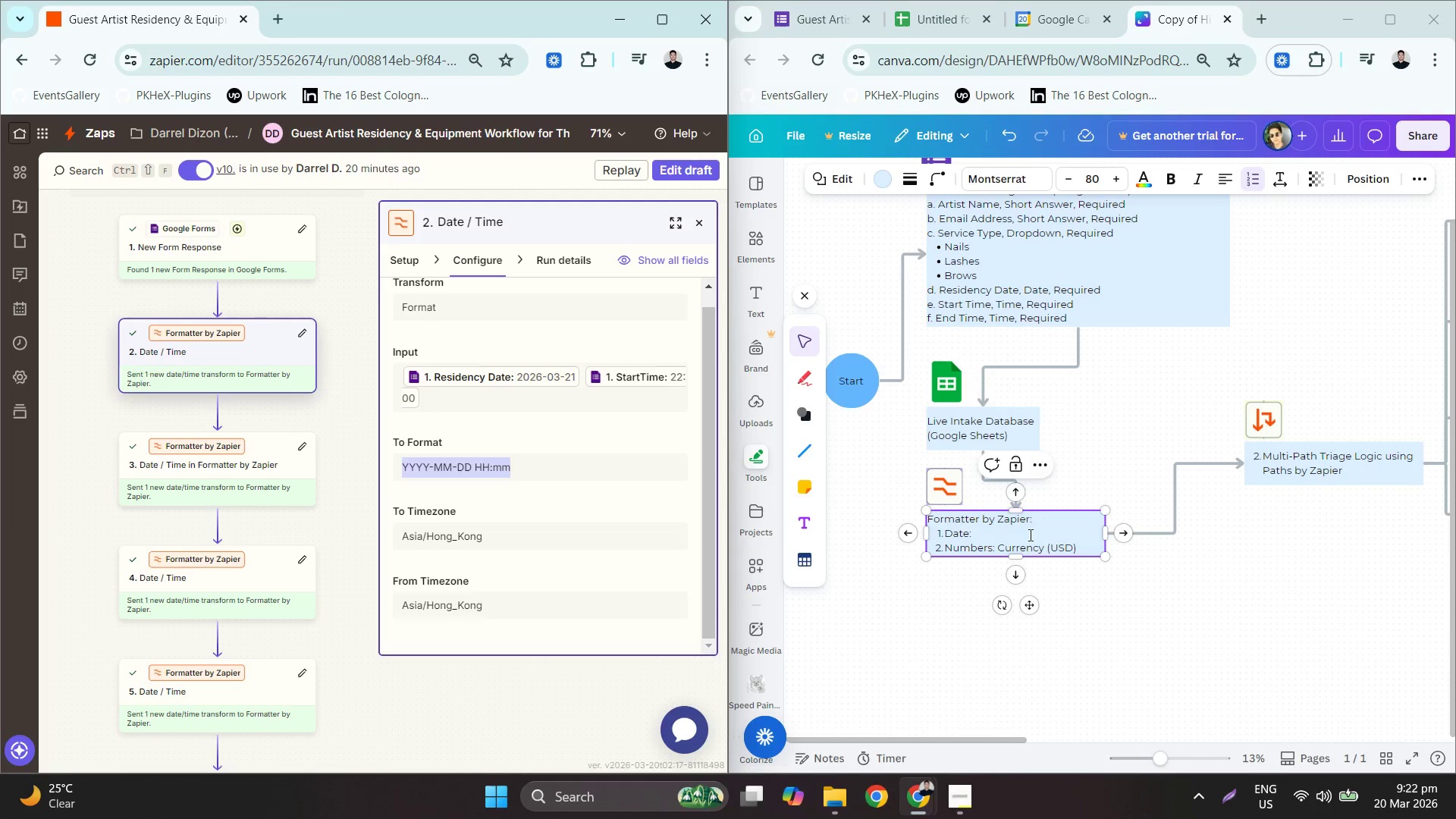 
left_click([1028, 535])
 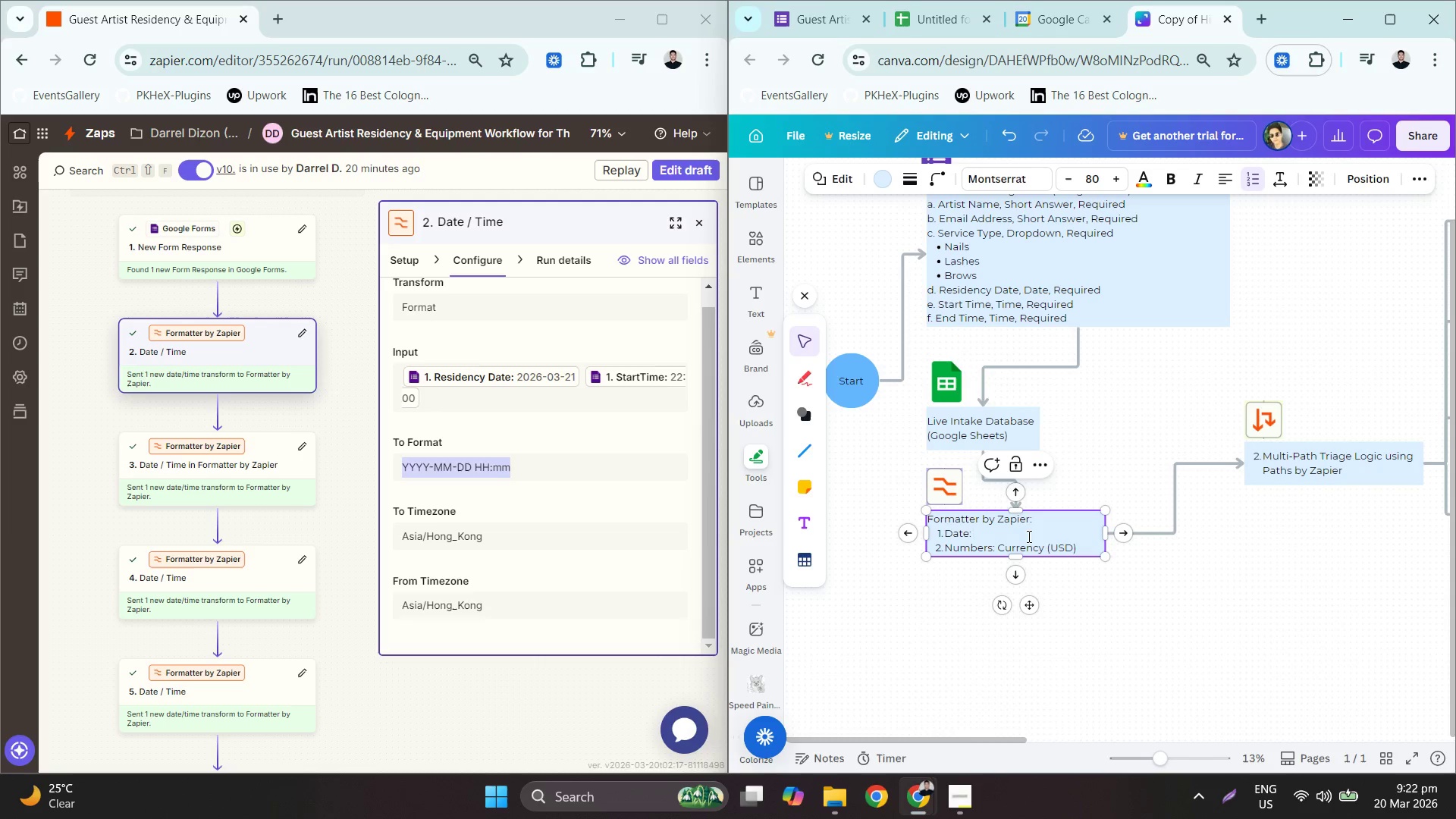 
type(form)
key(Backspace)
key(Backspace)
type(ra)
key(Backspace)
type(mat Residency date + sTARt TIe)
key(Backspace)
type(me to )
 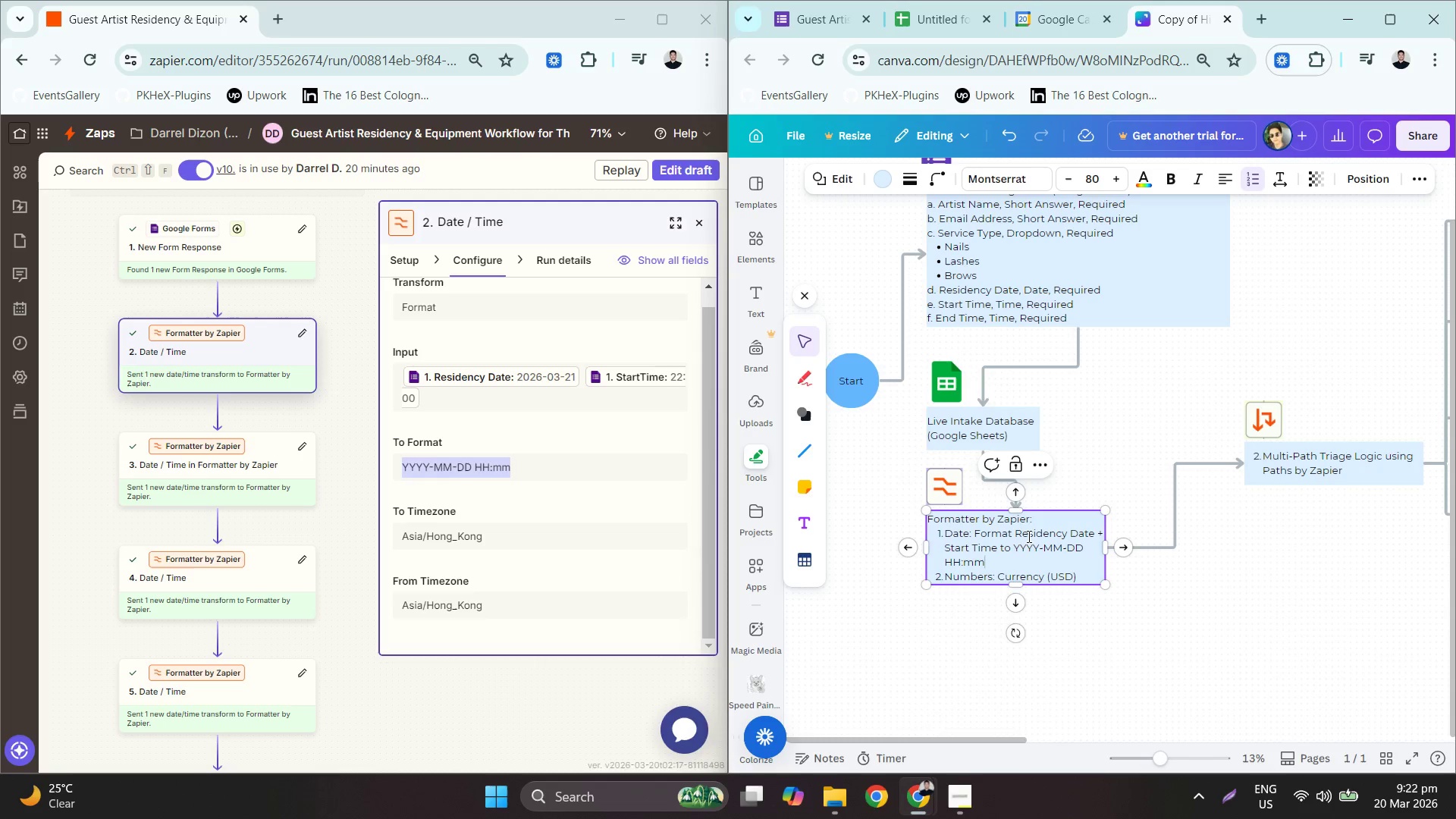 
 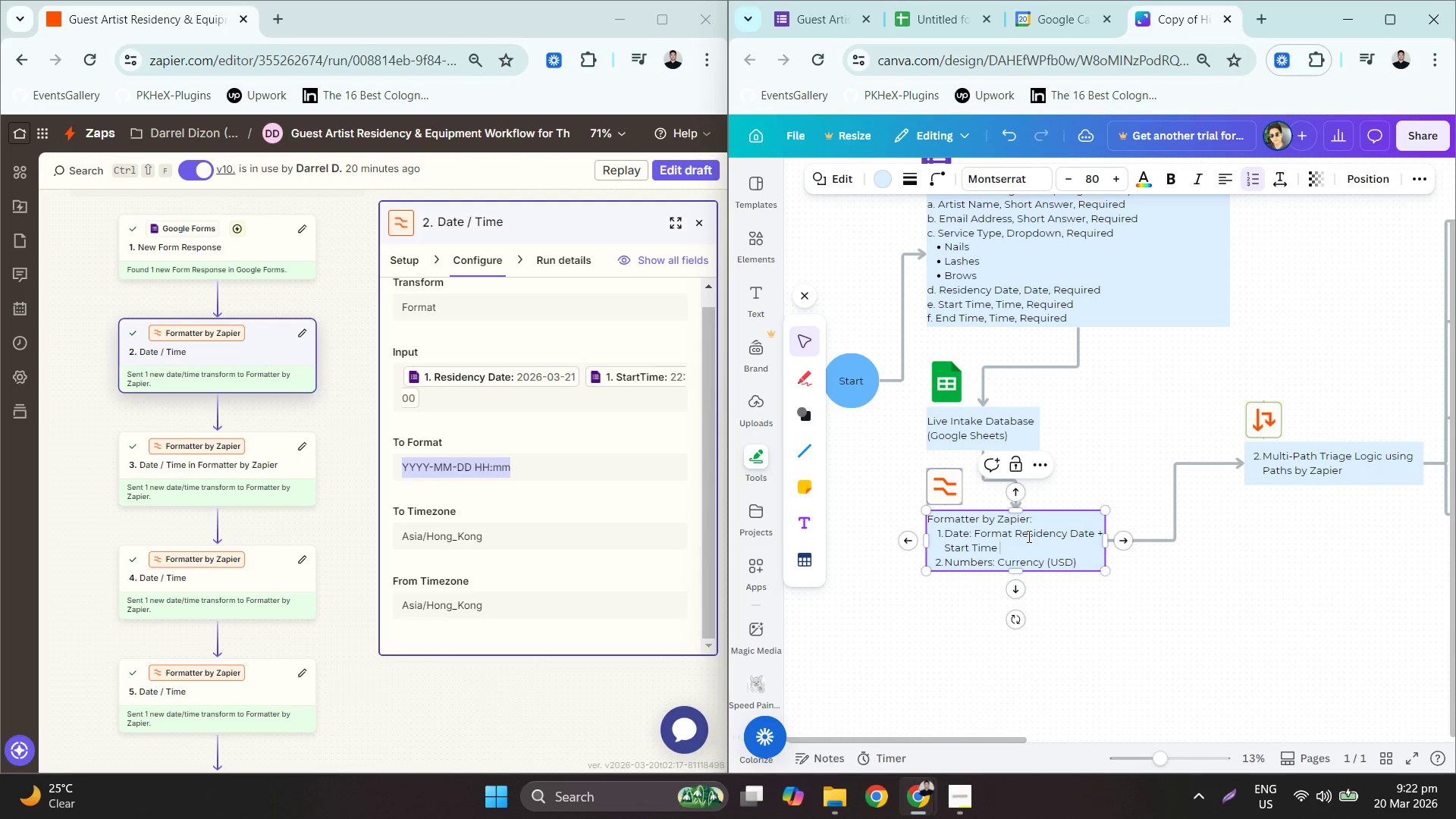 
key(Control+ControlLeft)
 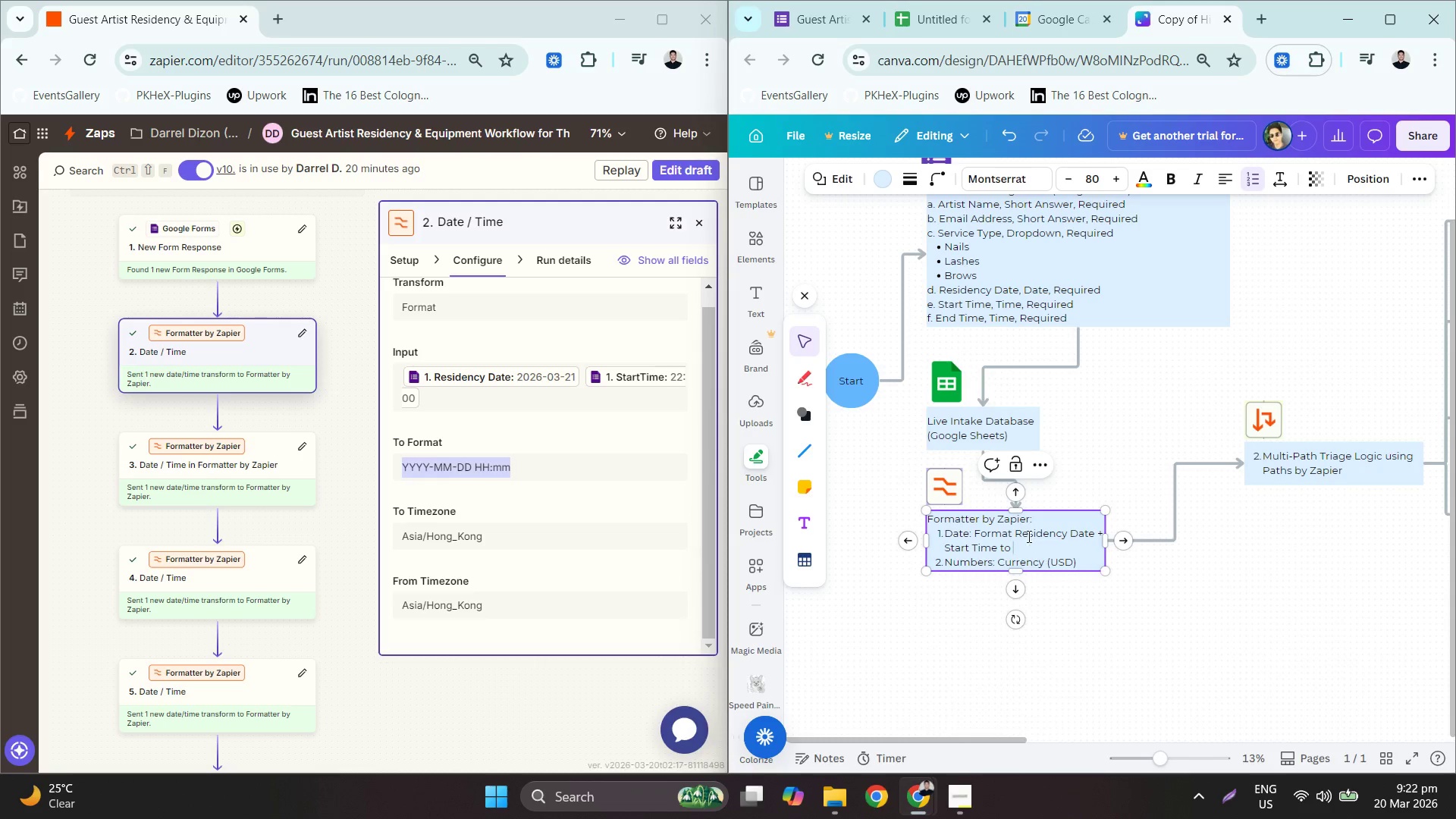 
key(Control+V)
 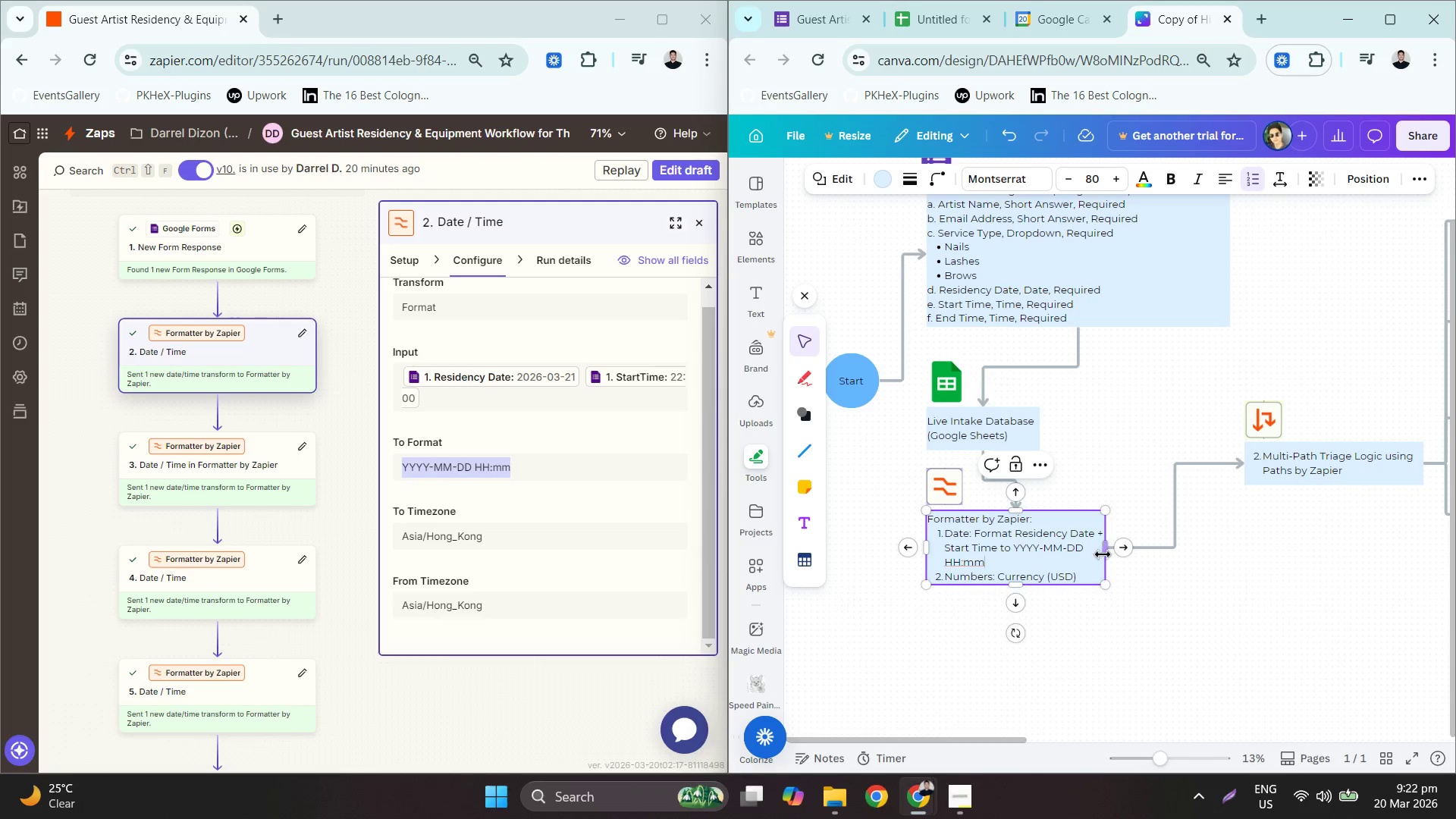 
left_click_drag(start_coordinate=[1101, 542], to_coordinate=[1294, 548])
 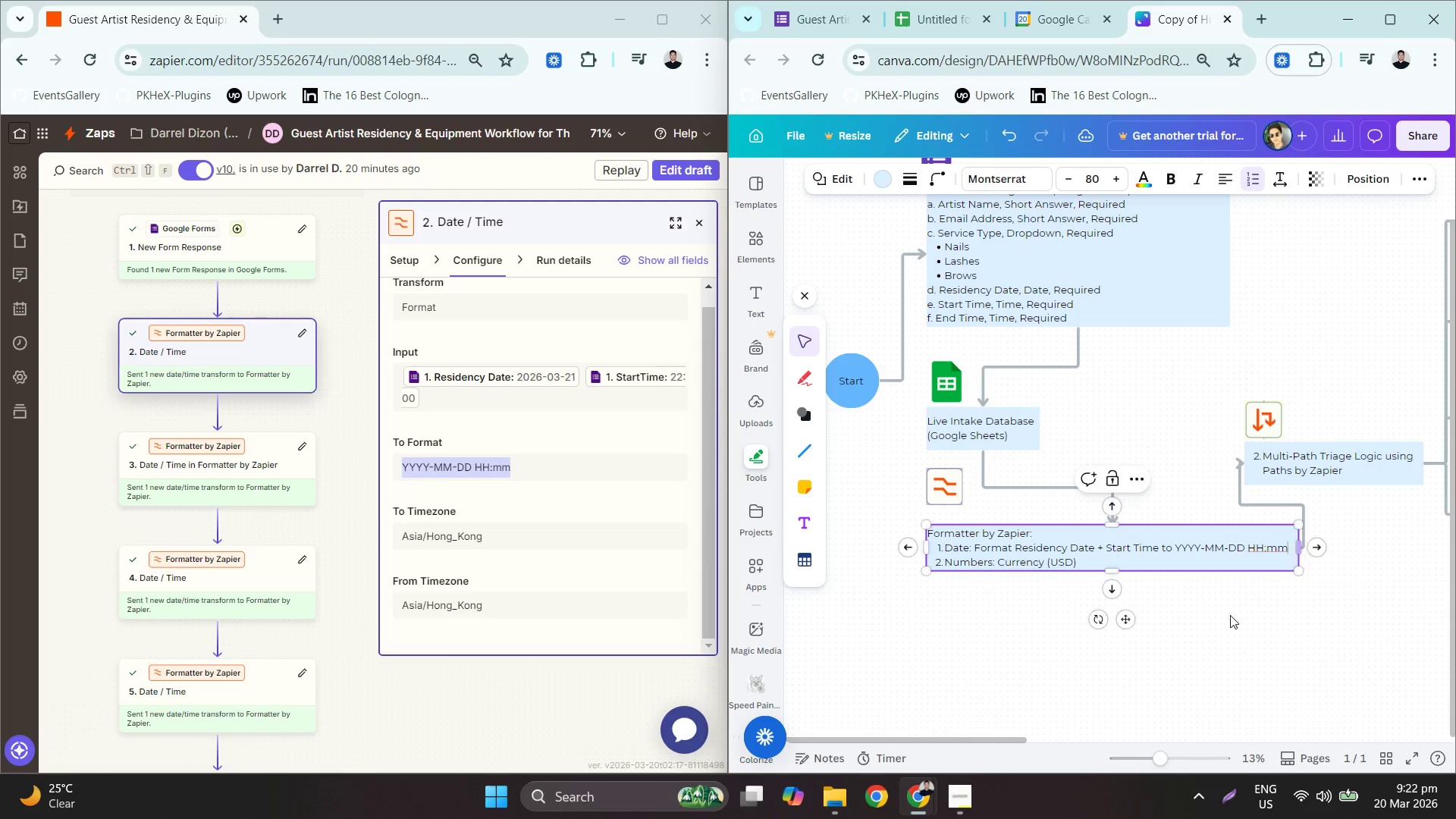 
hold_key(key=ControlLeft, duration=0.61)
scroll: coordinate [1106, 589], scroll_direction: down, amount: 2.0
 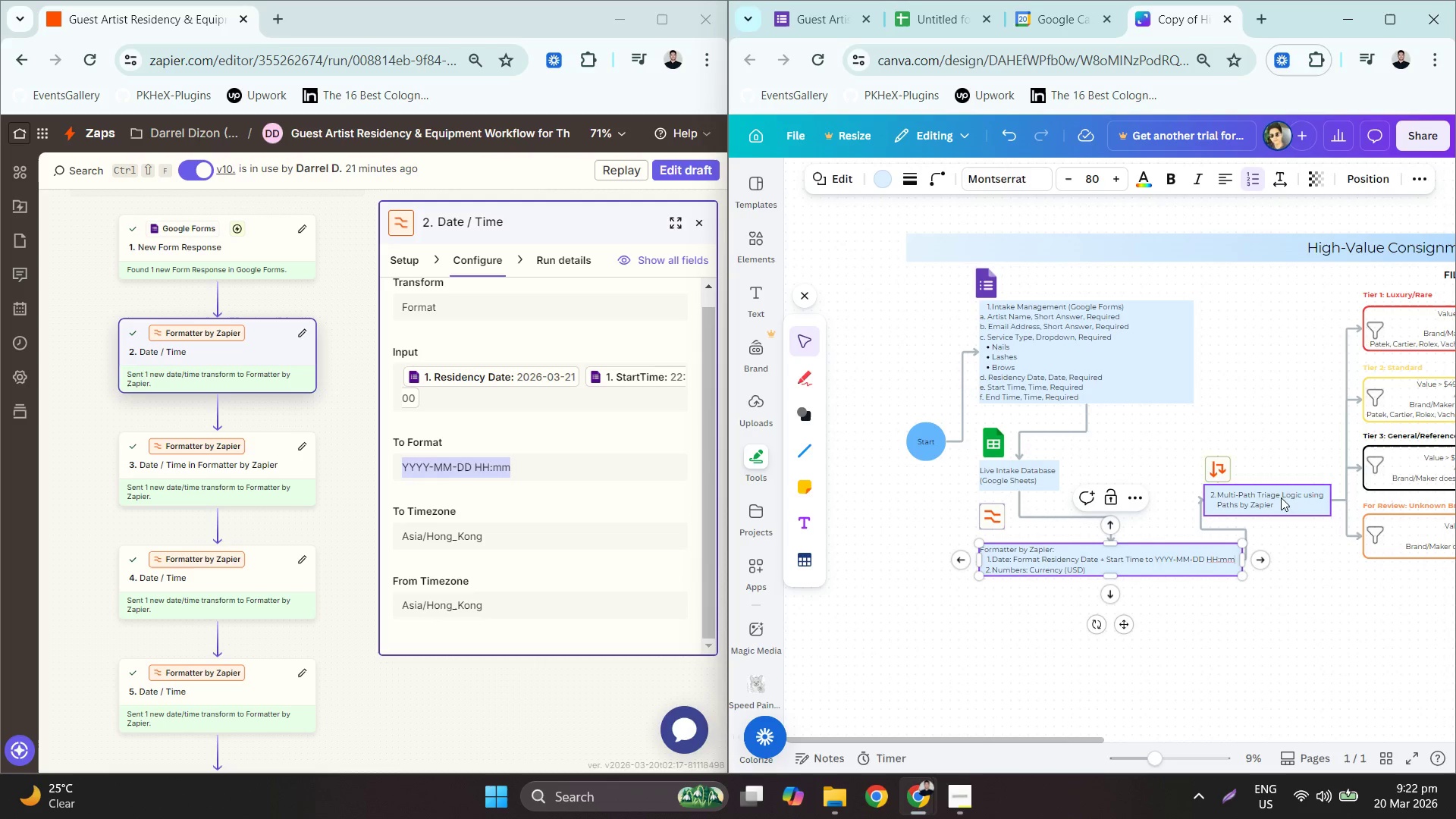 
left_click_drag(start_coordinate=[1282, 494], to_coordinate=[1232, 470])
 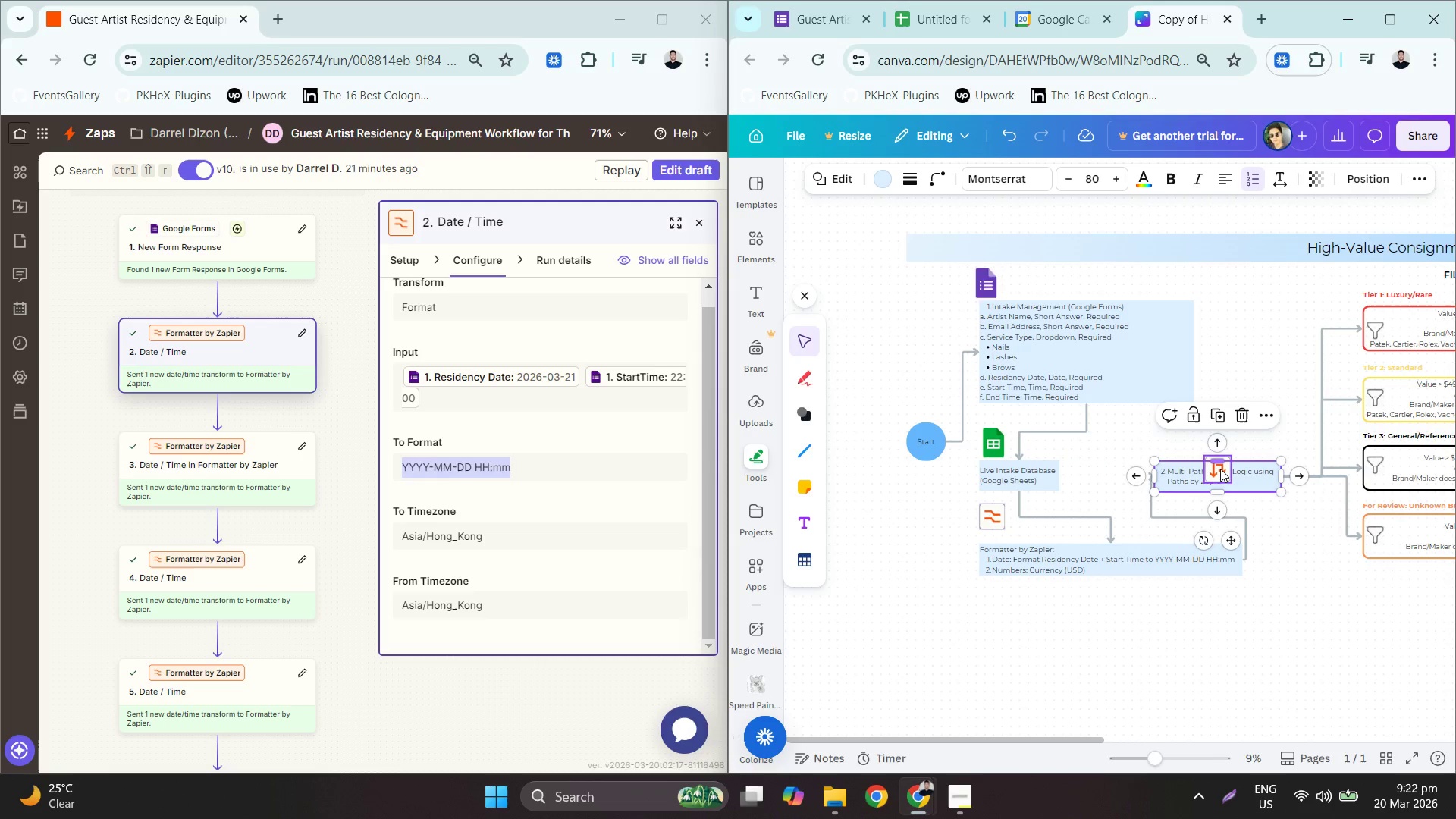 
left_click([1220, 469])
 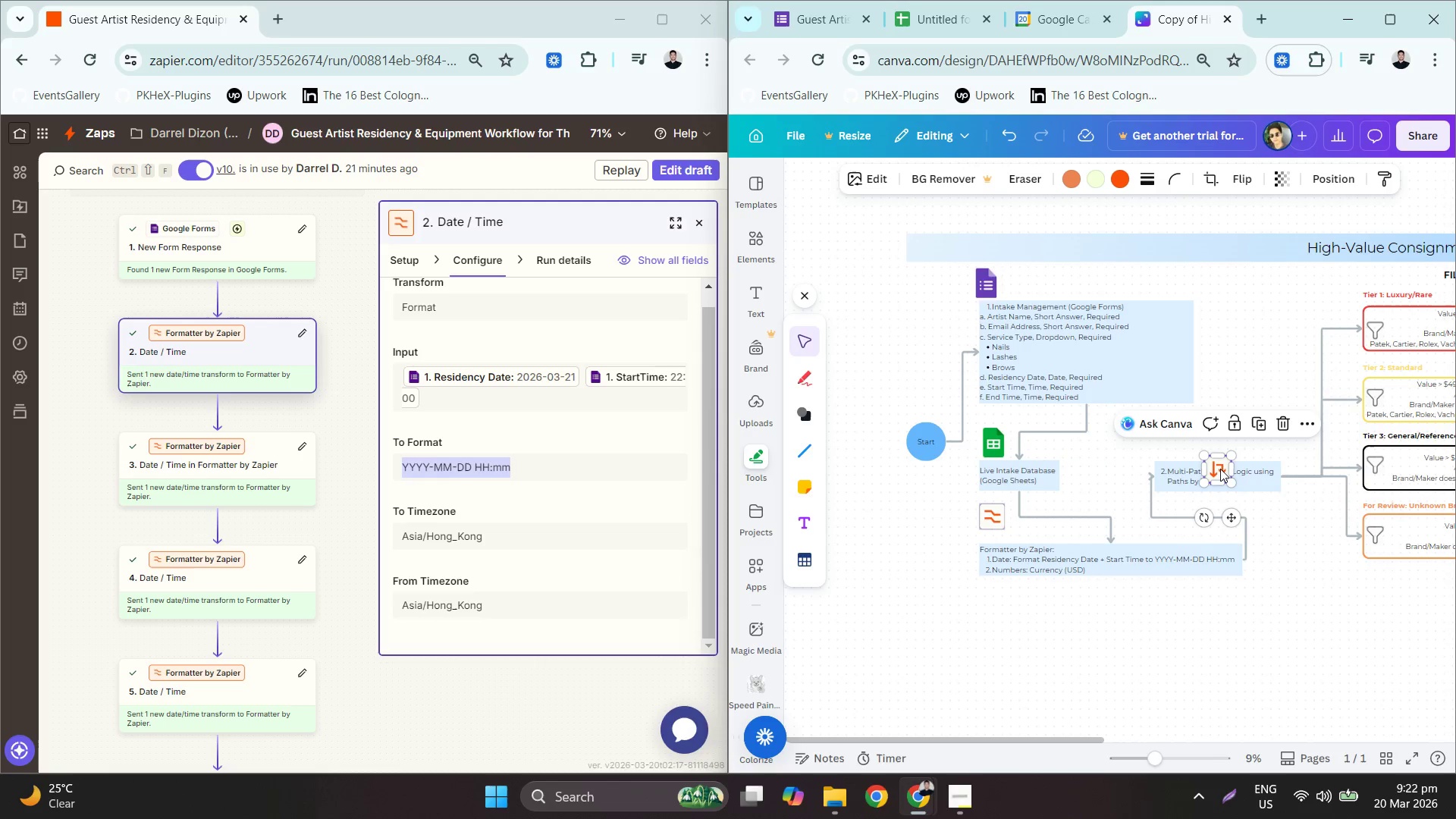 
left_click_drag(start_coordinate=[1220, 469], to_coordinate=[1171, 446])
 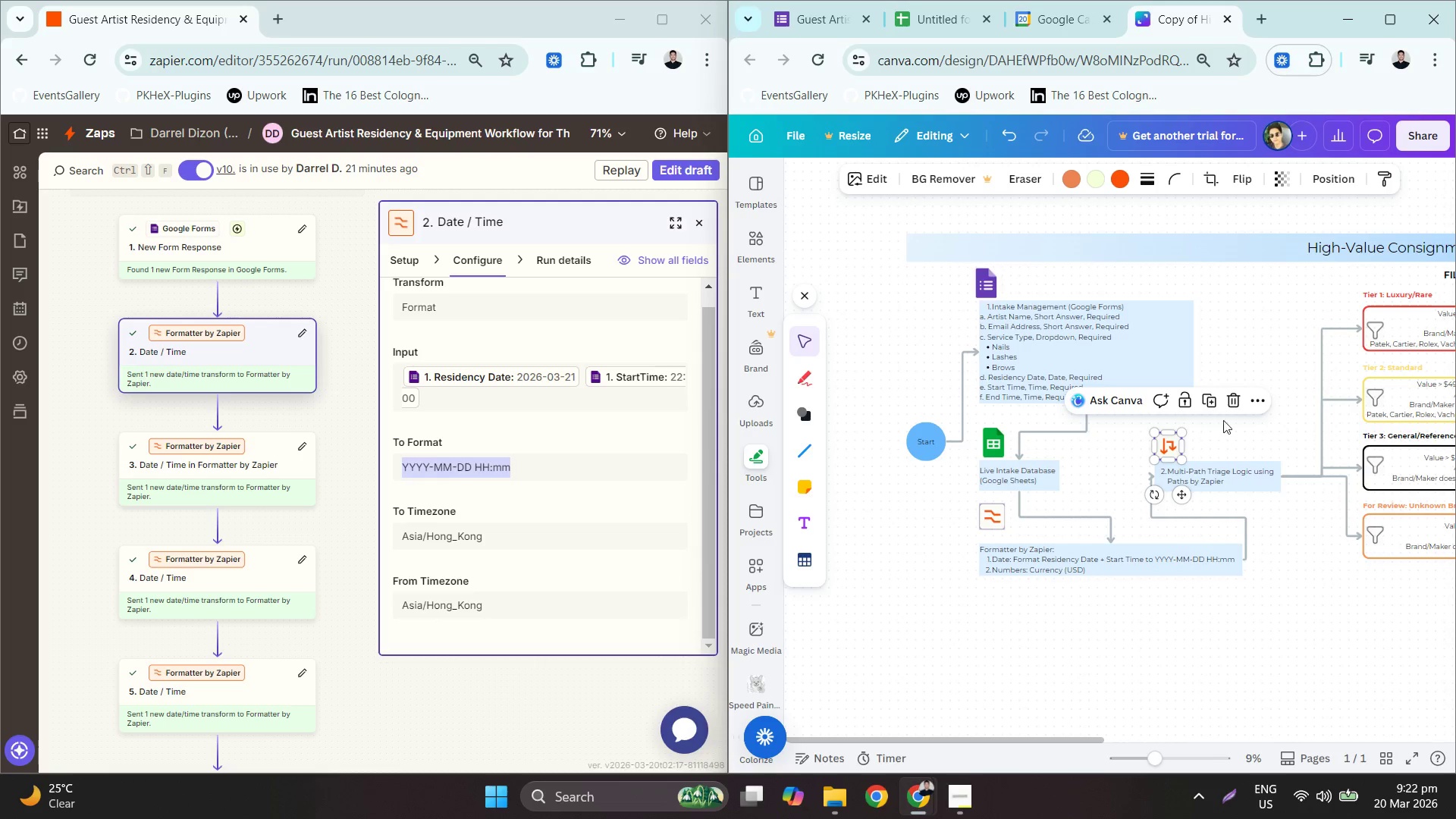 
left_click([1232, 417])
 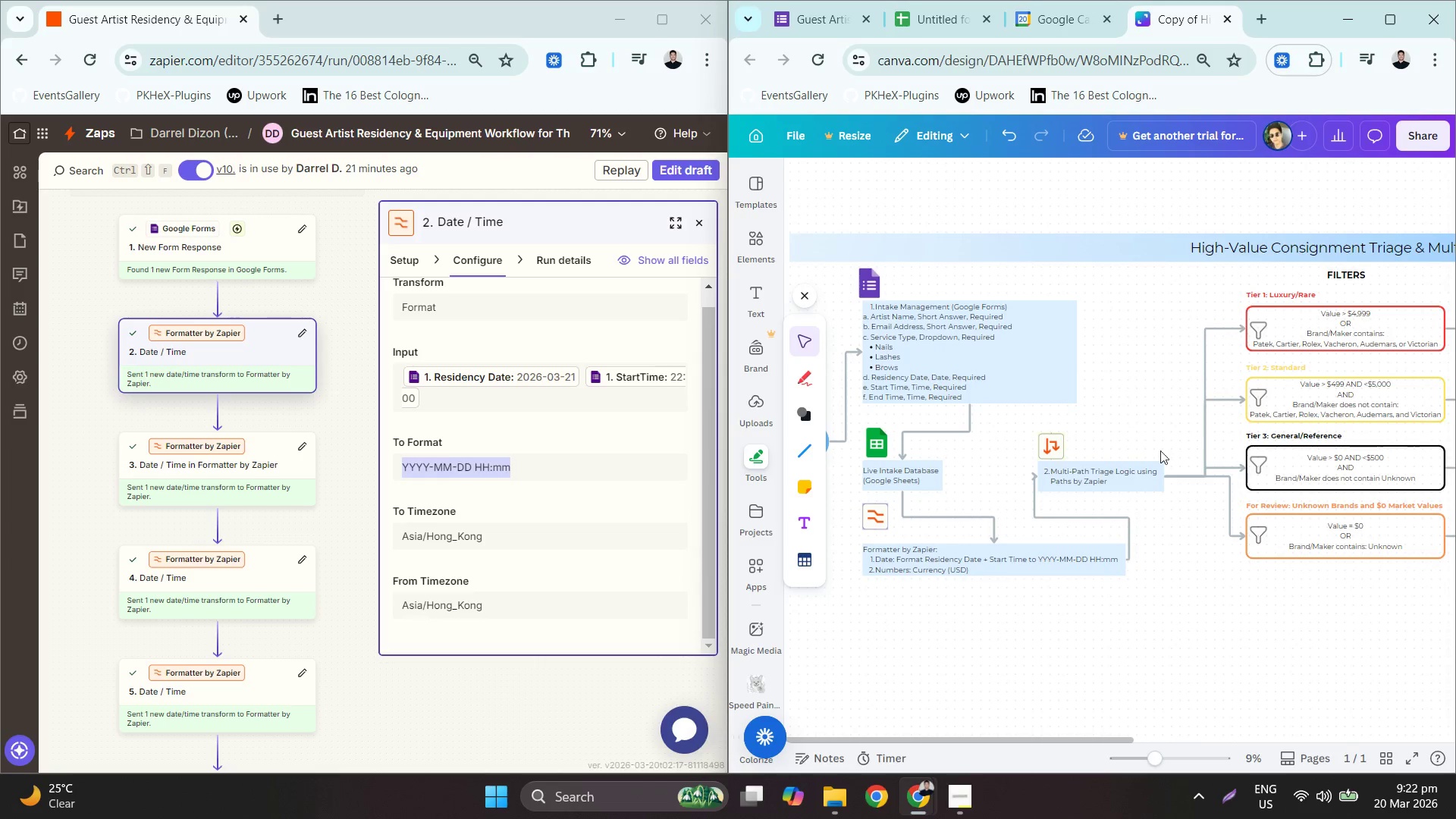 
left_click_drag(start_coordinate=[1050, 437], to_coordinate=[1119, 314])
 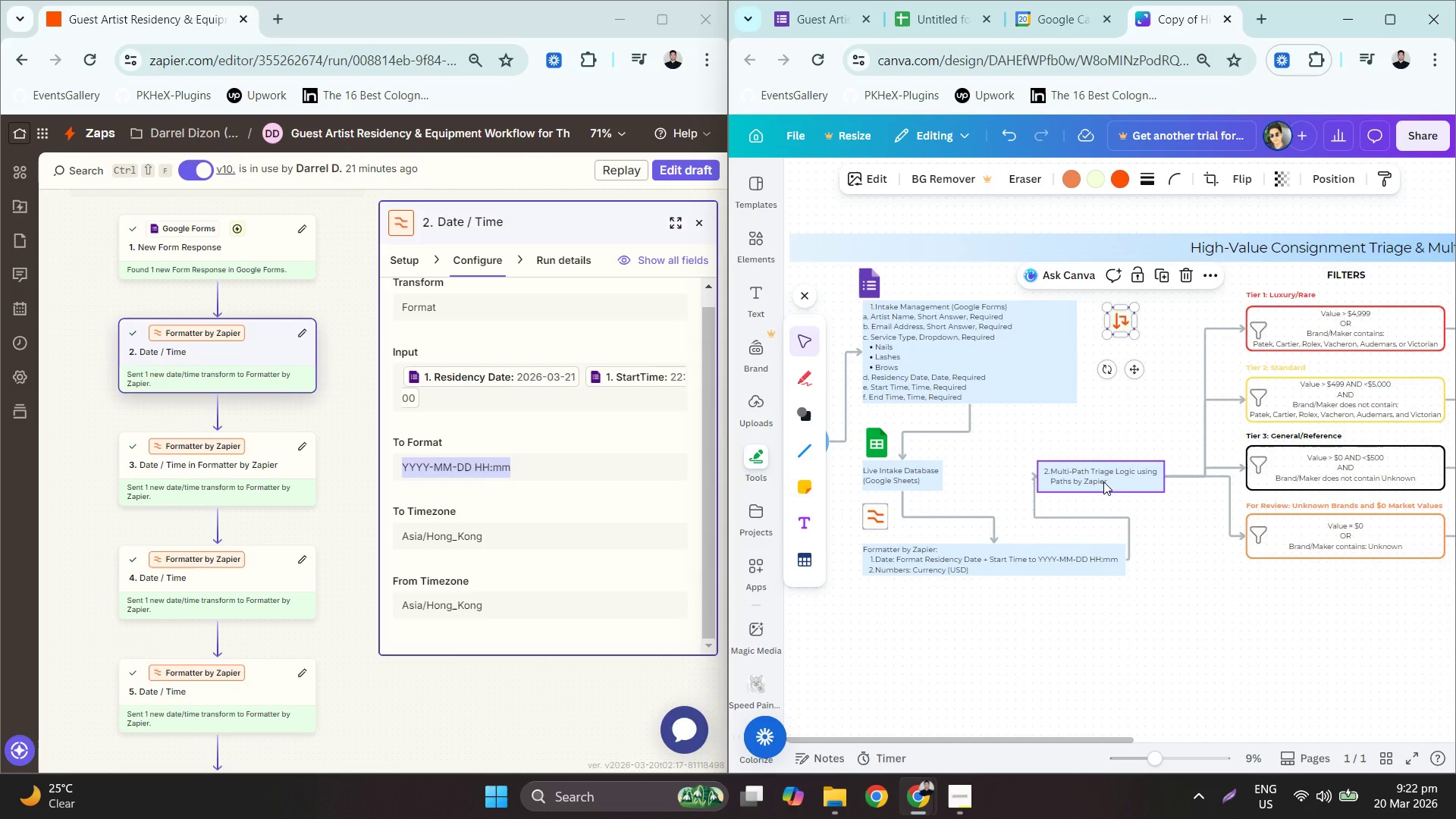 
left_click_drag(start_coordinate=[1103, 479], to_coordinate=[1100, 439])
 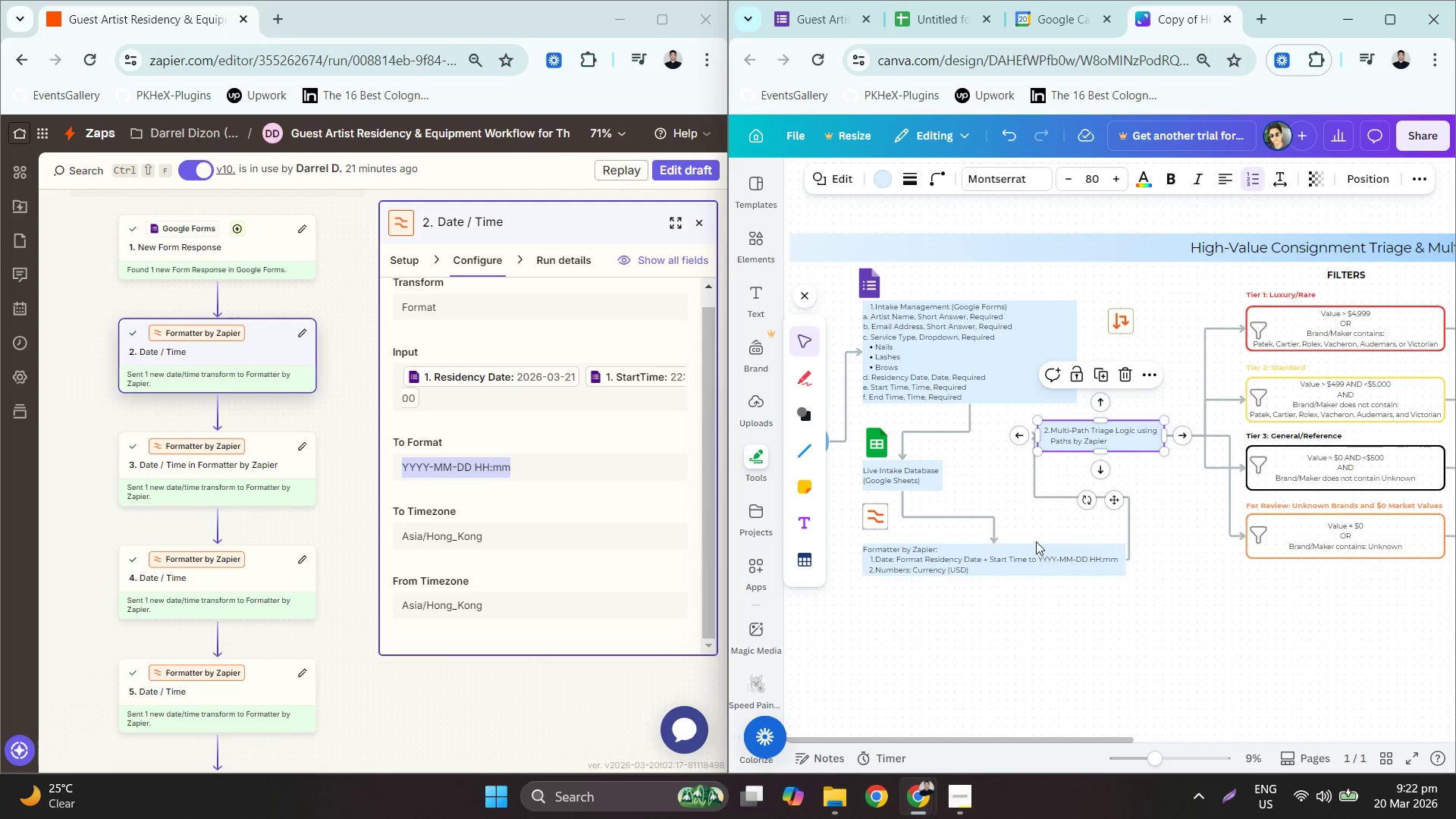 
left_click([1022, 524])
 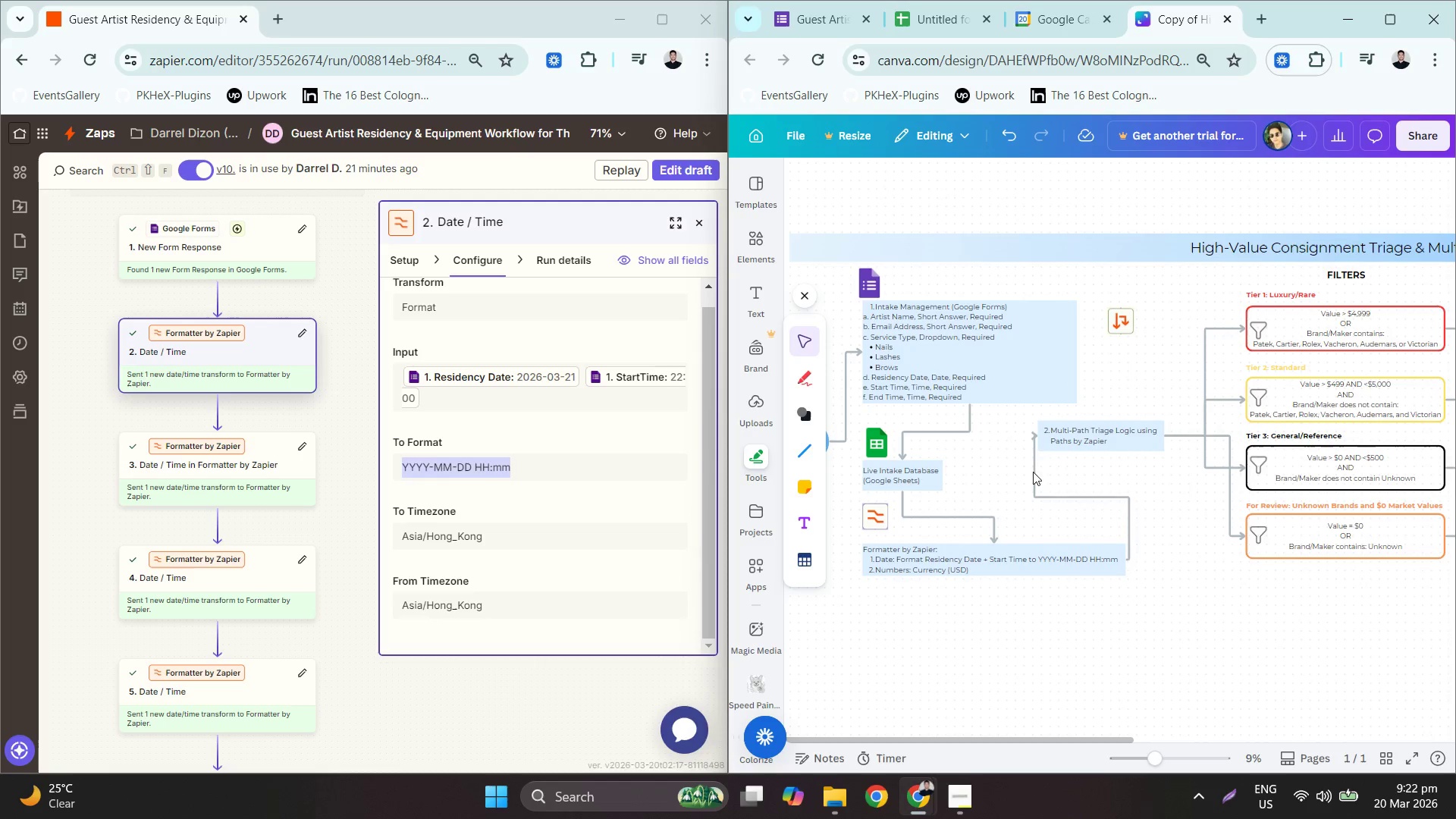 
left_click_drag(start_coordinate=[1034, 471], to_coordinate=[1014, 470])
 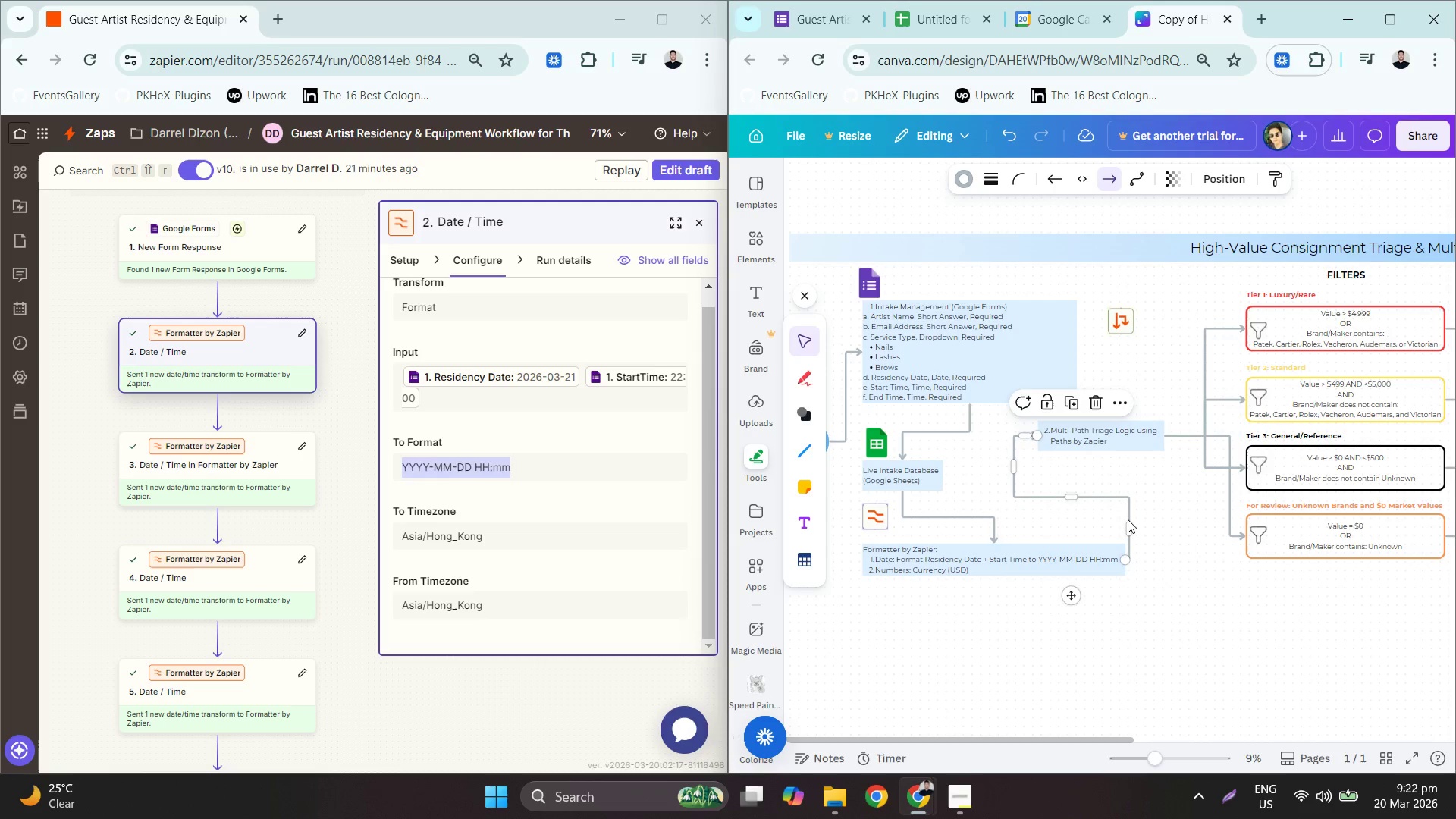 
left_click_drag(start_coordinate=[1129, 527], to_coordinate=[1144, 530])
 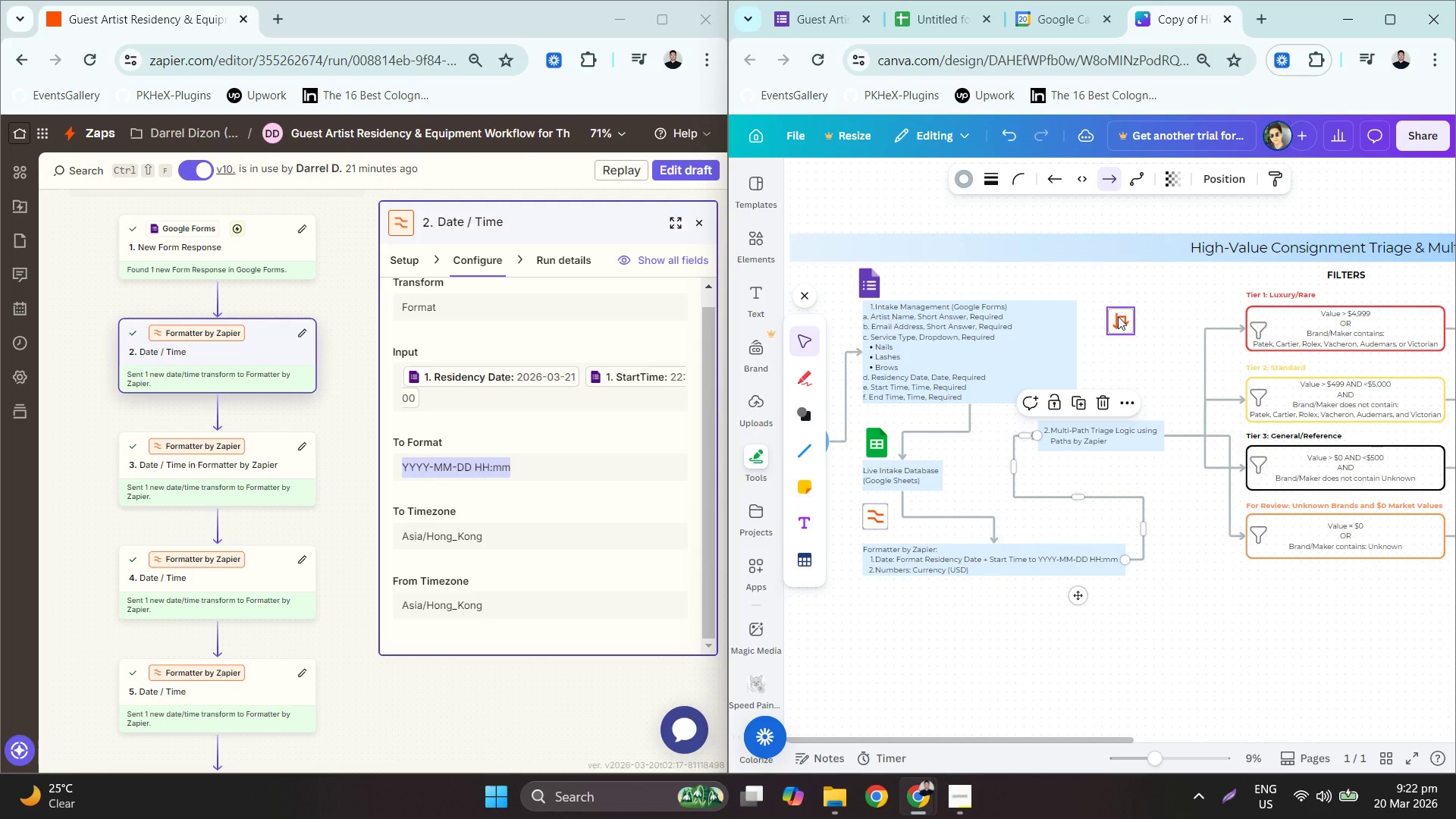 
left_click_drag(start_coordinate=[1118, 316], to_coordinate=[1050, 420])
 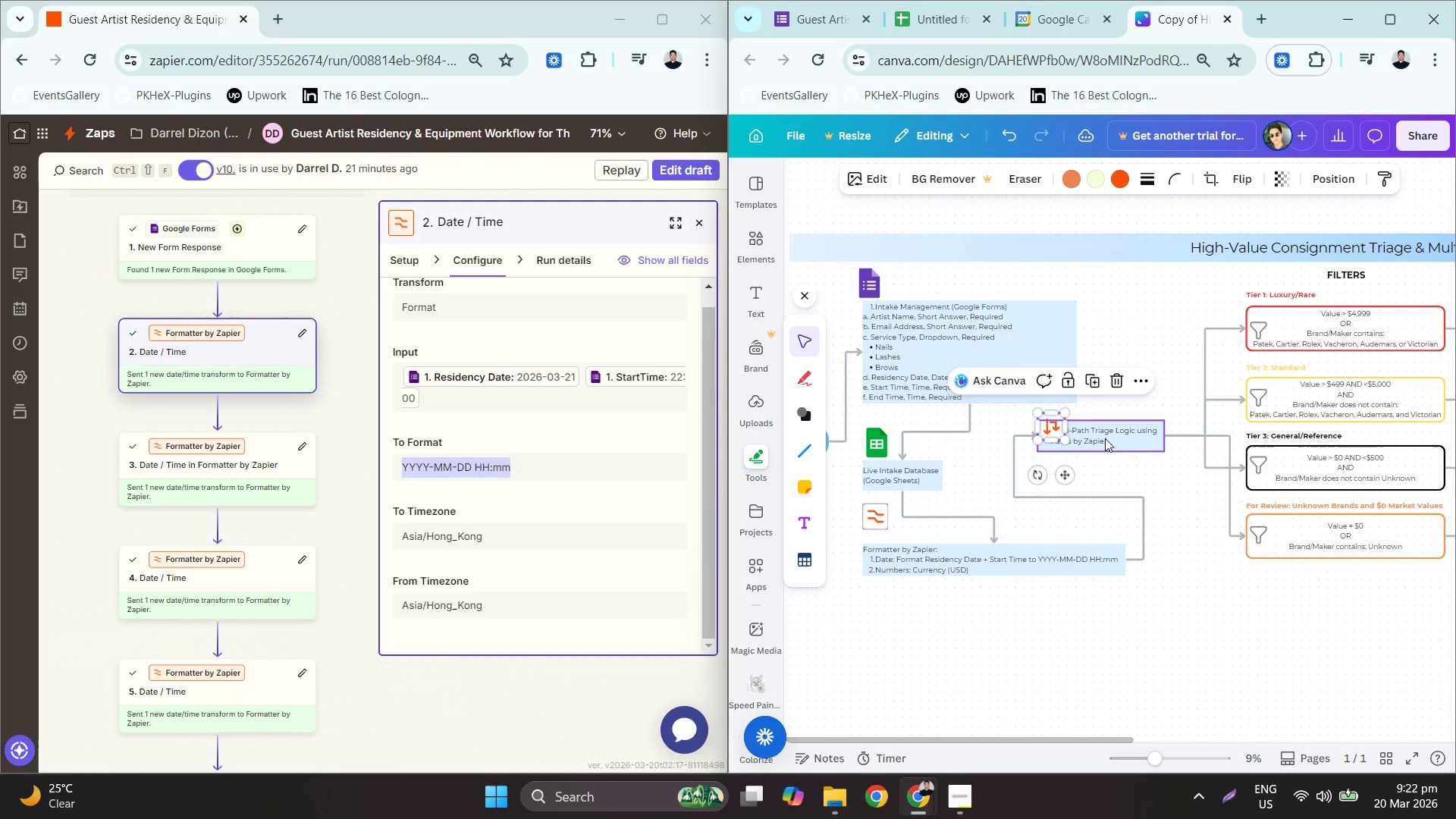 
left_click_drag(start_coordinate=[1105, 435], to_coordinate=[1106, 461])
 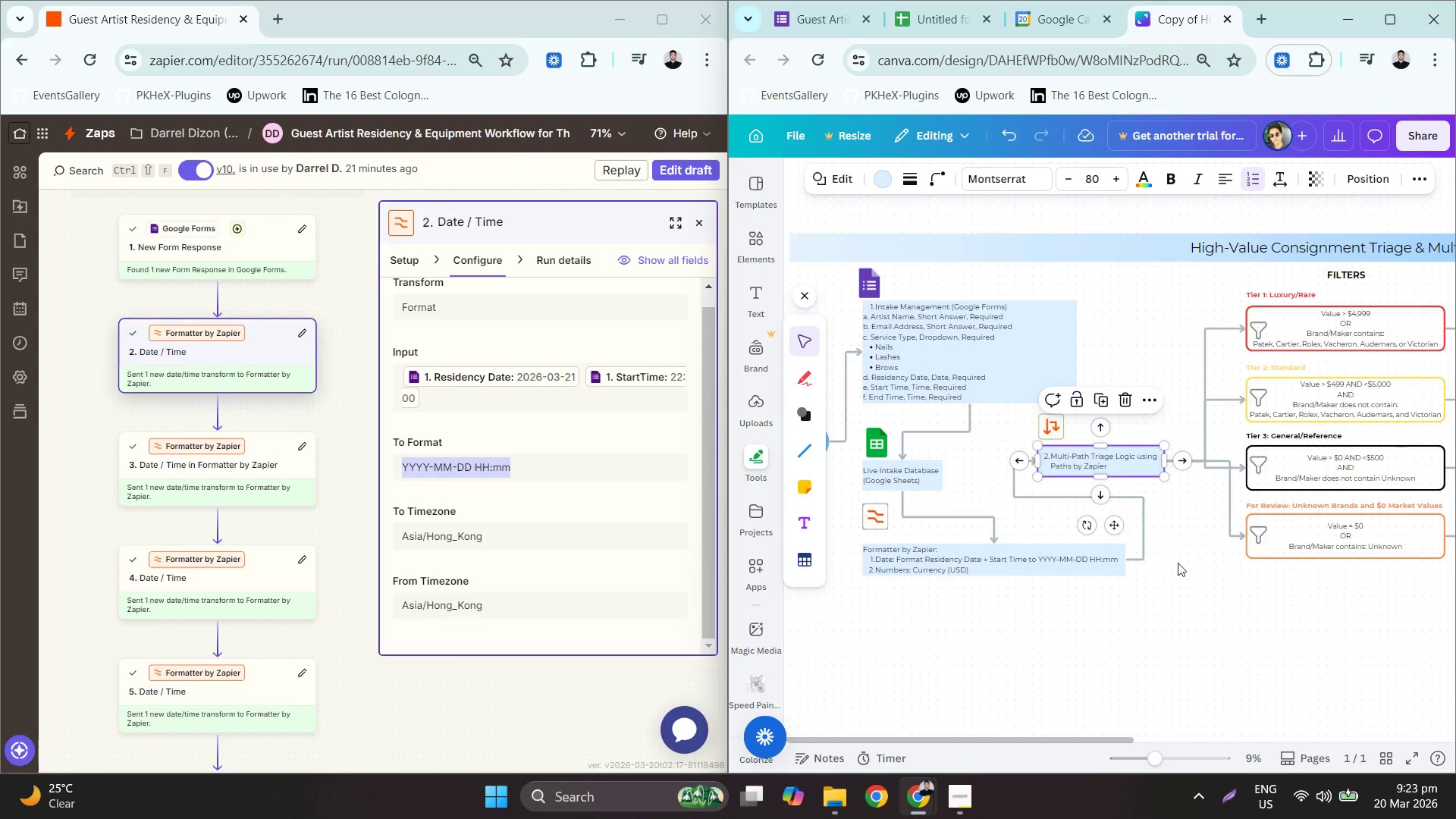 
left_click([1183, 571])
 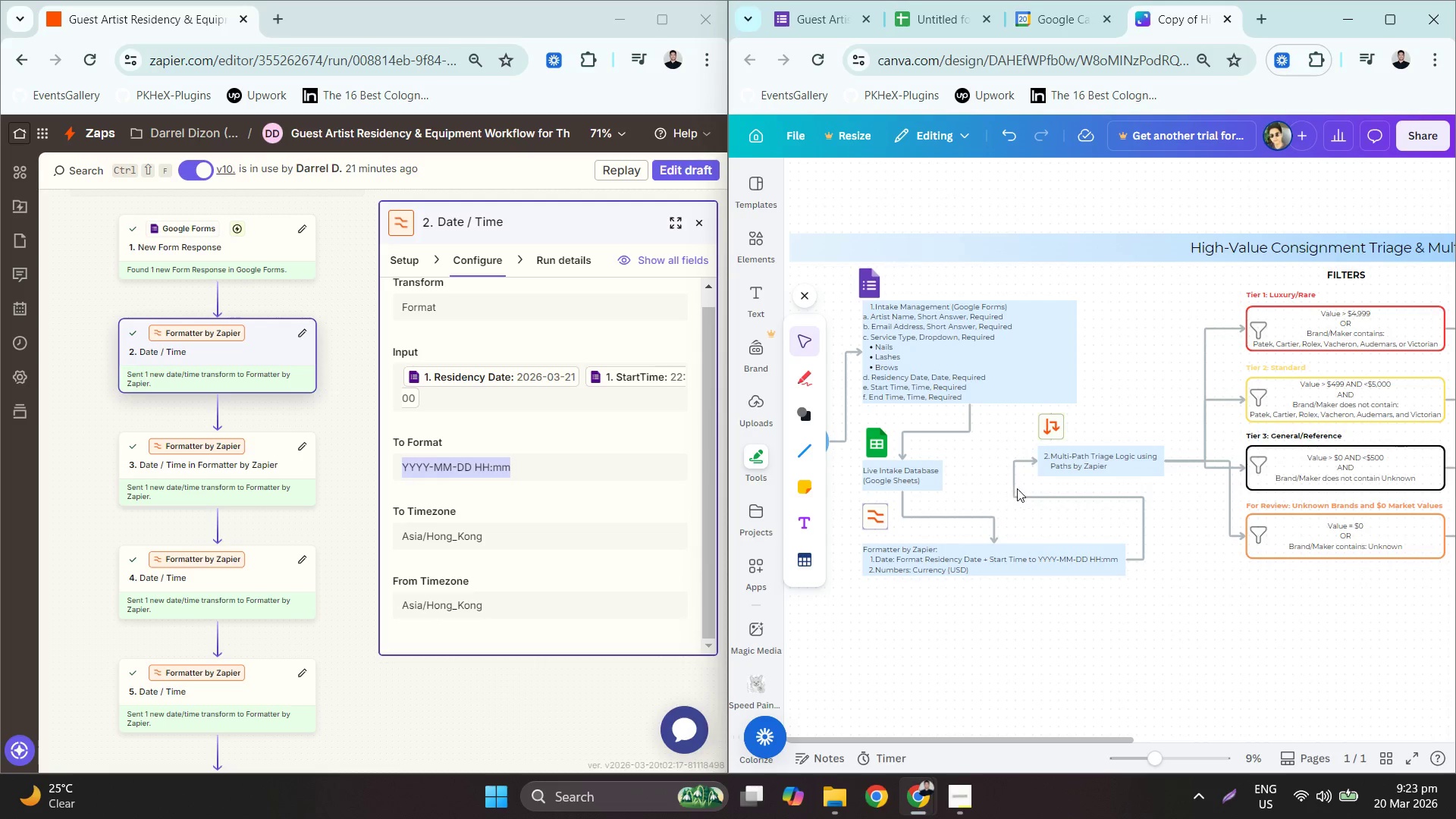 
double_click([1008, 480])
 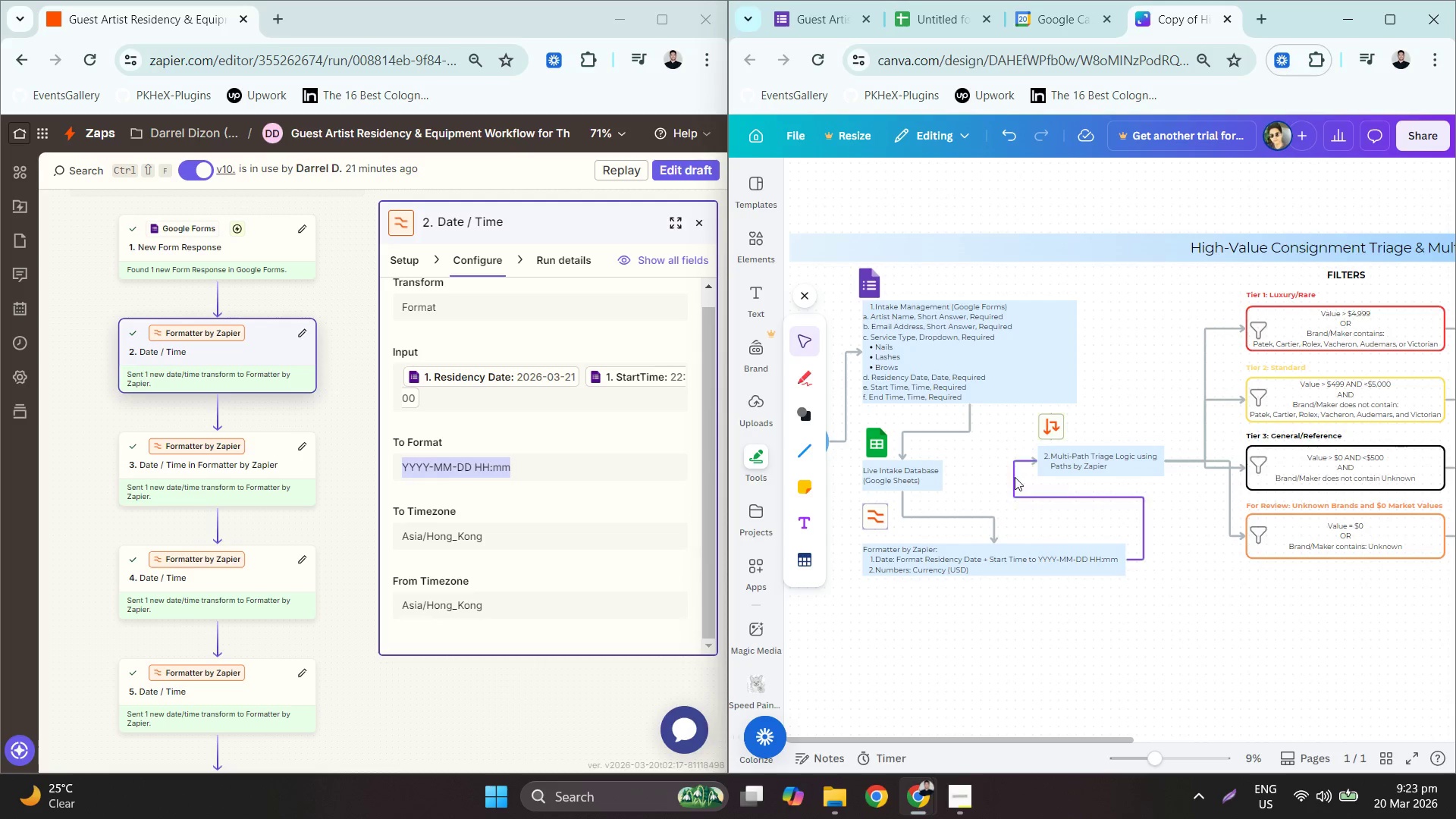 
triple_click([1015, 475])
 